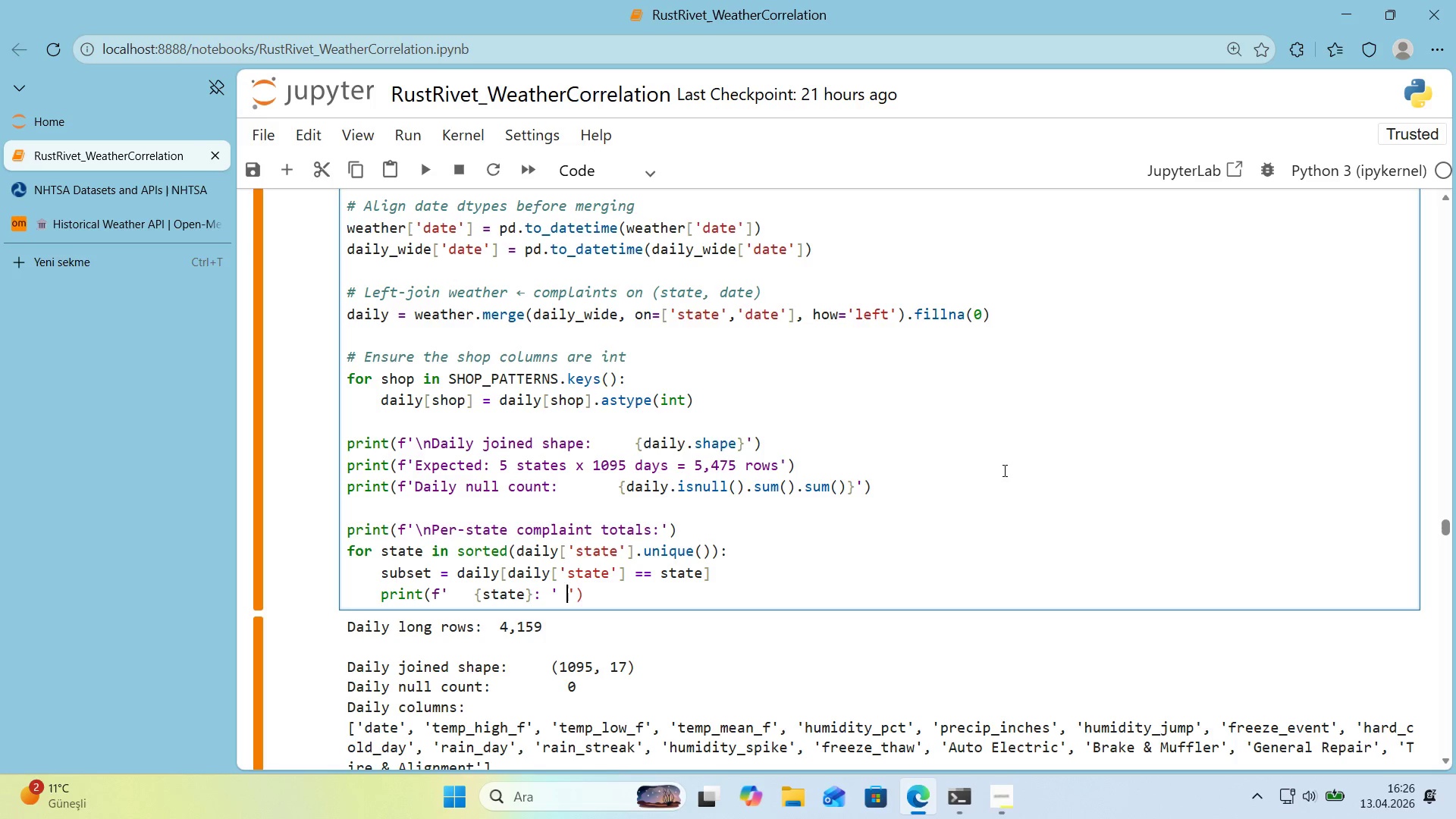 
key(NumpadAdd)
 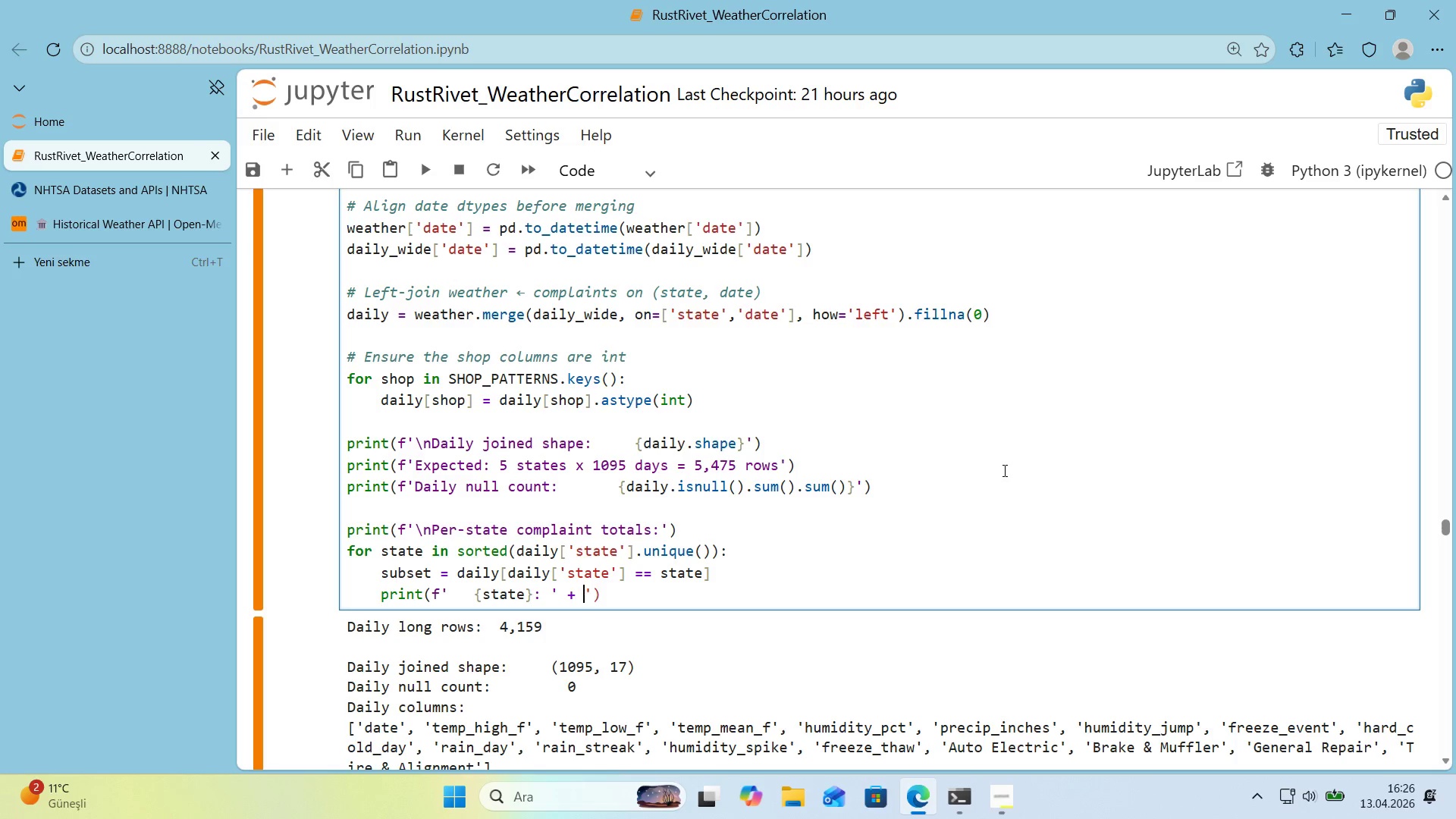 
key(Space)
 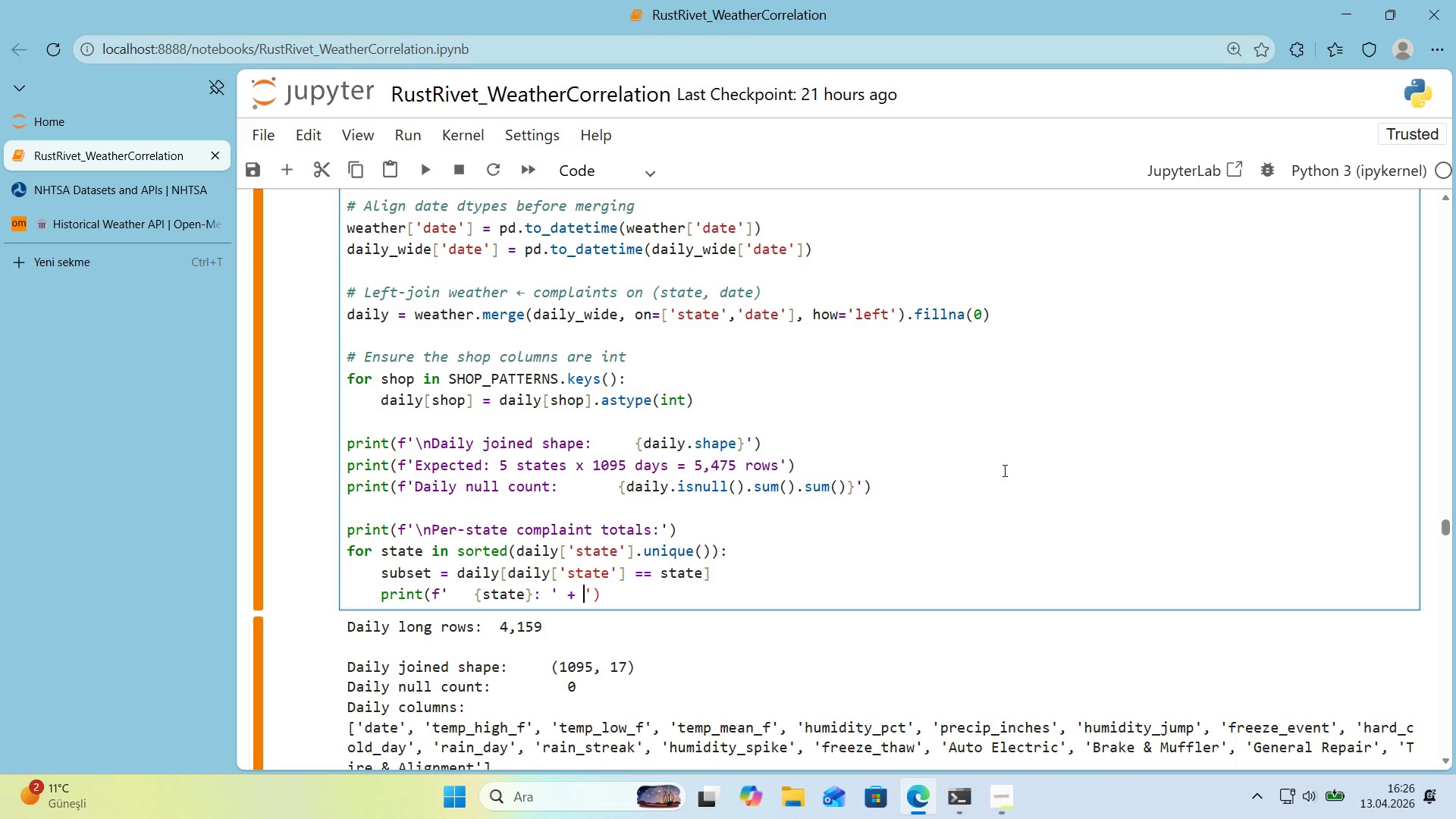 
key(Shift+ShiftRight)
 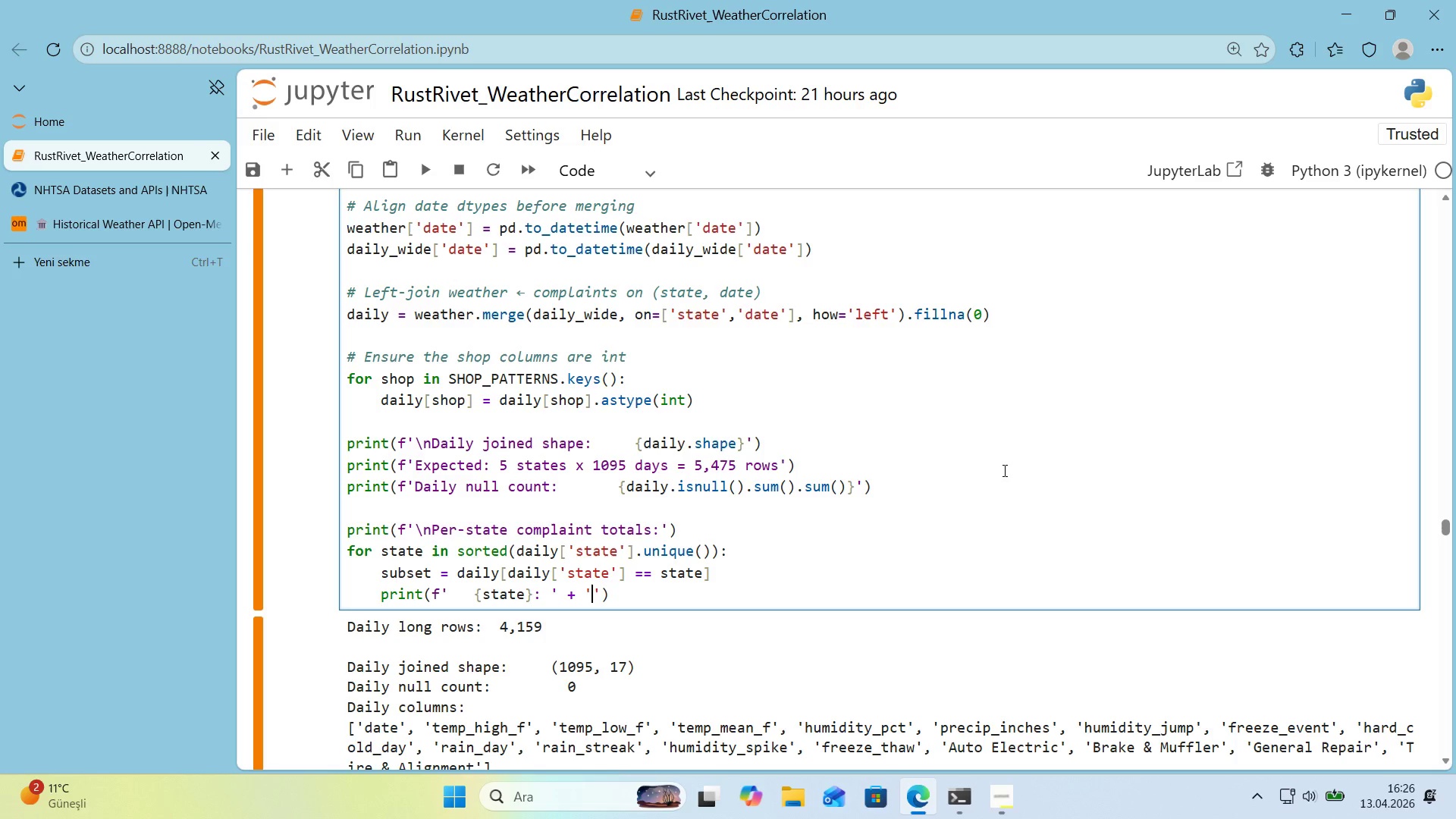 
key(Shift+2)
 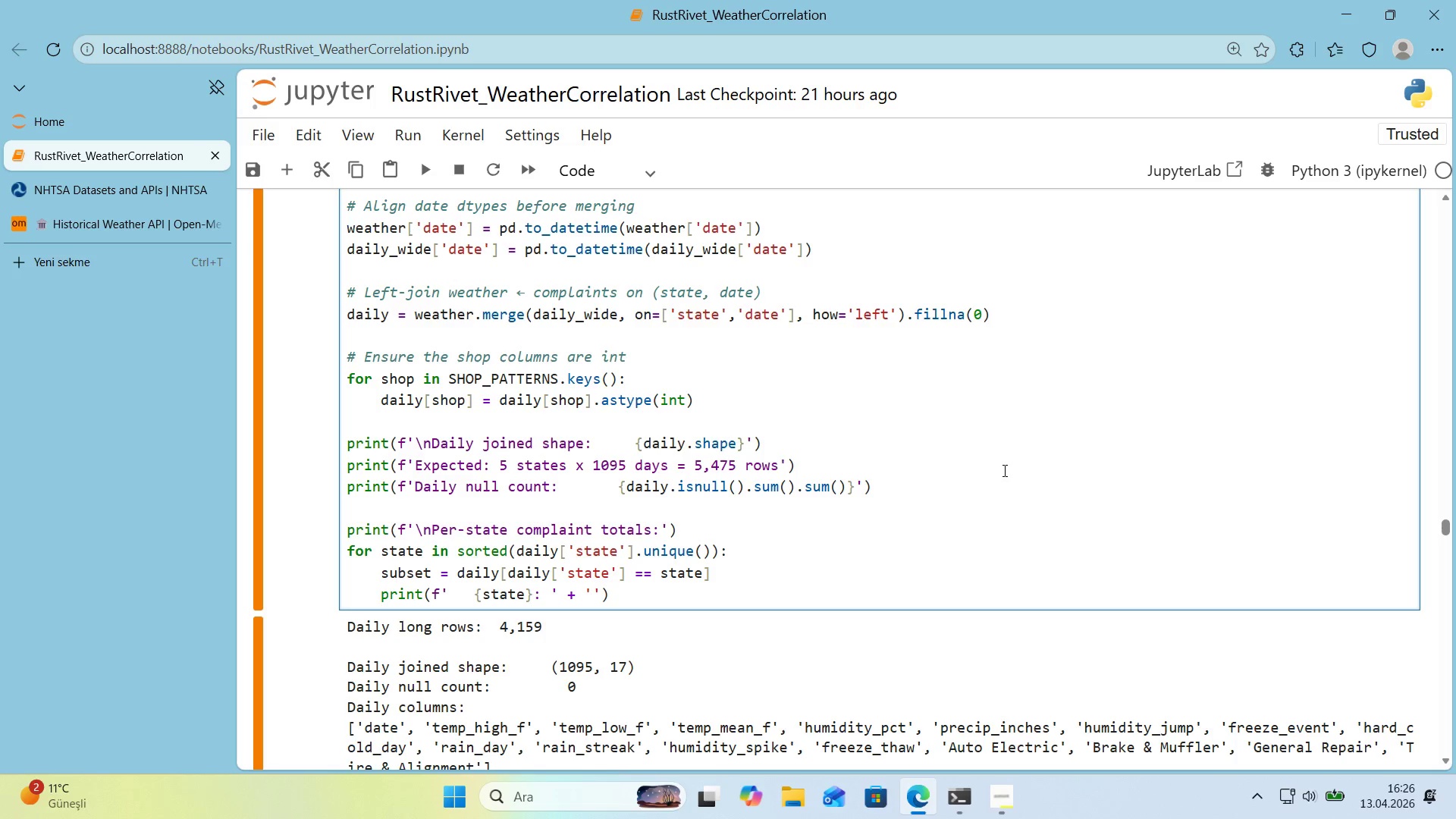 
key(Space)
 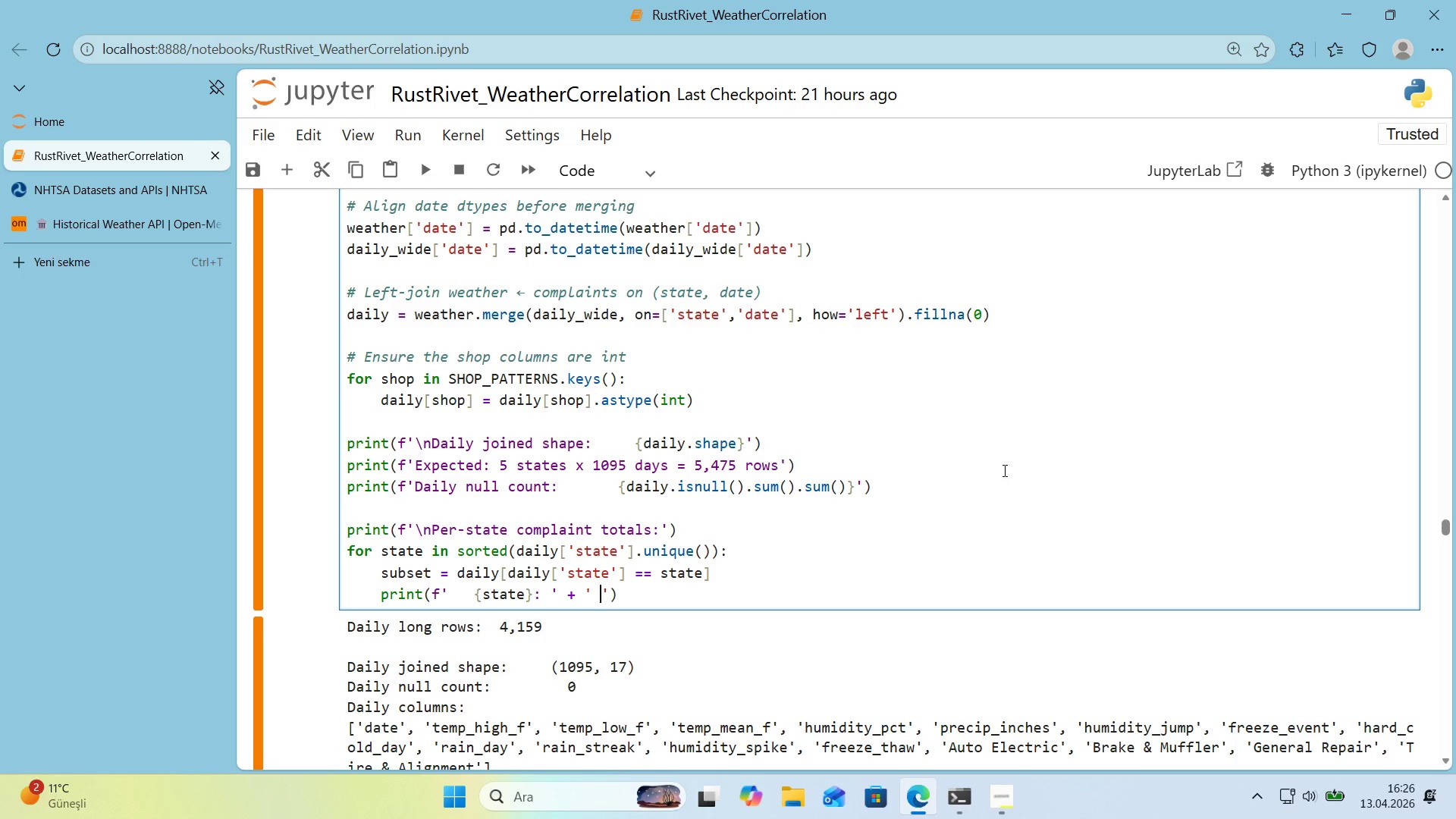 
key(Alt+Control+Minus)
 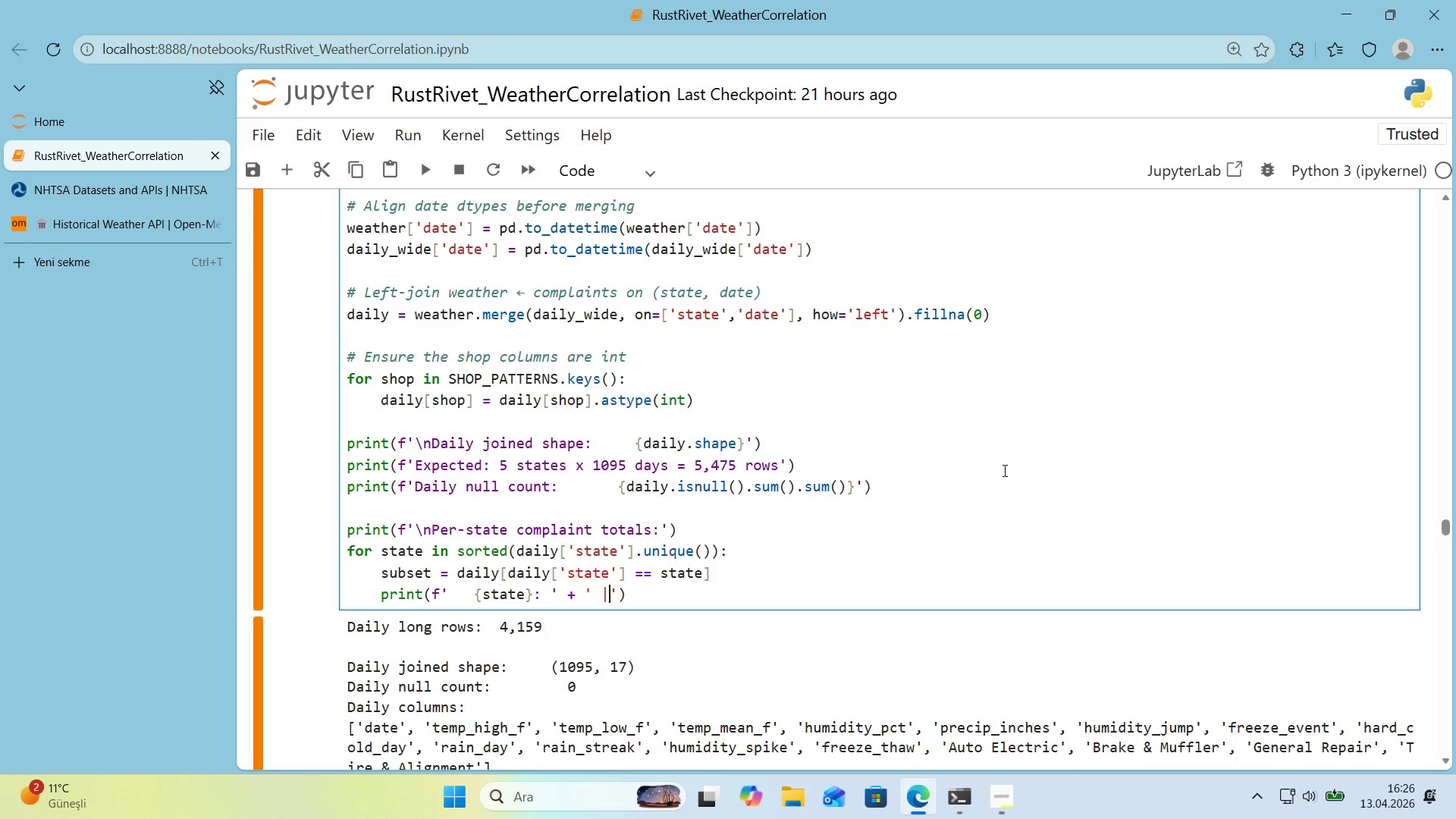 
type( @.jp')
key(Backspace)
key(Backspace)
type(o'n*()
 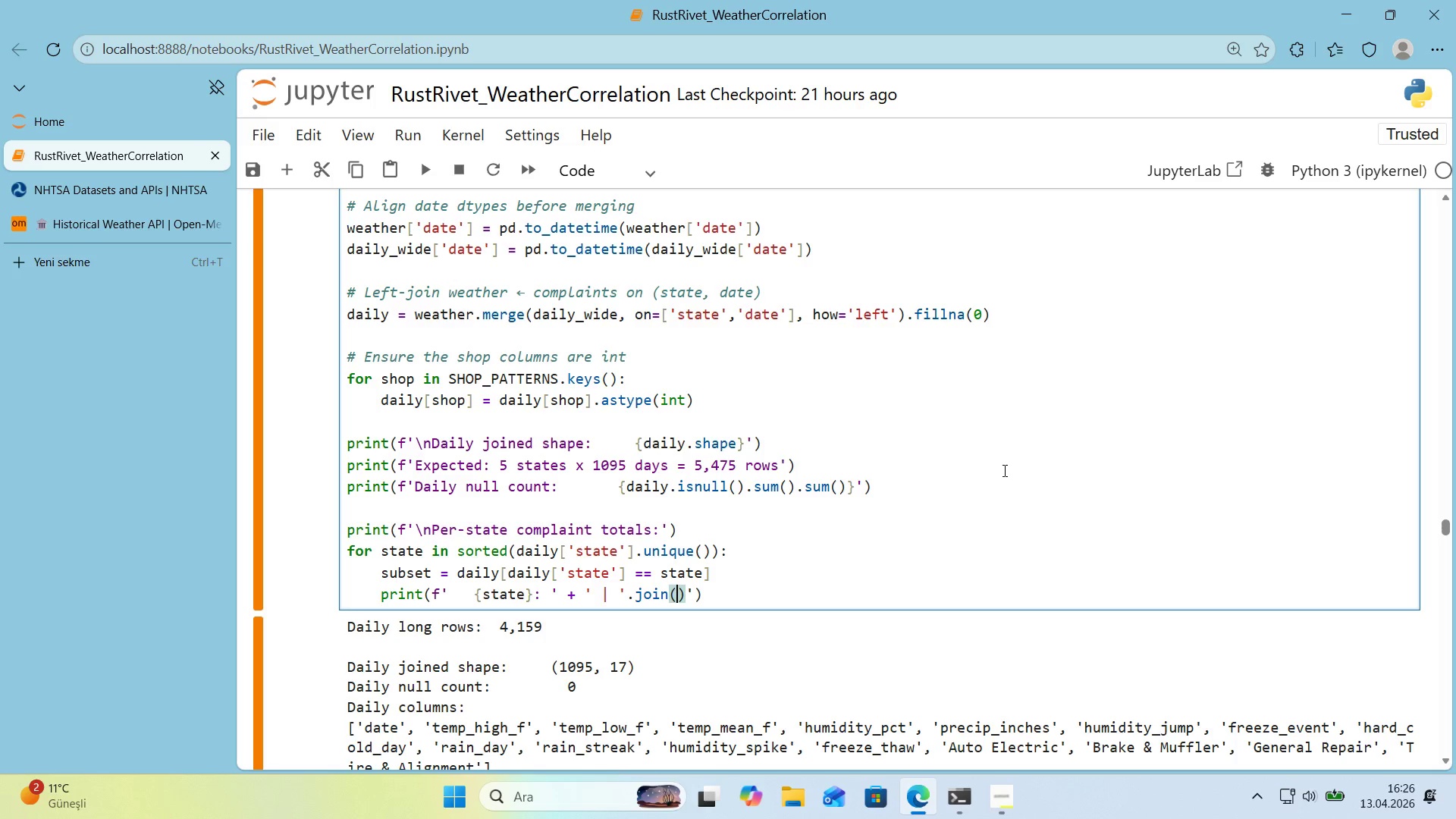 
 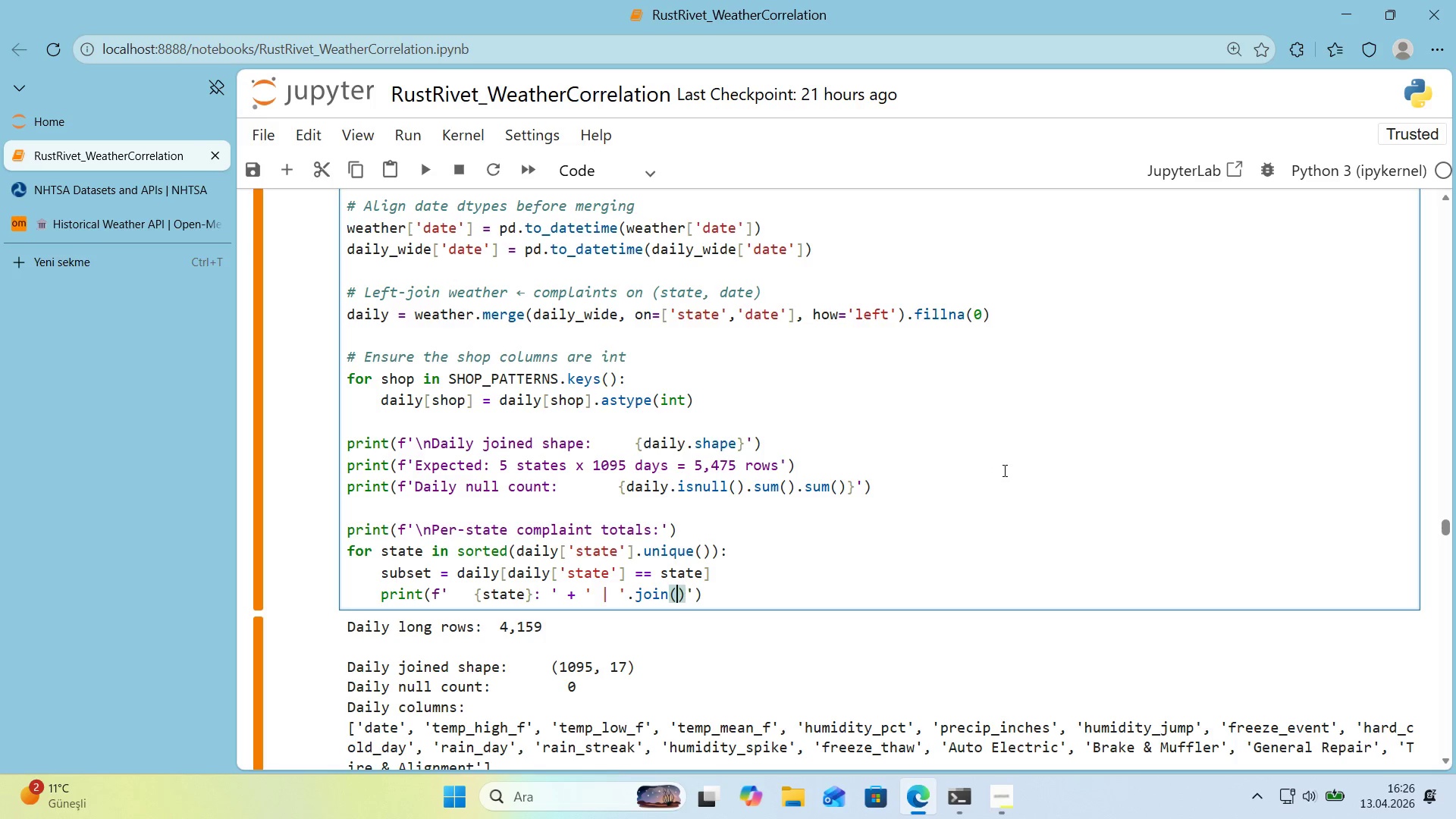 
key(ArrowLeft)
 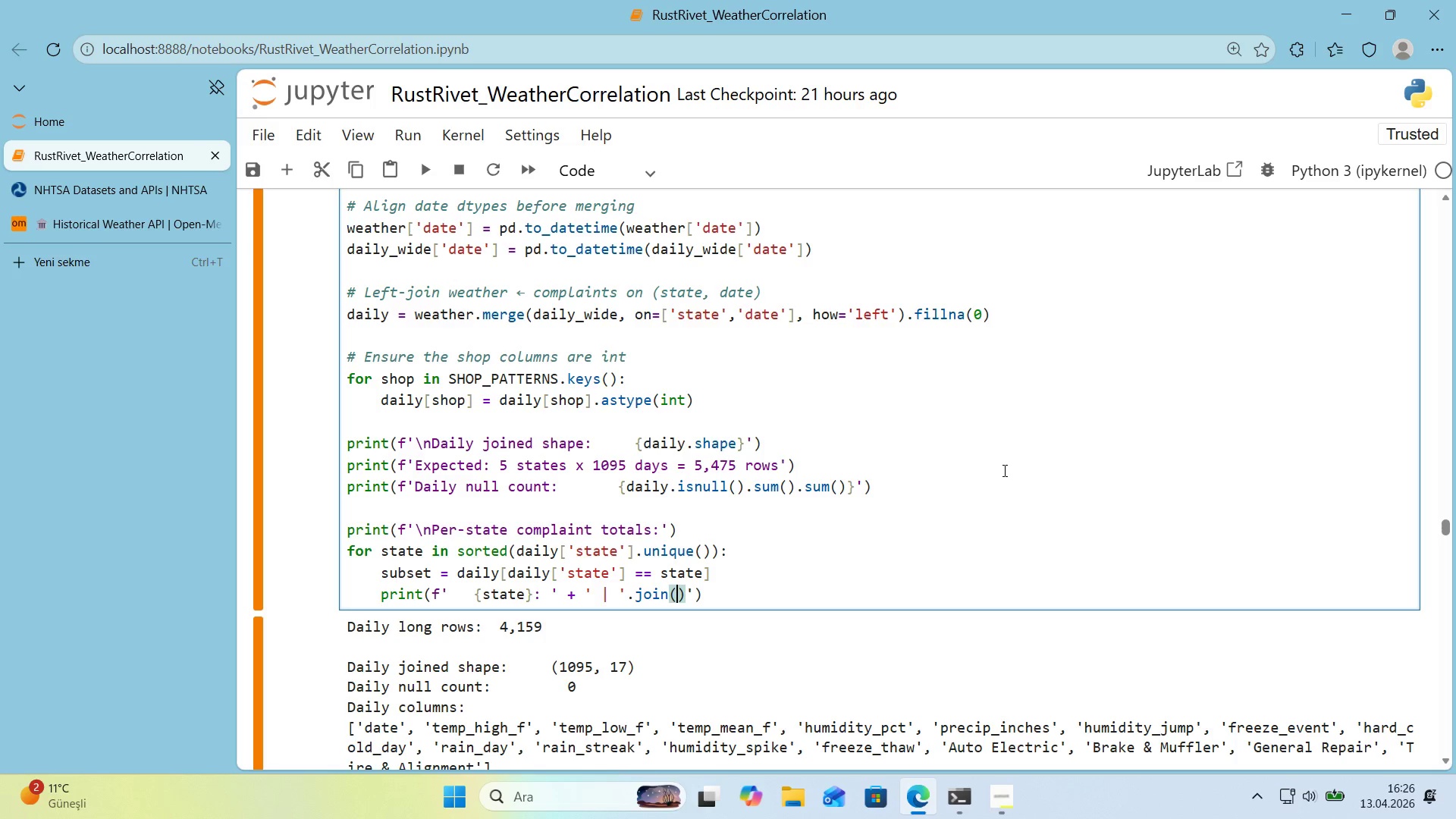 
key(Alt+Control+7)
 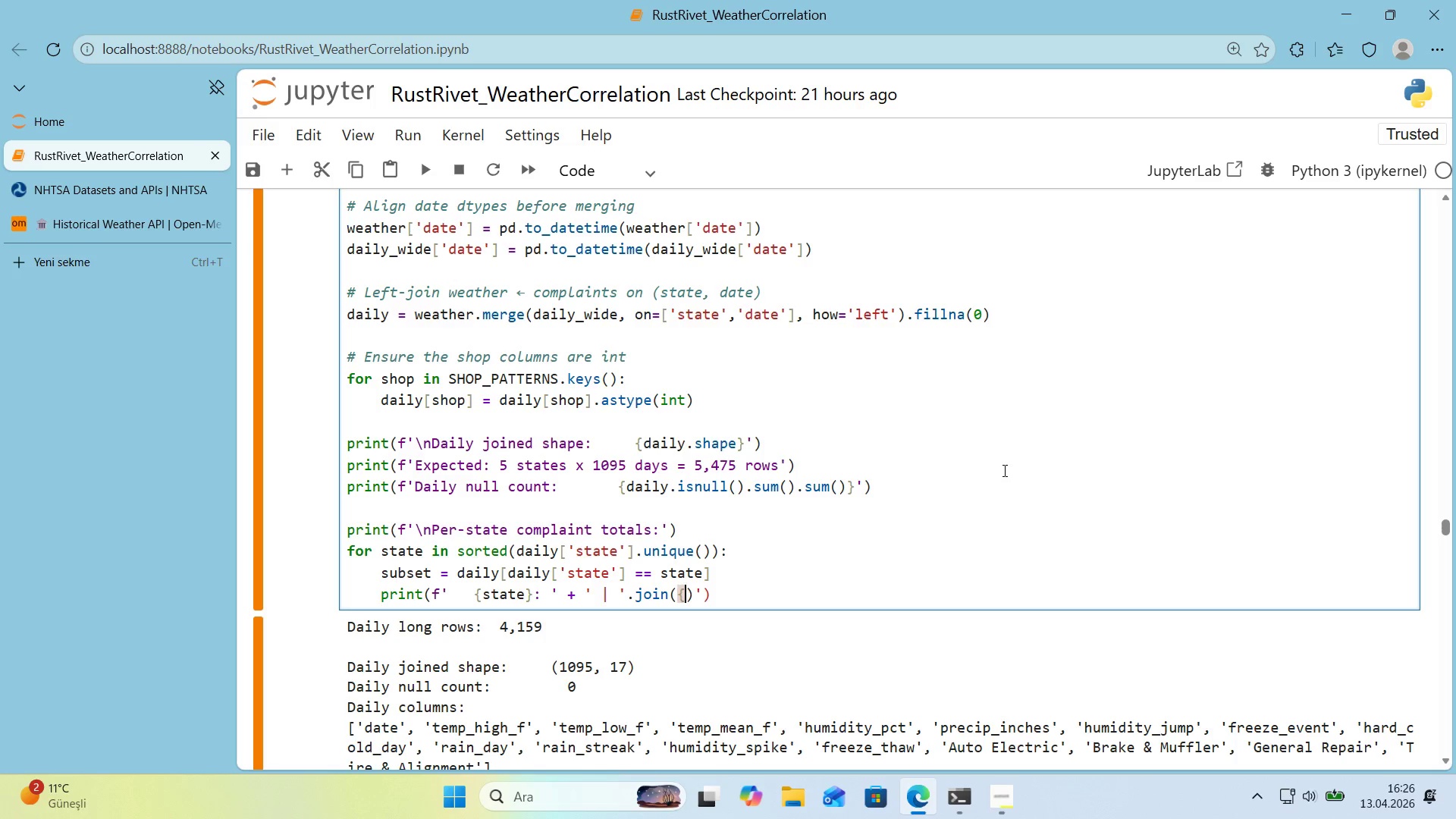 
key(Backspace)
 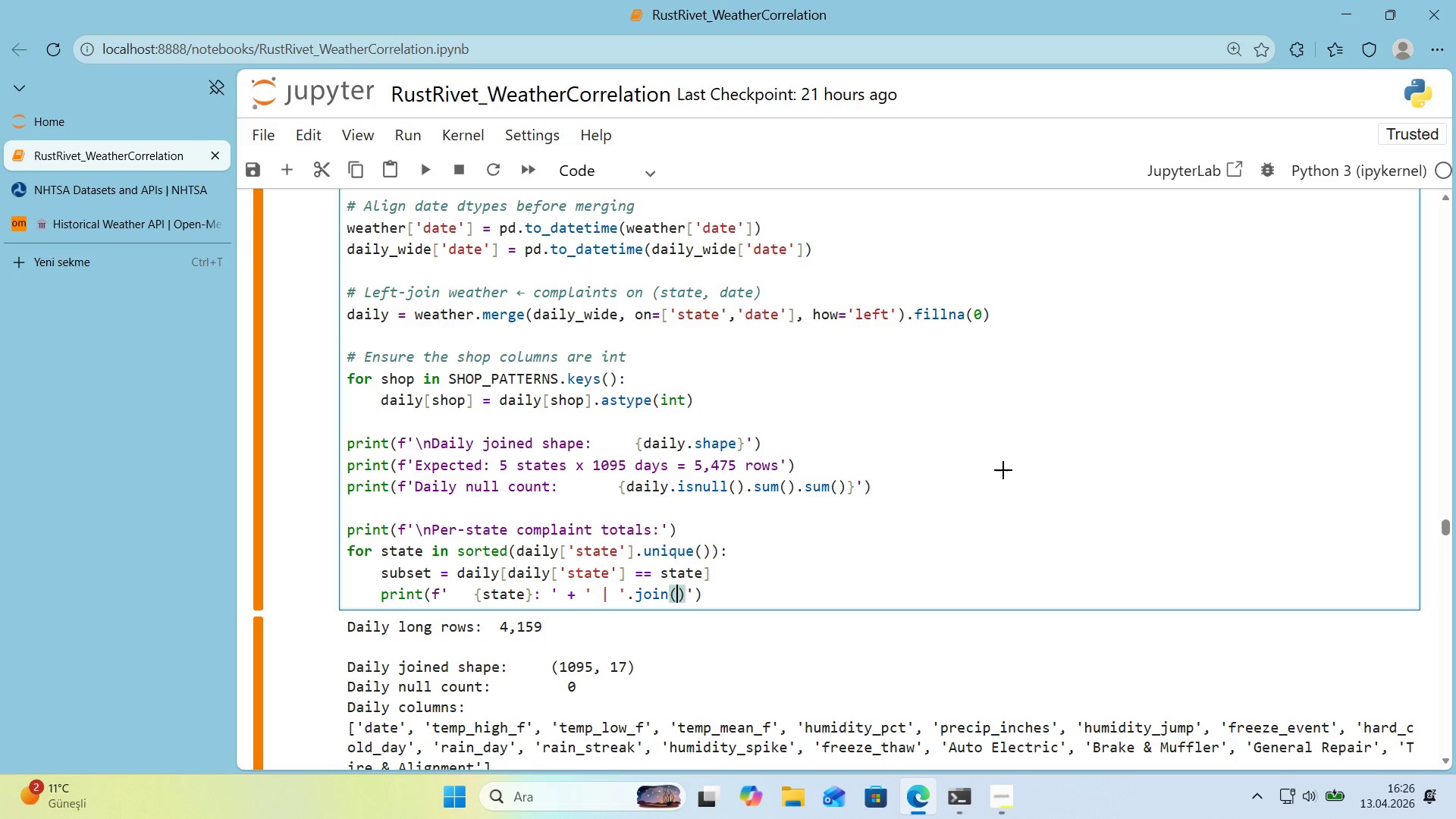 
key(Alt+Control+8)
 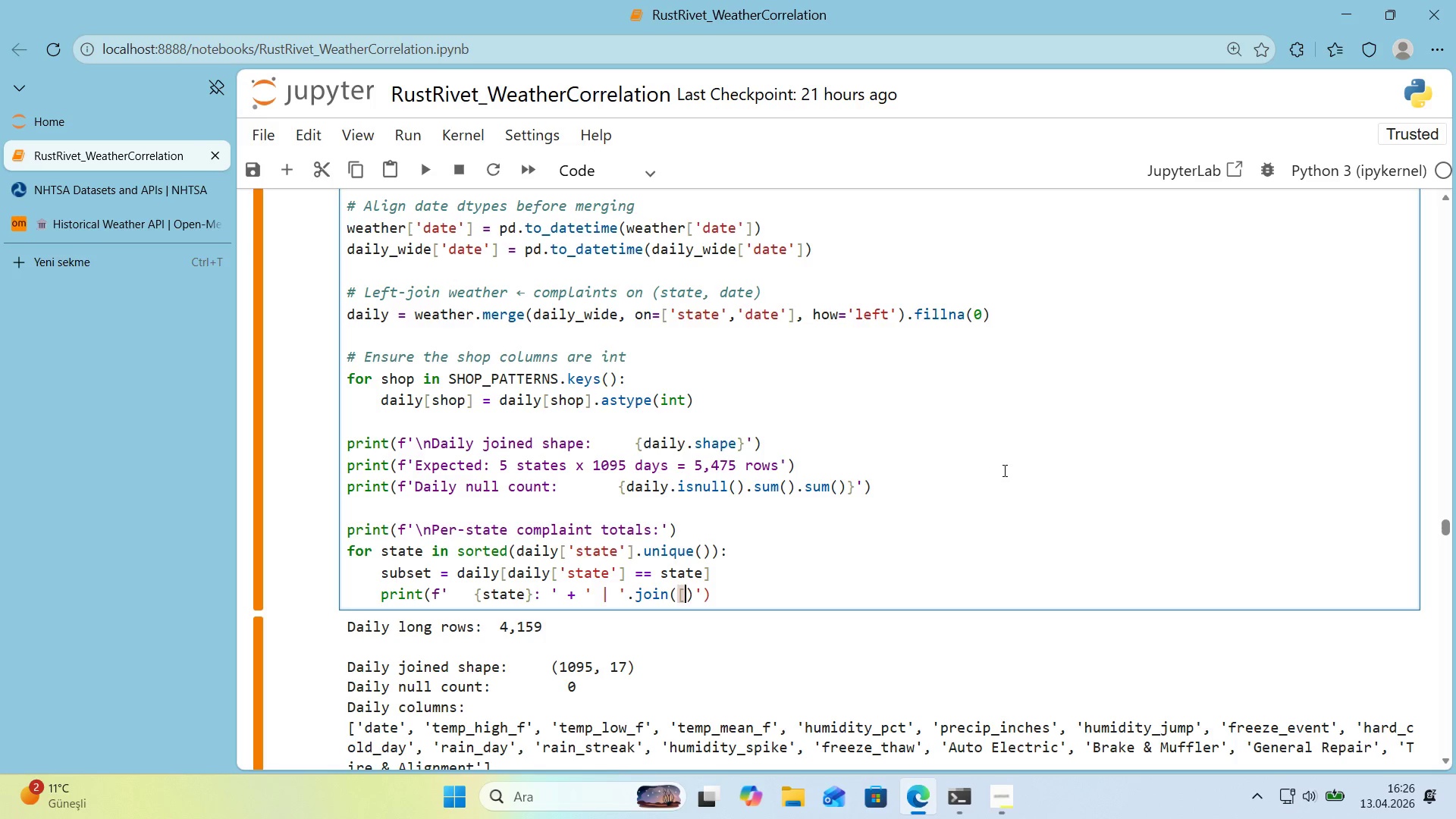 
key(Alt+Control+9)
 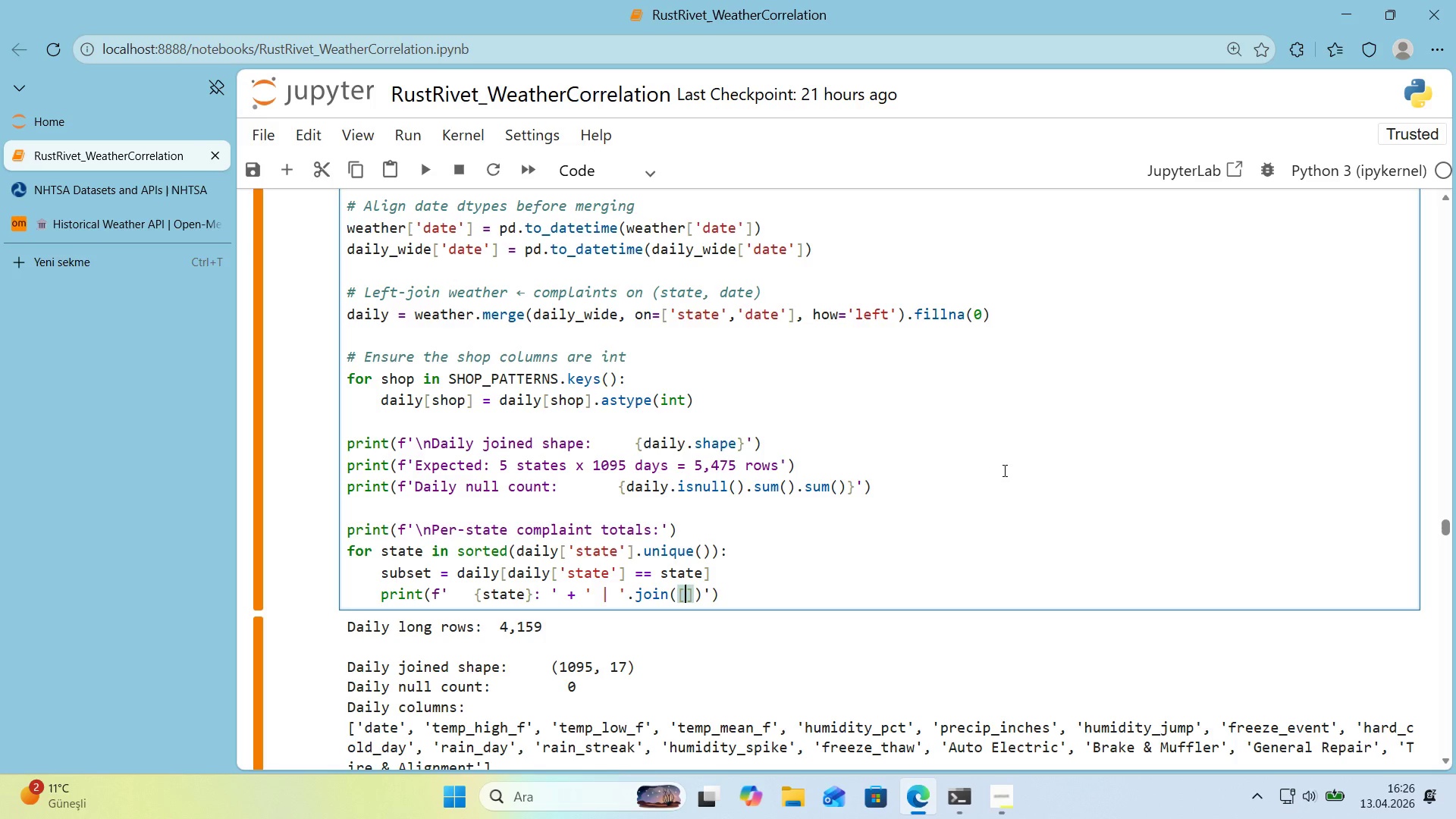 
key(ArrowLeft)
 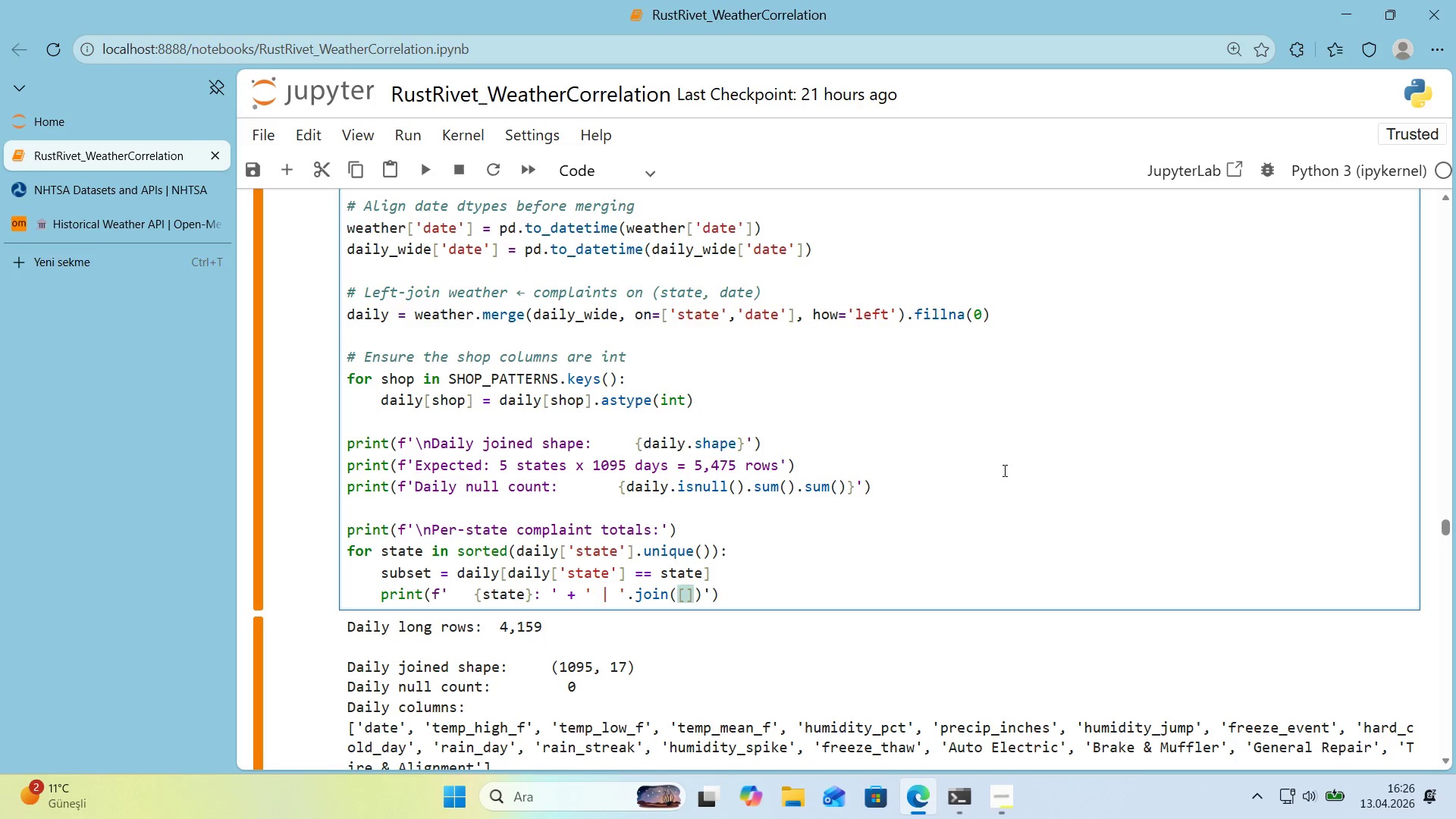 
type(f@@)
 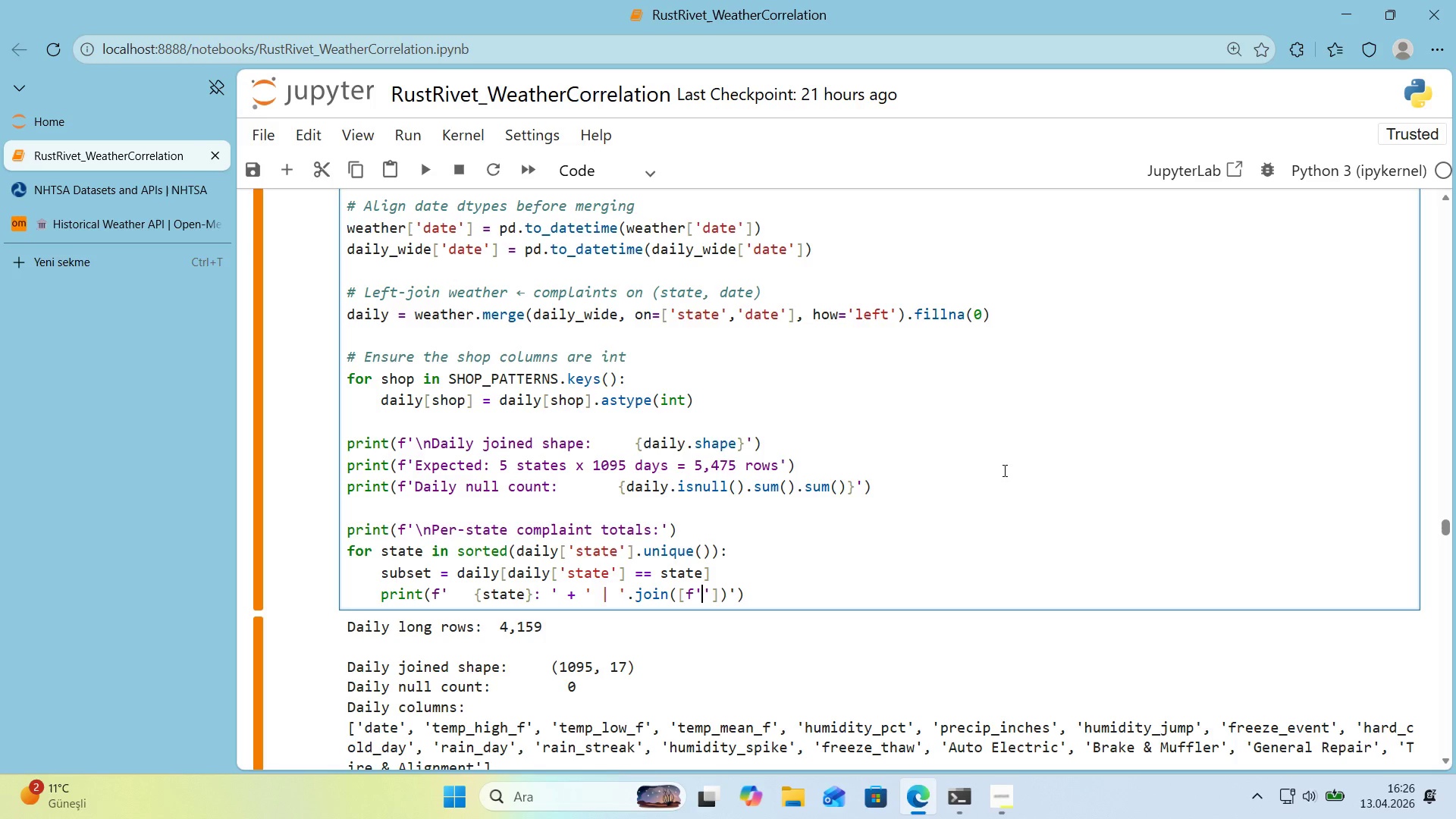 
 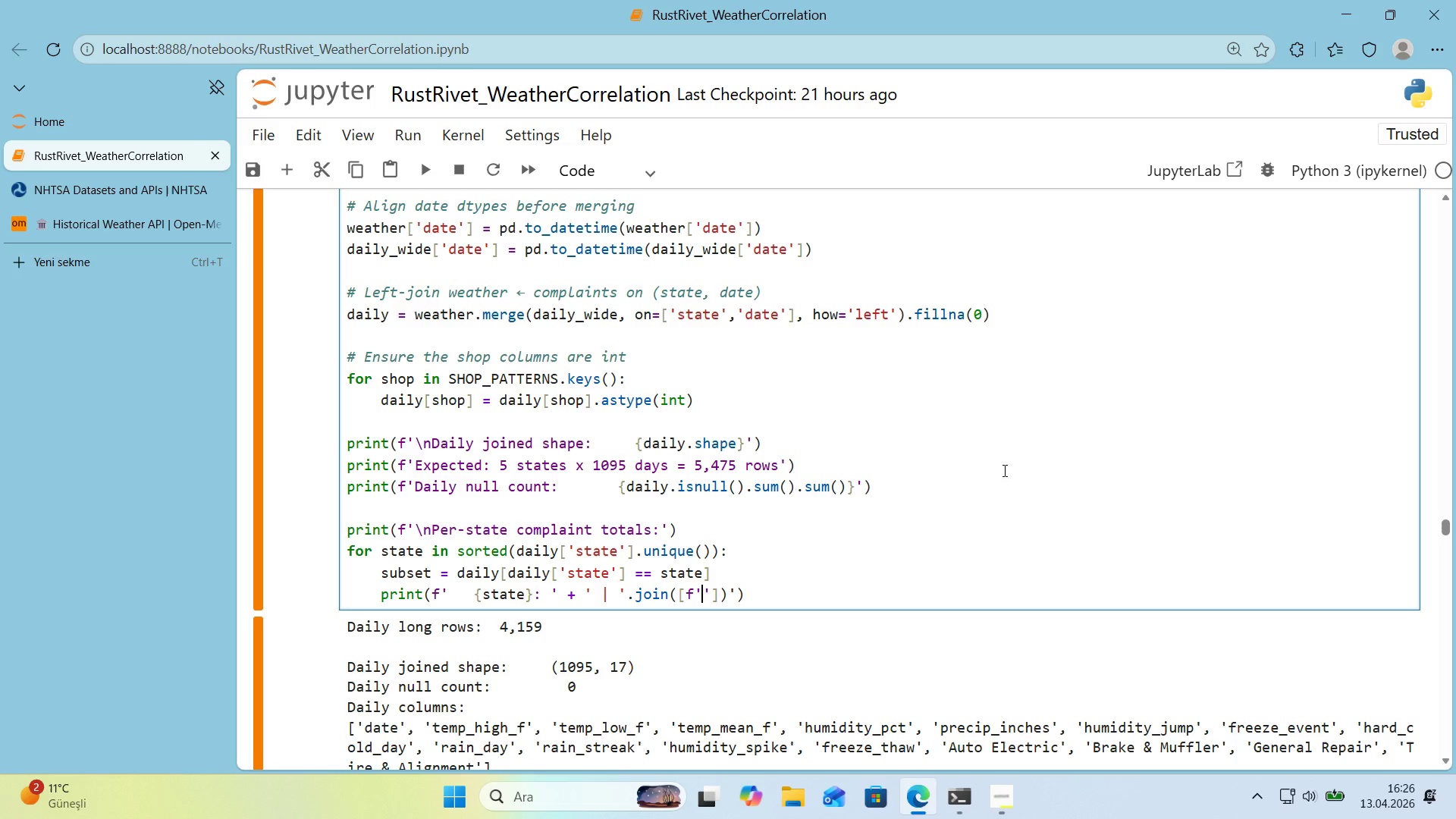 
key(ArrowLeft)
 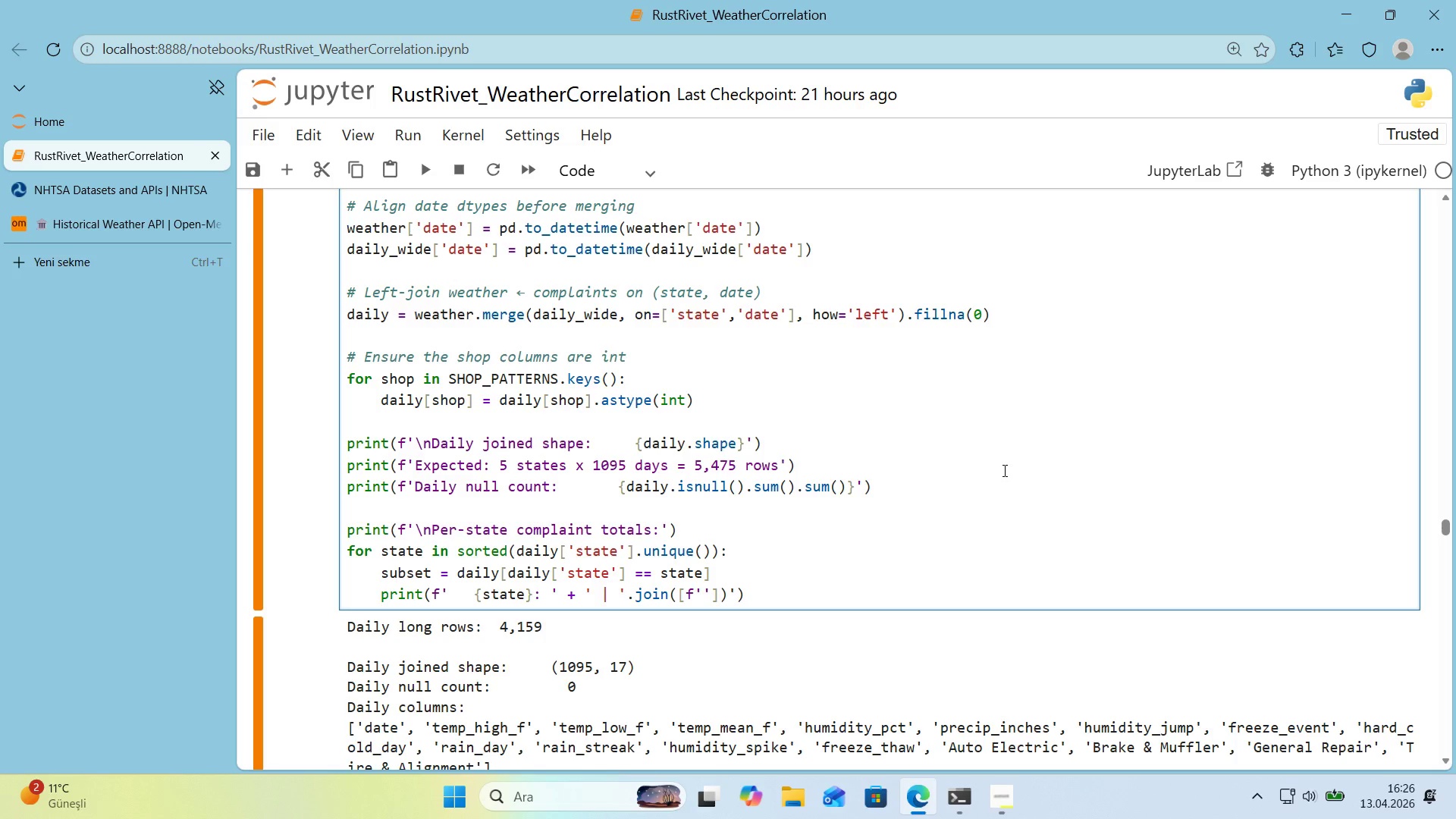 
key(Alt+Control+7)
 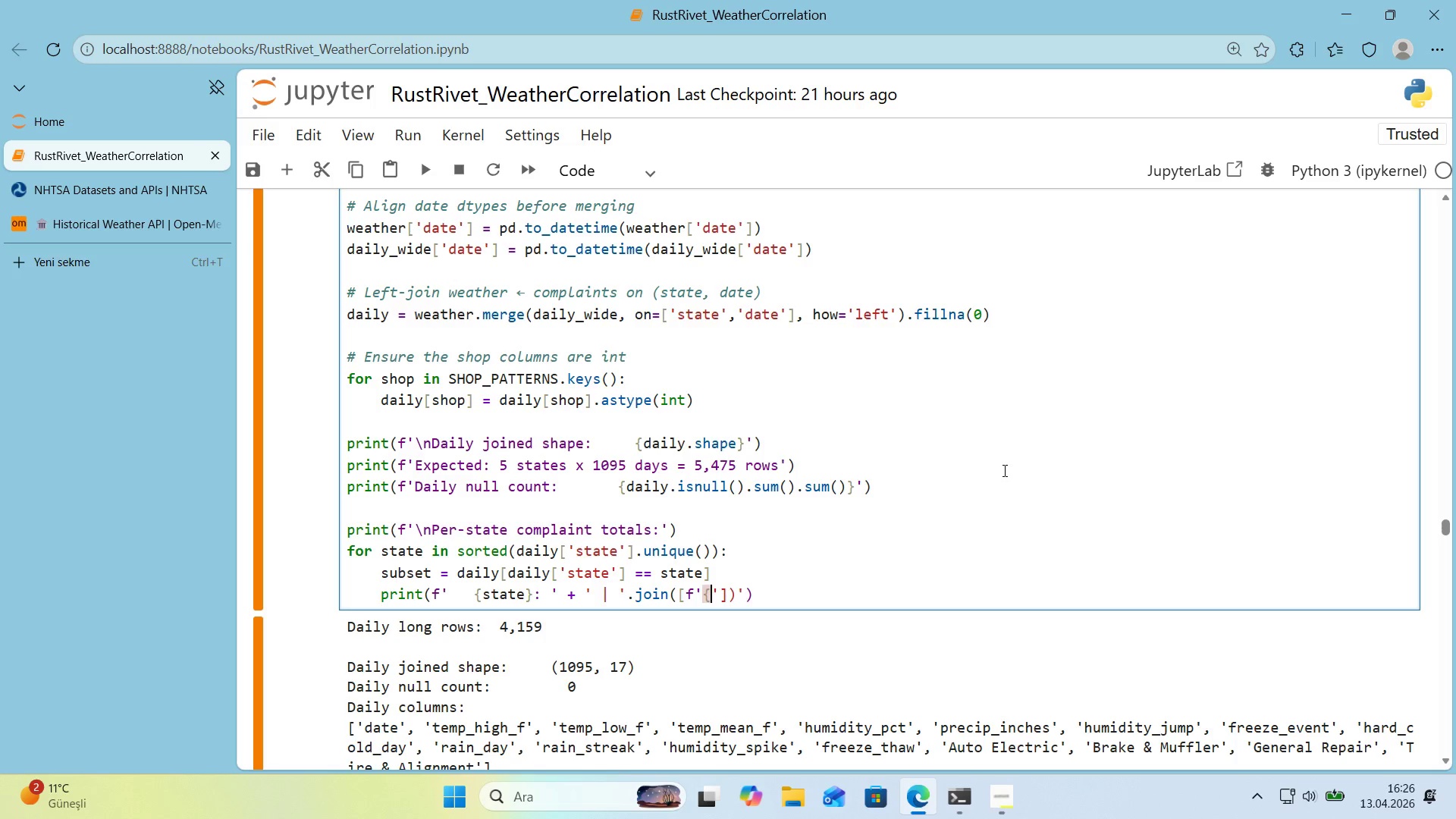 
key(Alt+Control+0)
 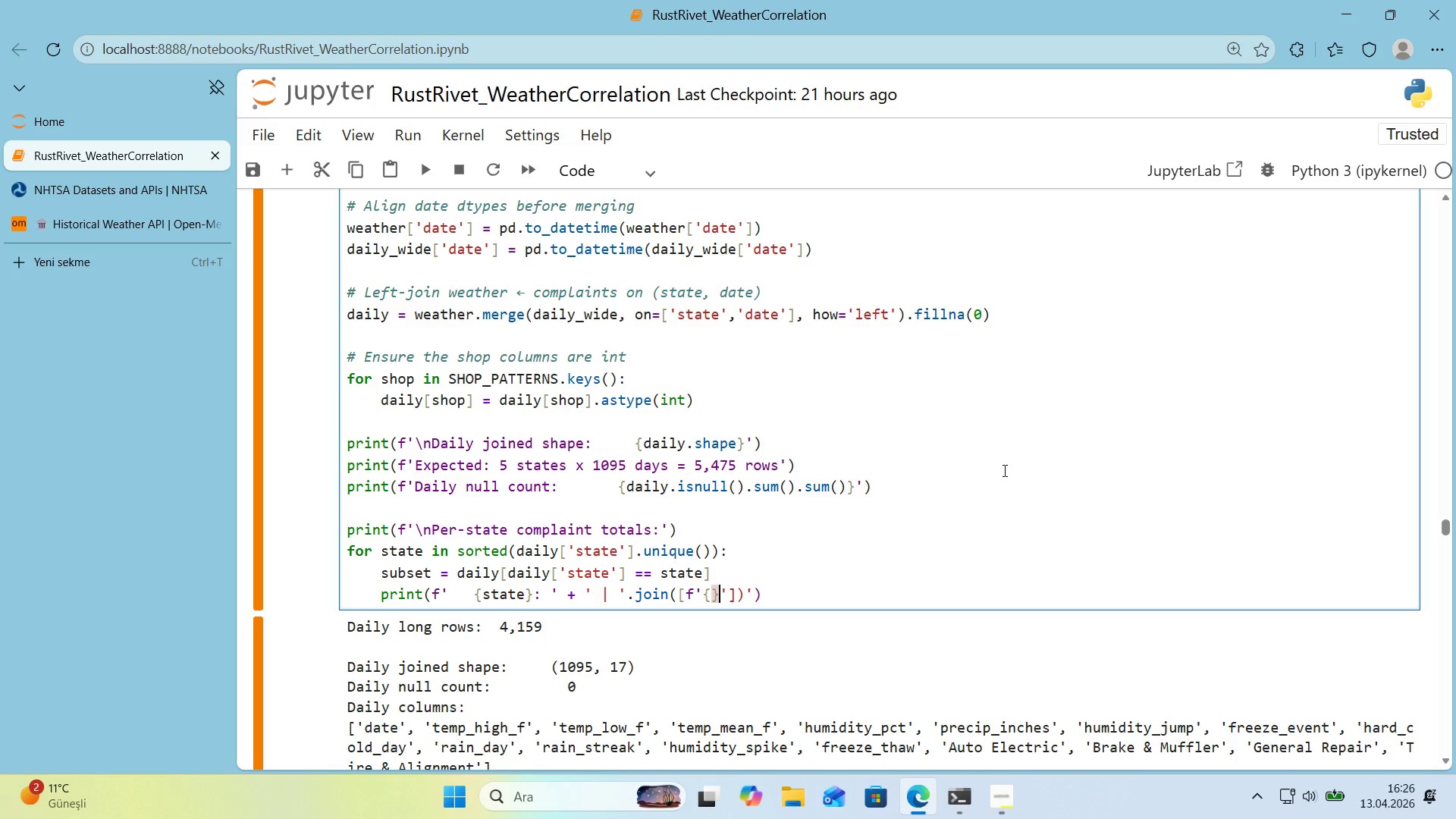 
key(ArrowLeft)
 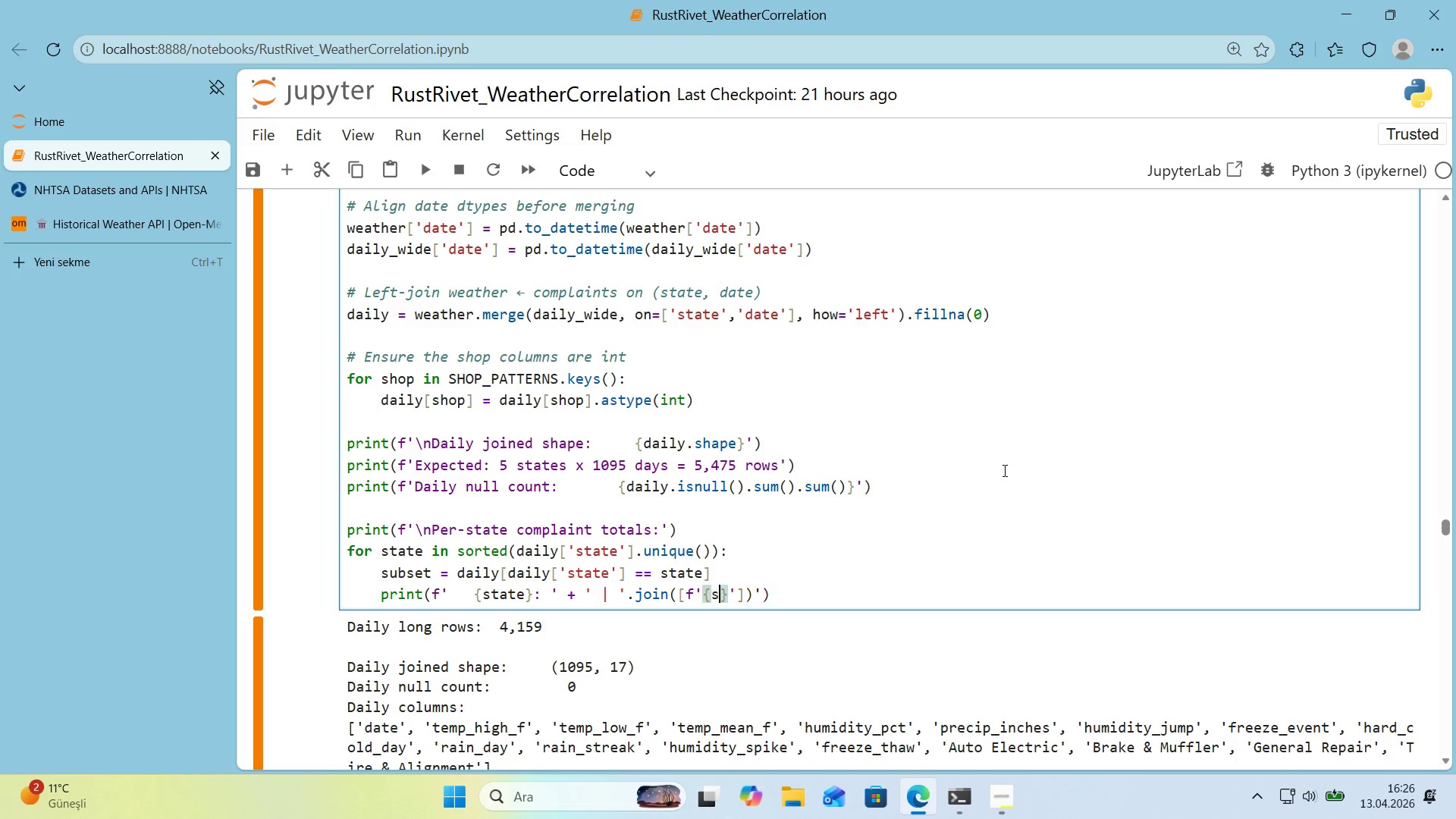 
type(shop)
 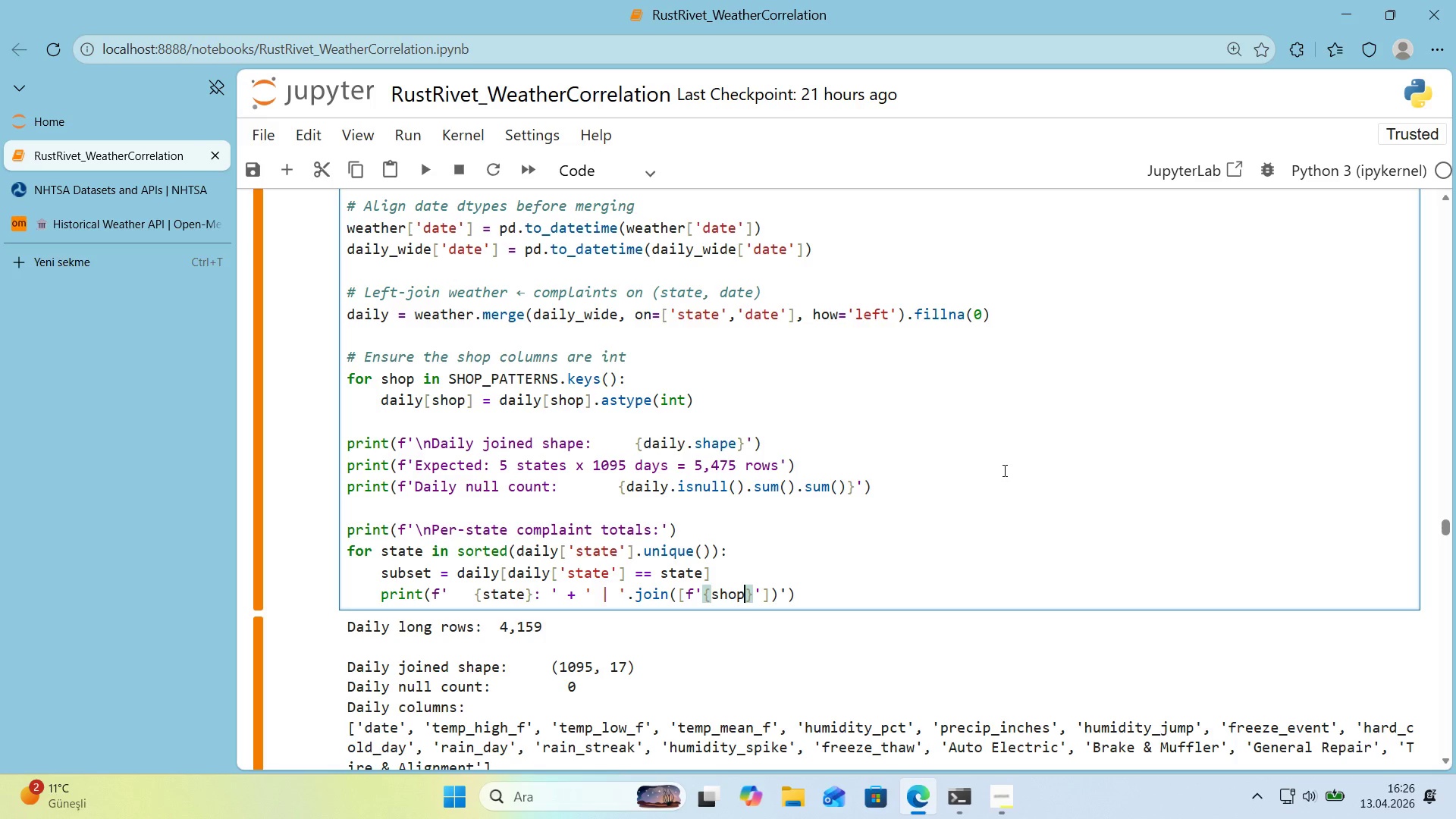 
key(ArrowRight)
 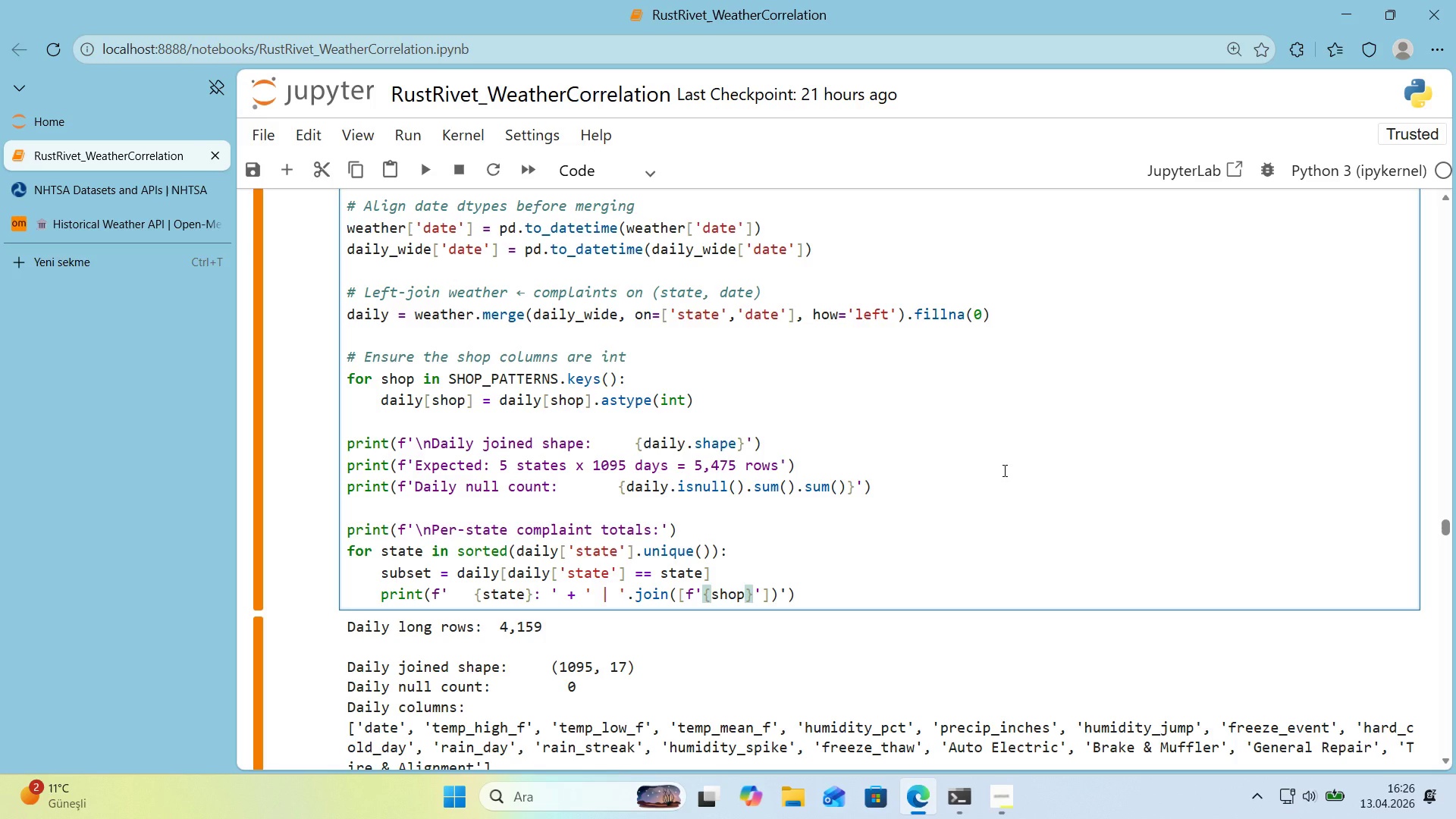 
key(Shift+0)
 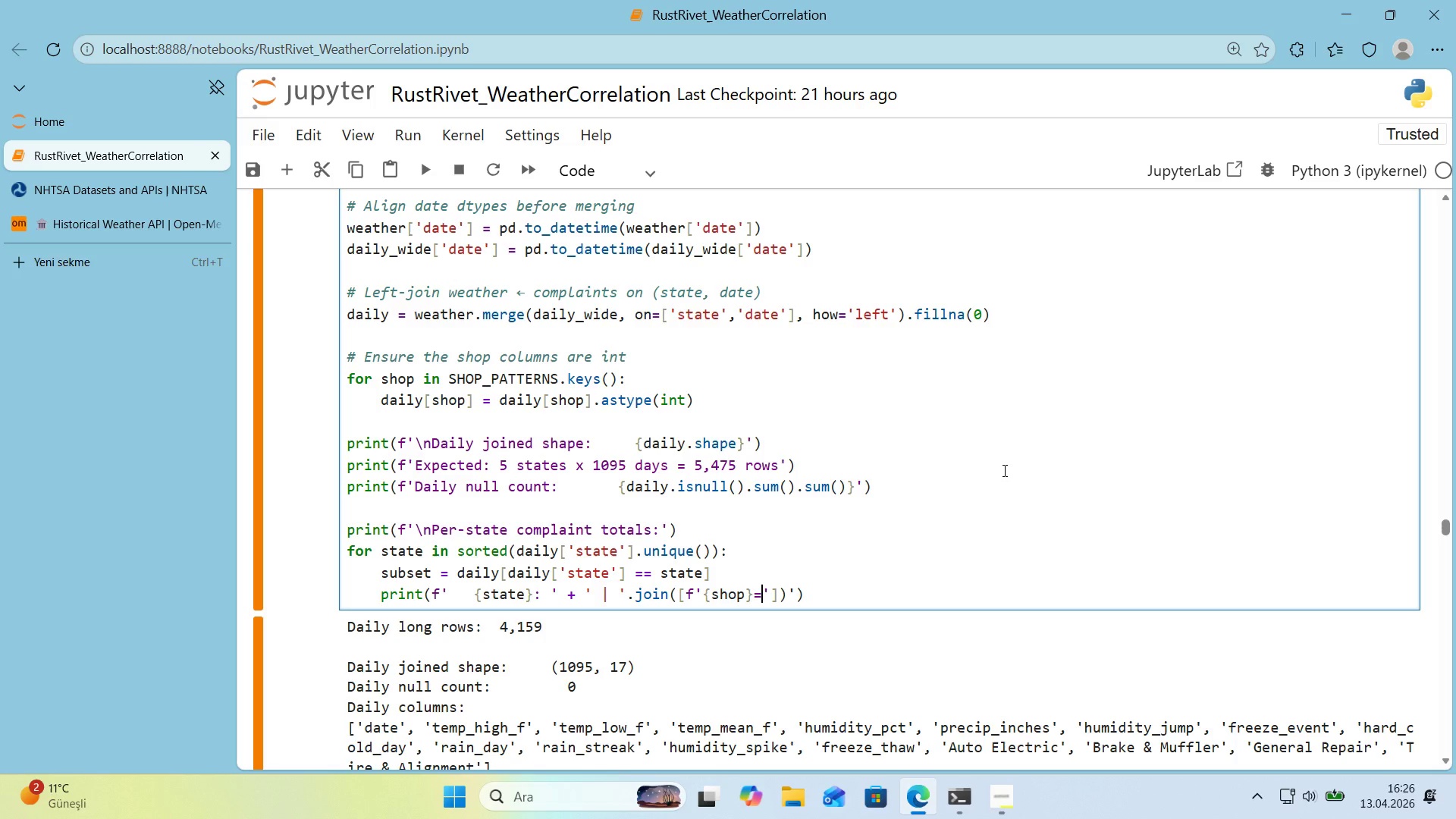 
key(Alt+Control+7)
 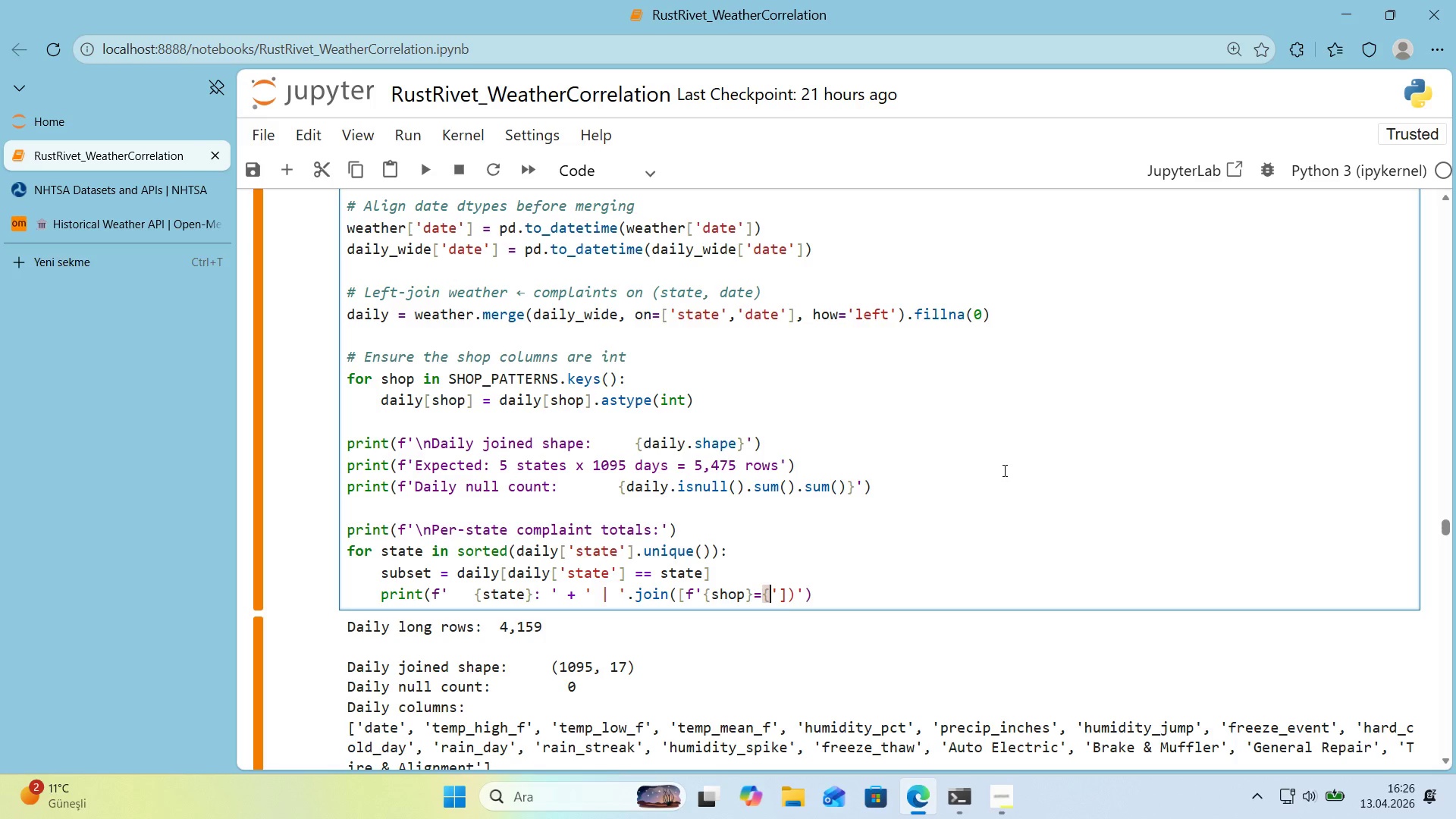 
key(Alt+Control+0)
 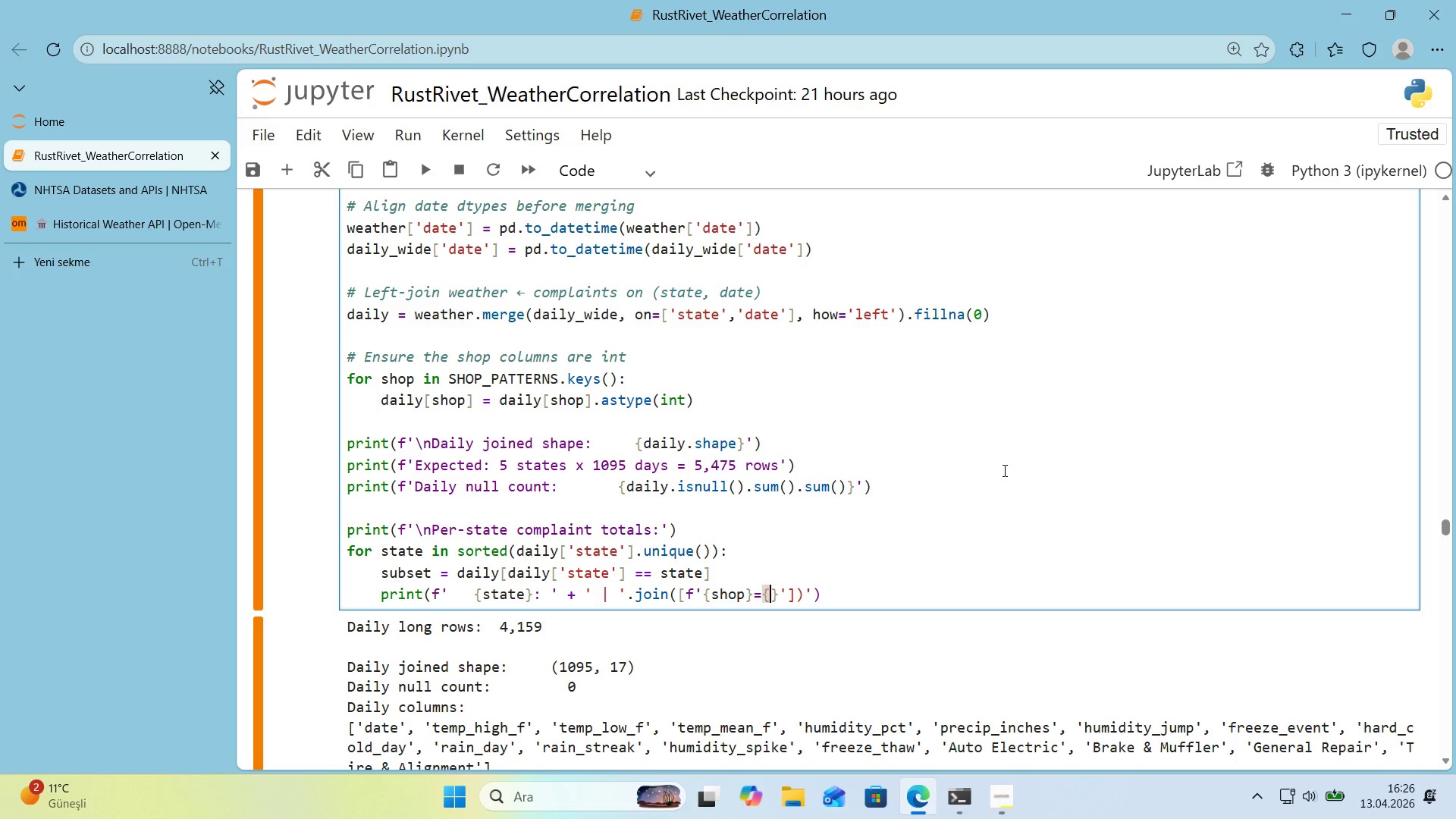 
key(ArrowLeft)
 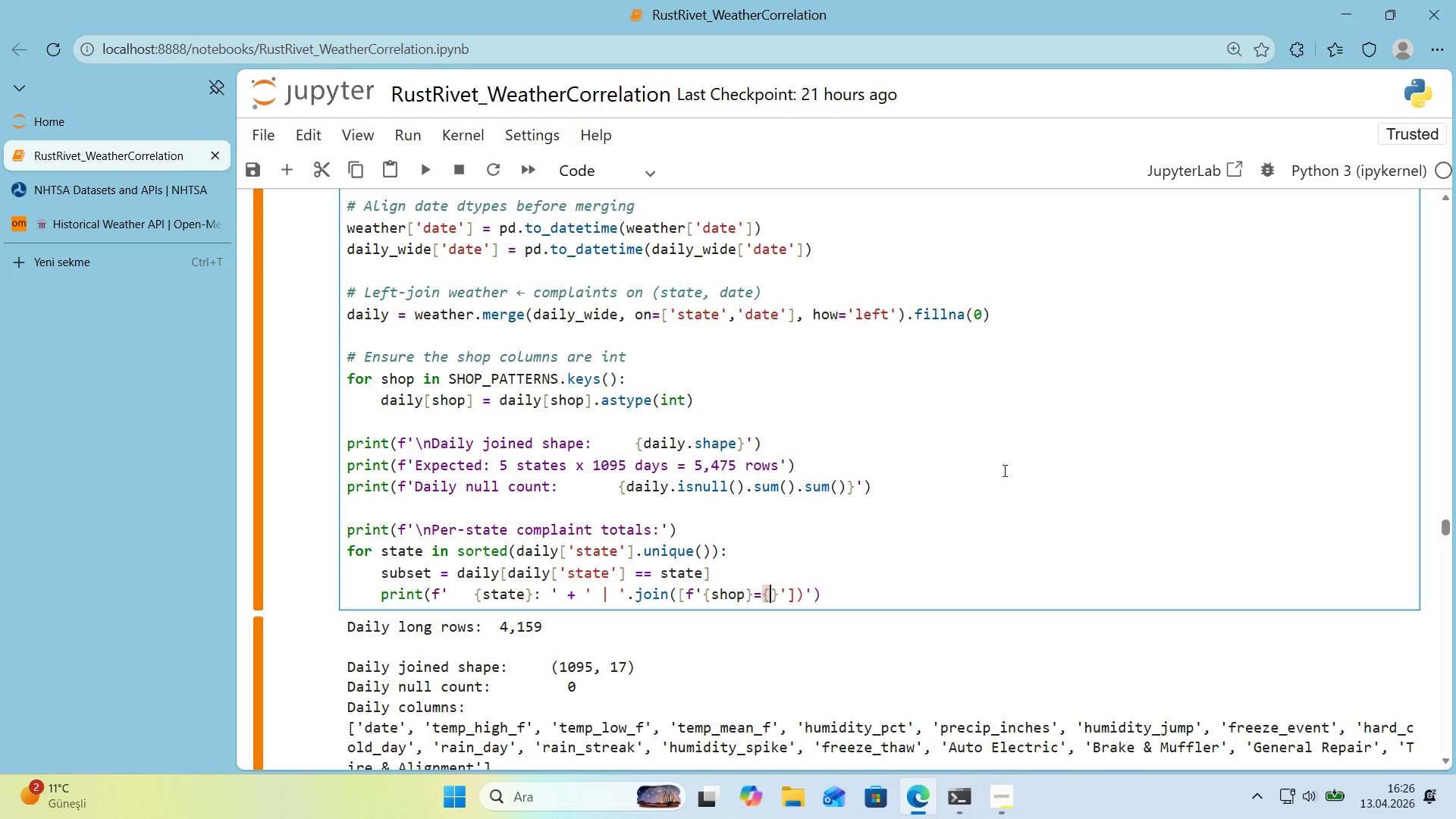 
type('nt*()
 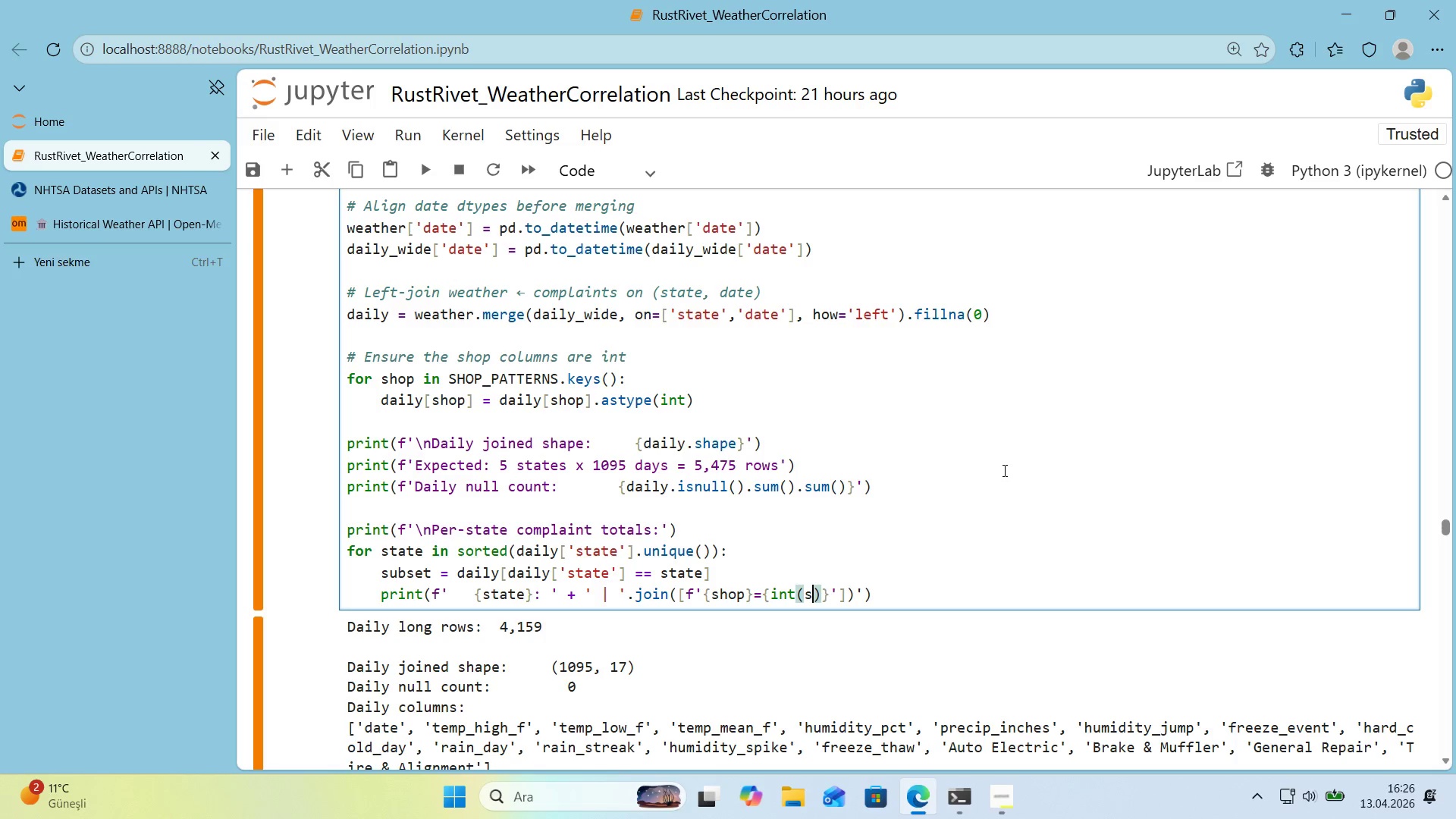 
 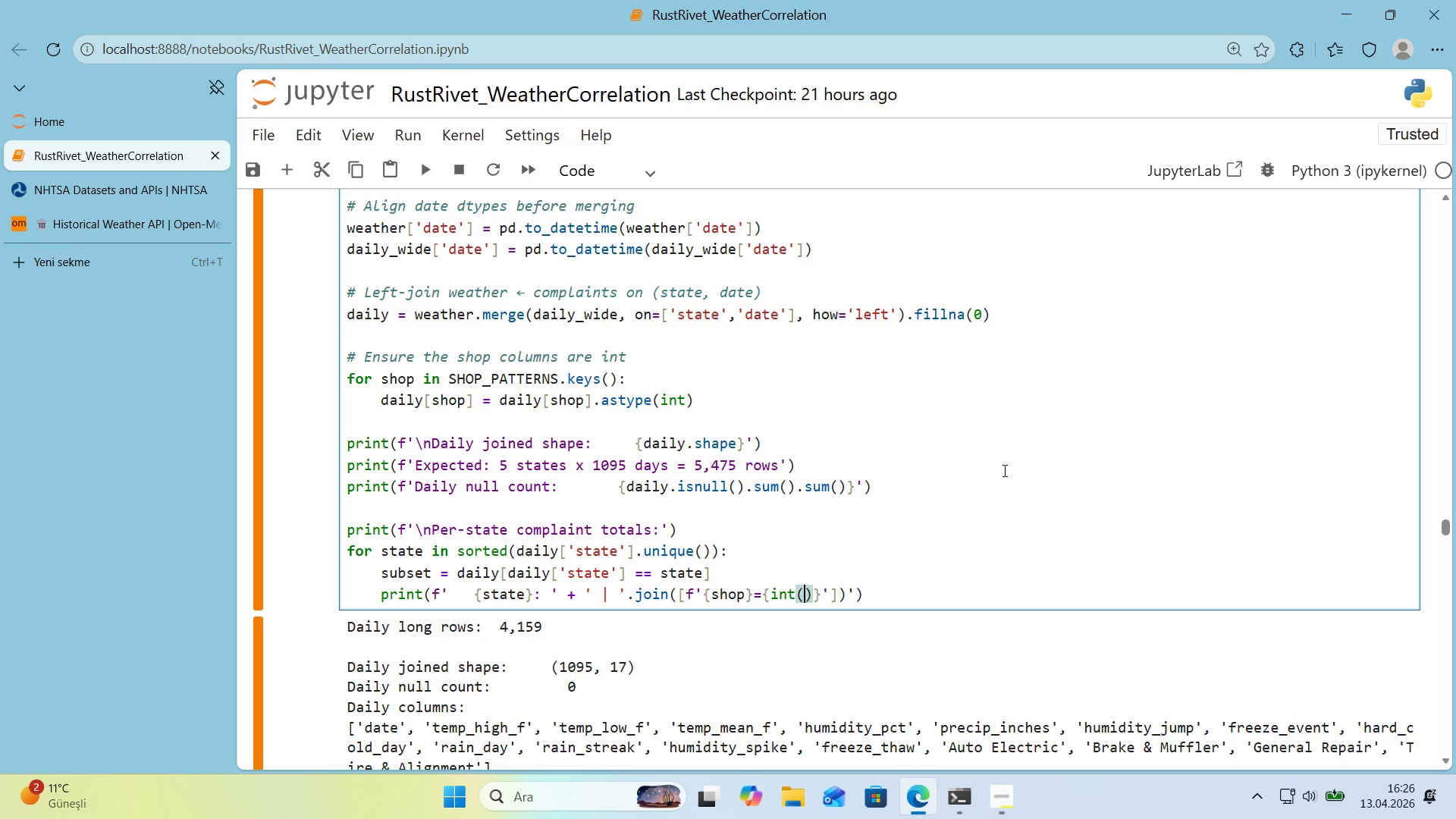 
key(ArrowLeft)
 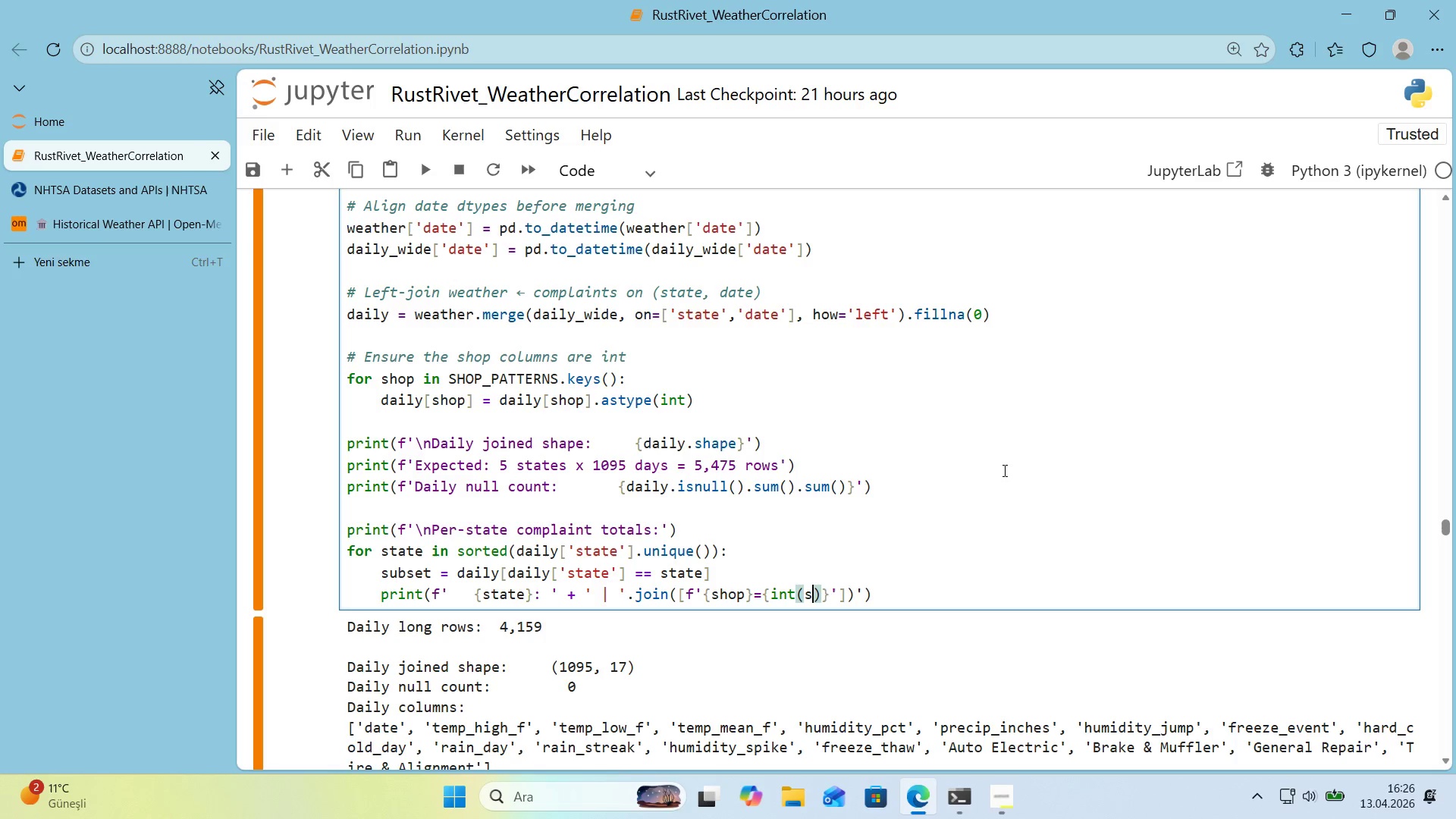 
type(subset)
 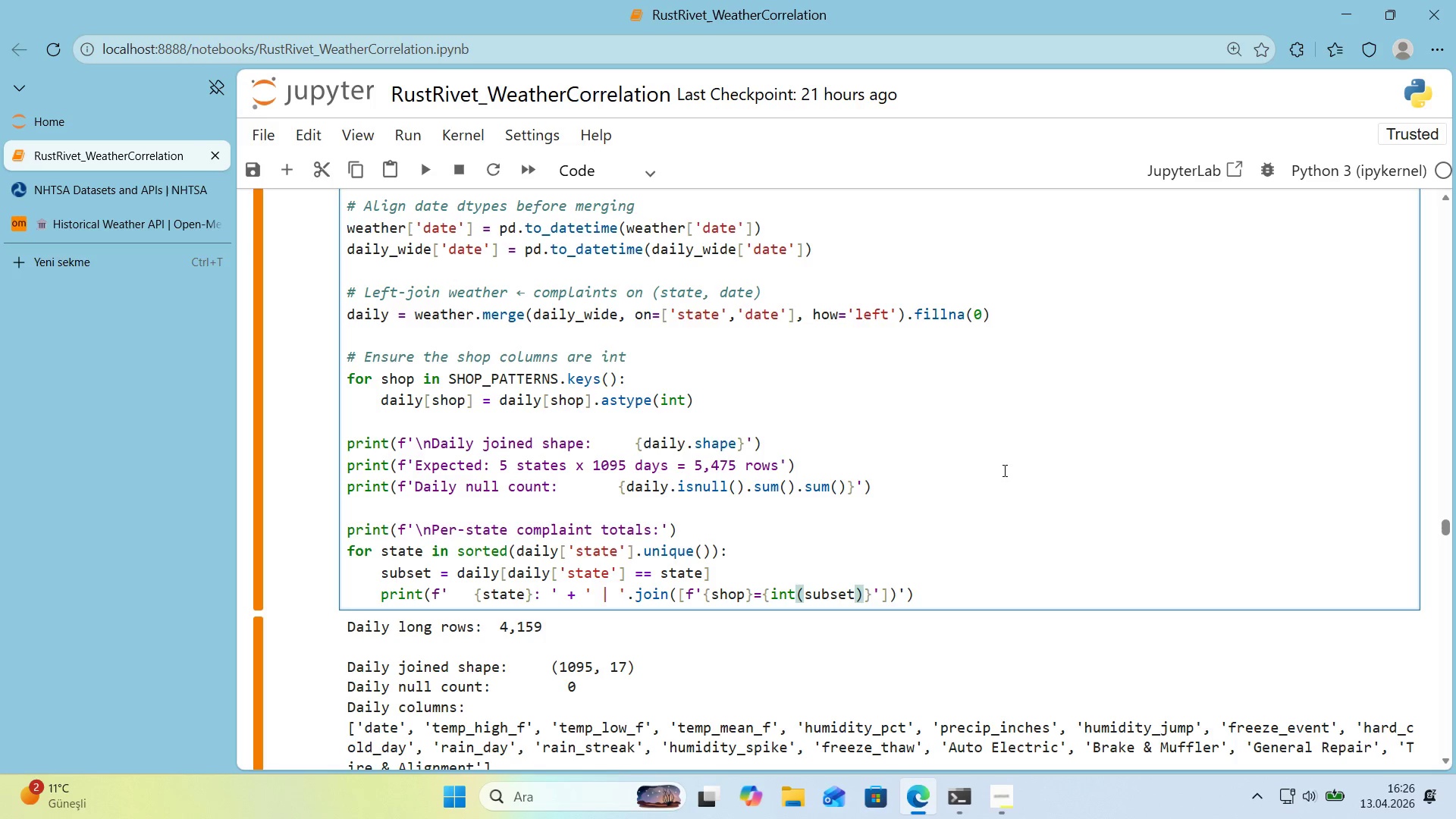 
key(Alt+Control+8)
 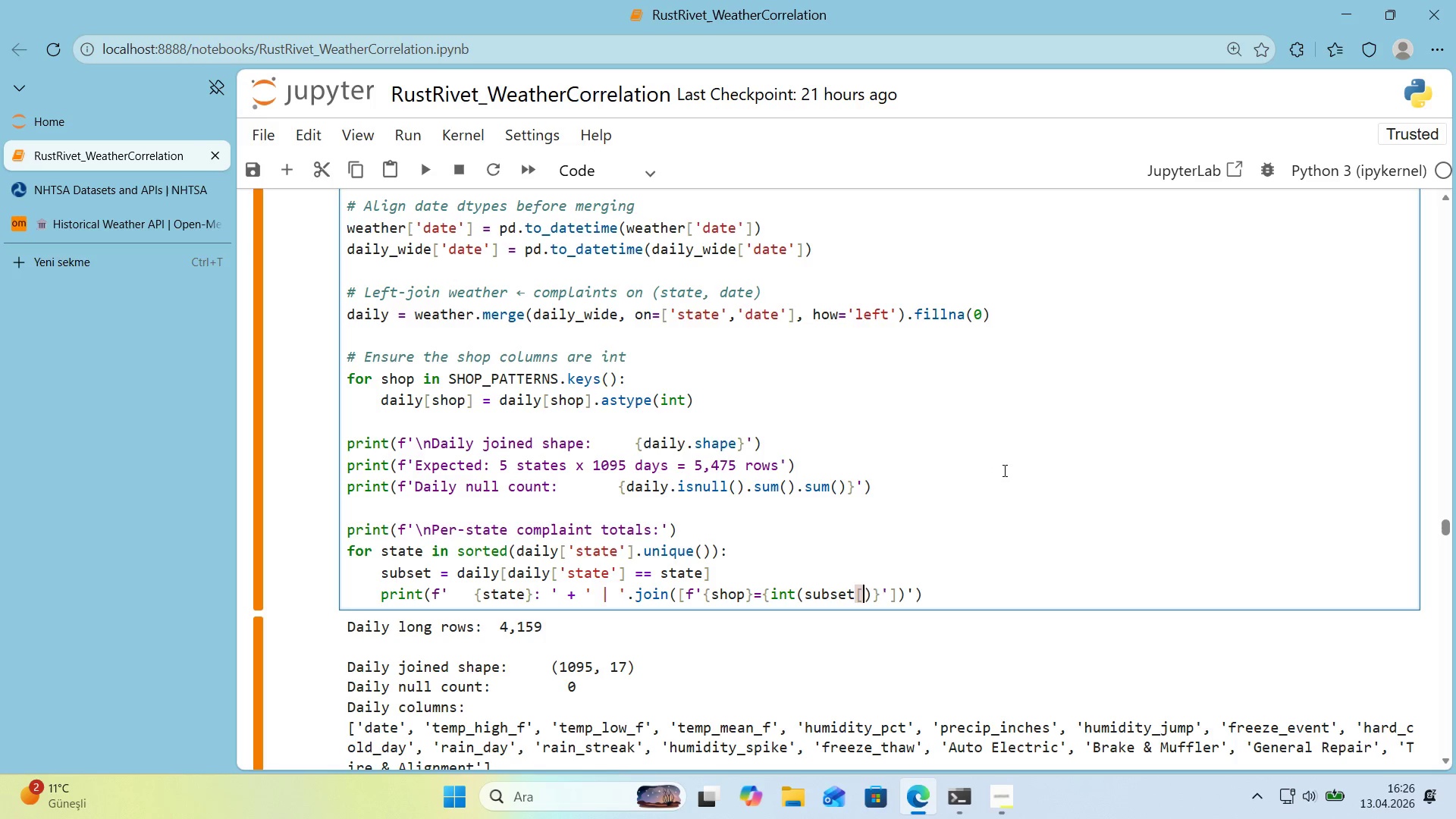 
key(Alt+Control+9)
 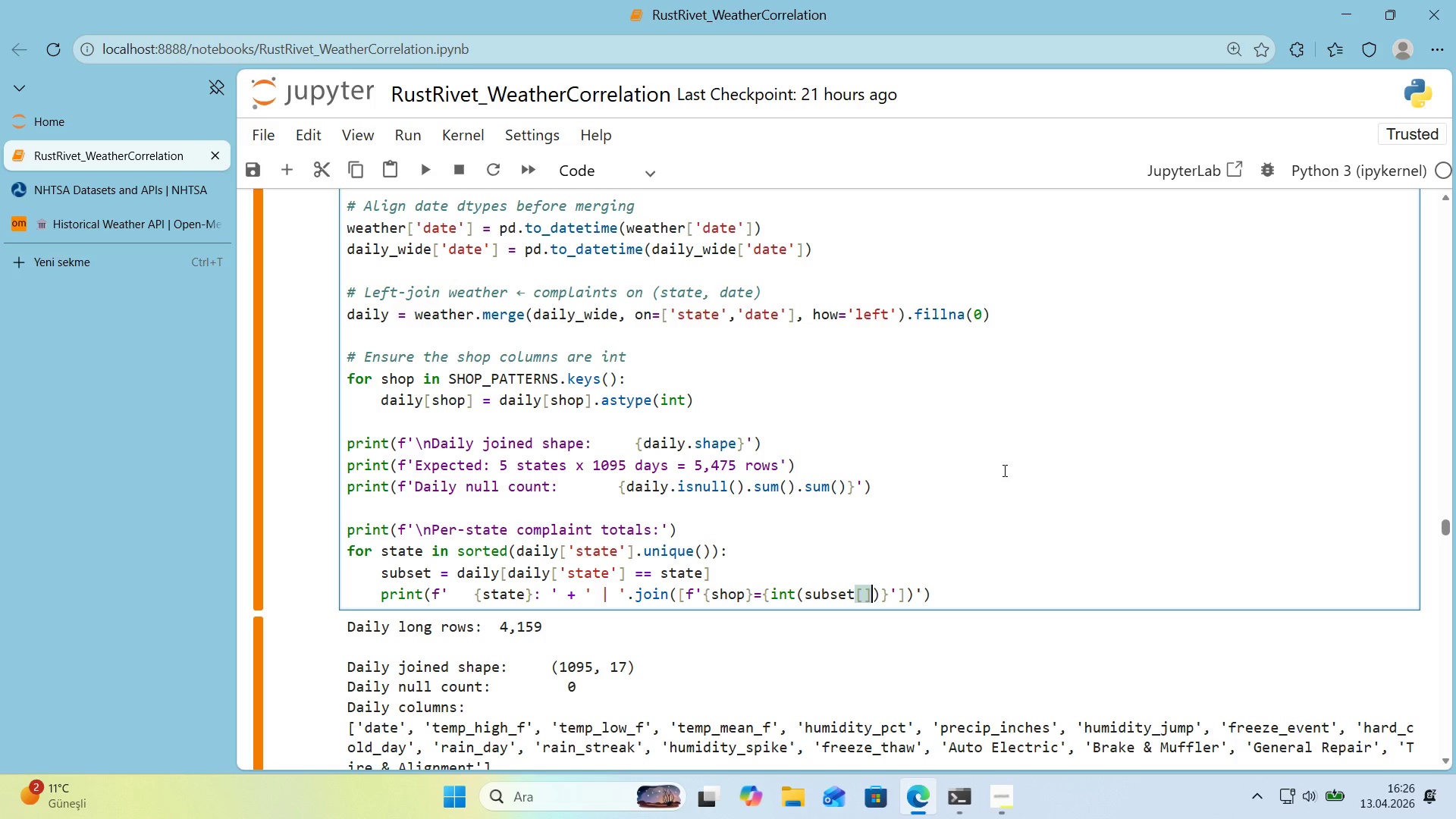 
key(ArrowLeft)
 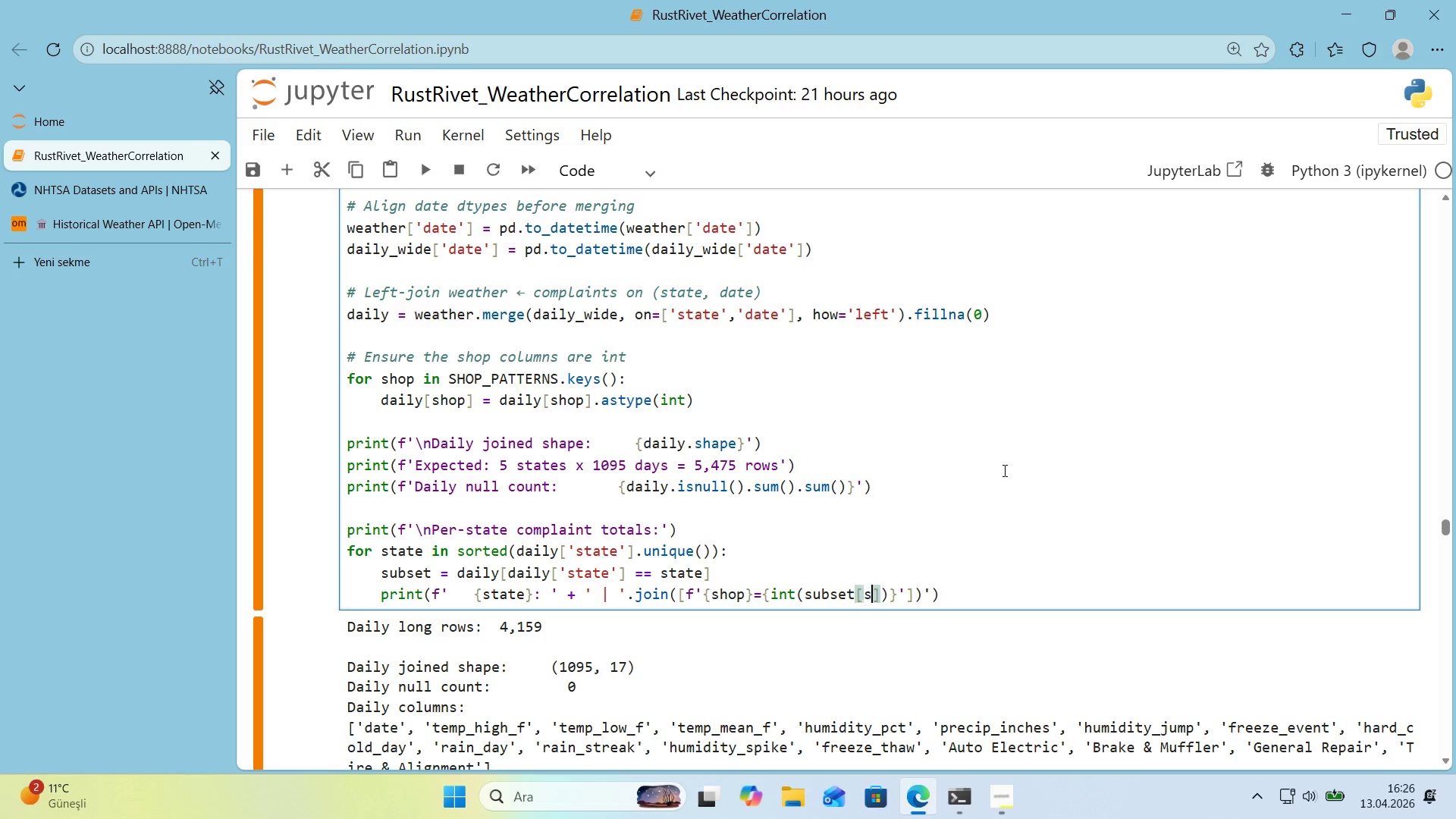 
type(sjop)
key(Backspace)
key(Backspace)
key(Backspace)
type(hop)
 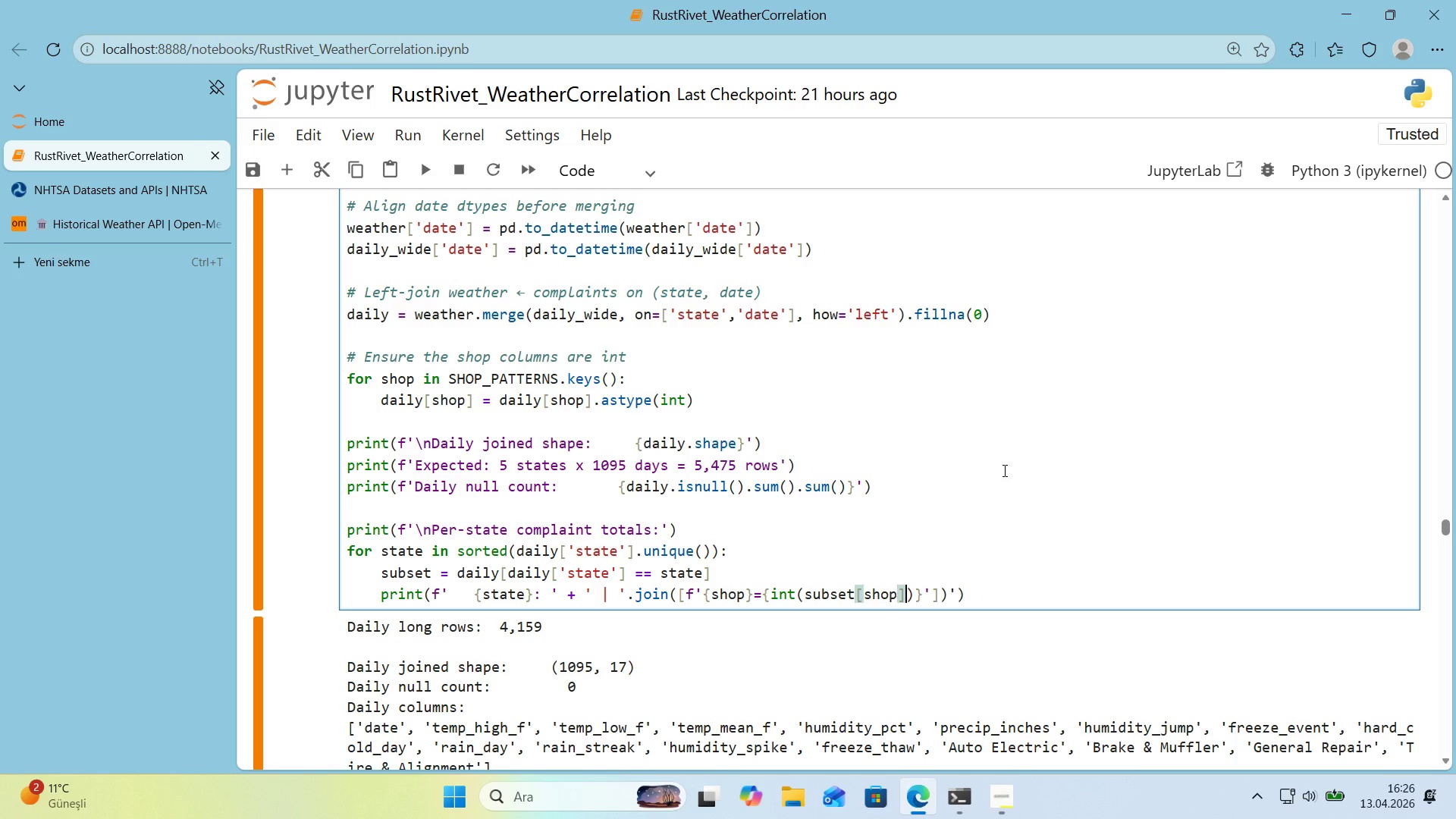 
key(ArrowRight)
 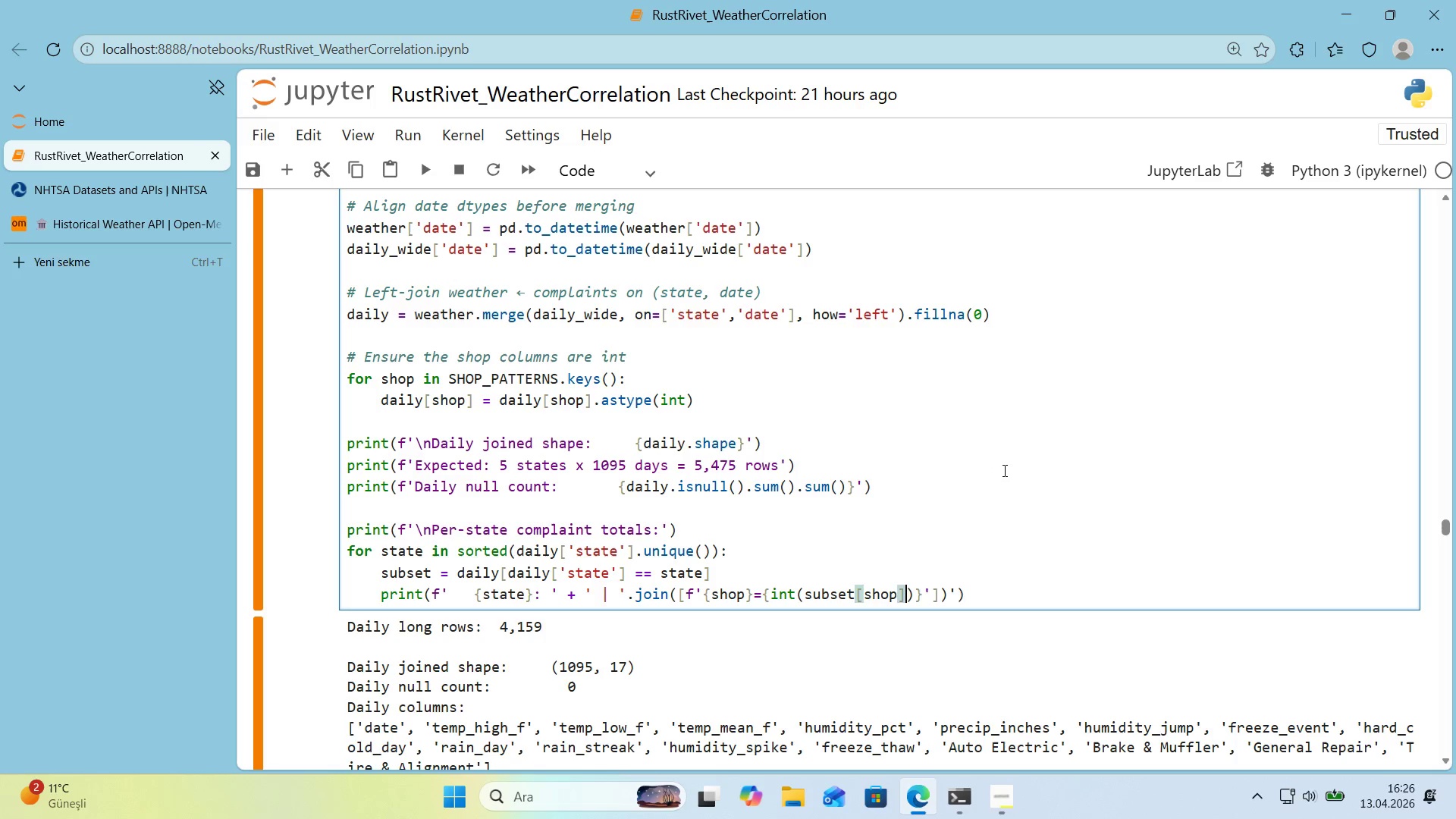 
type(.sum)
 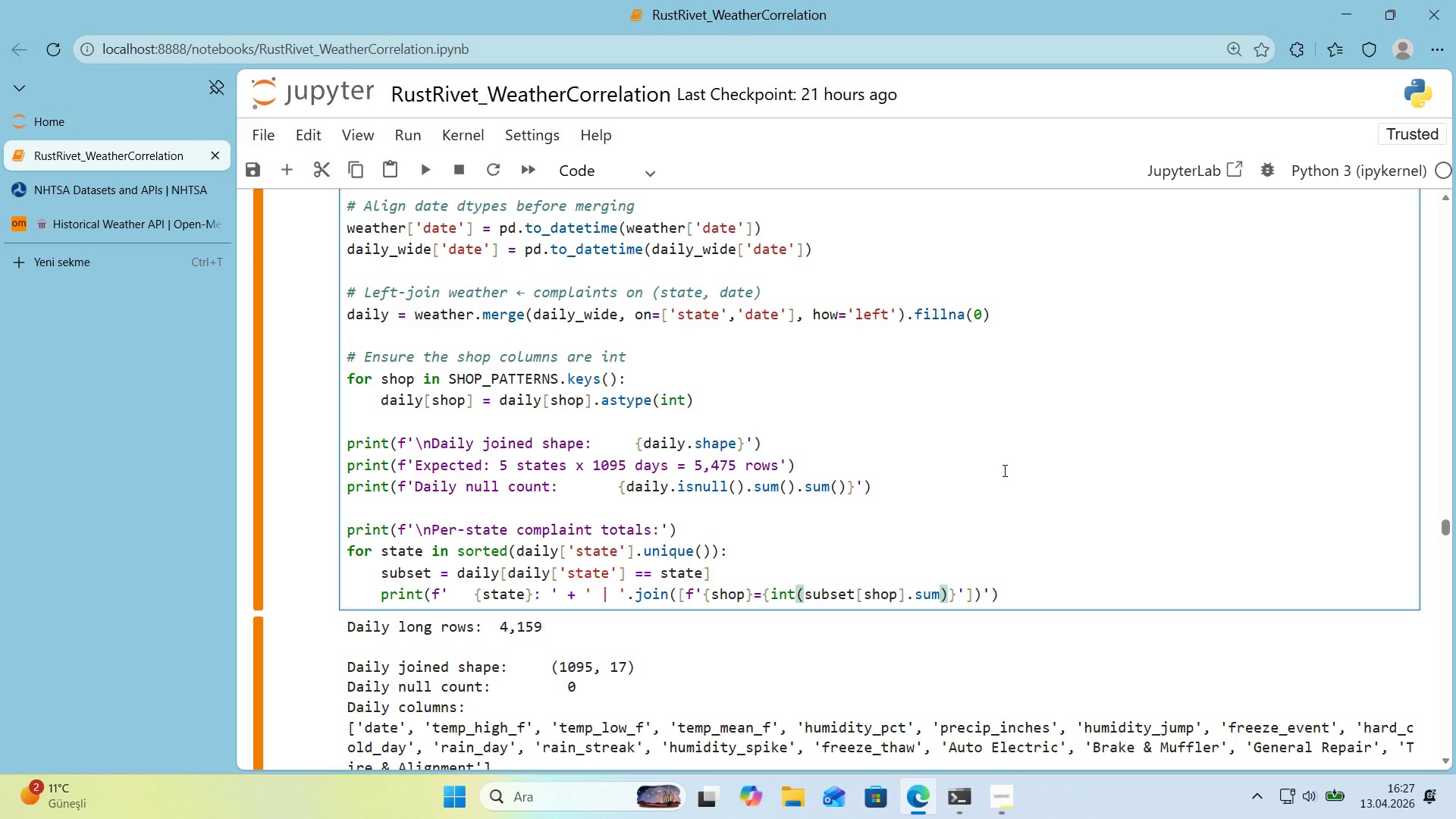 
wait(6.23)
 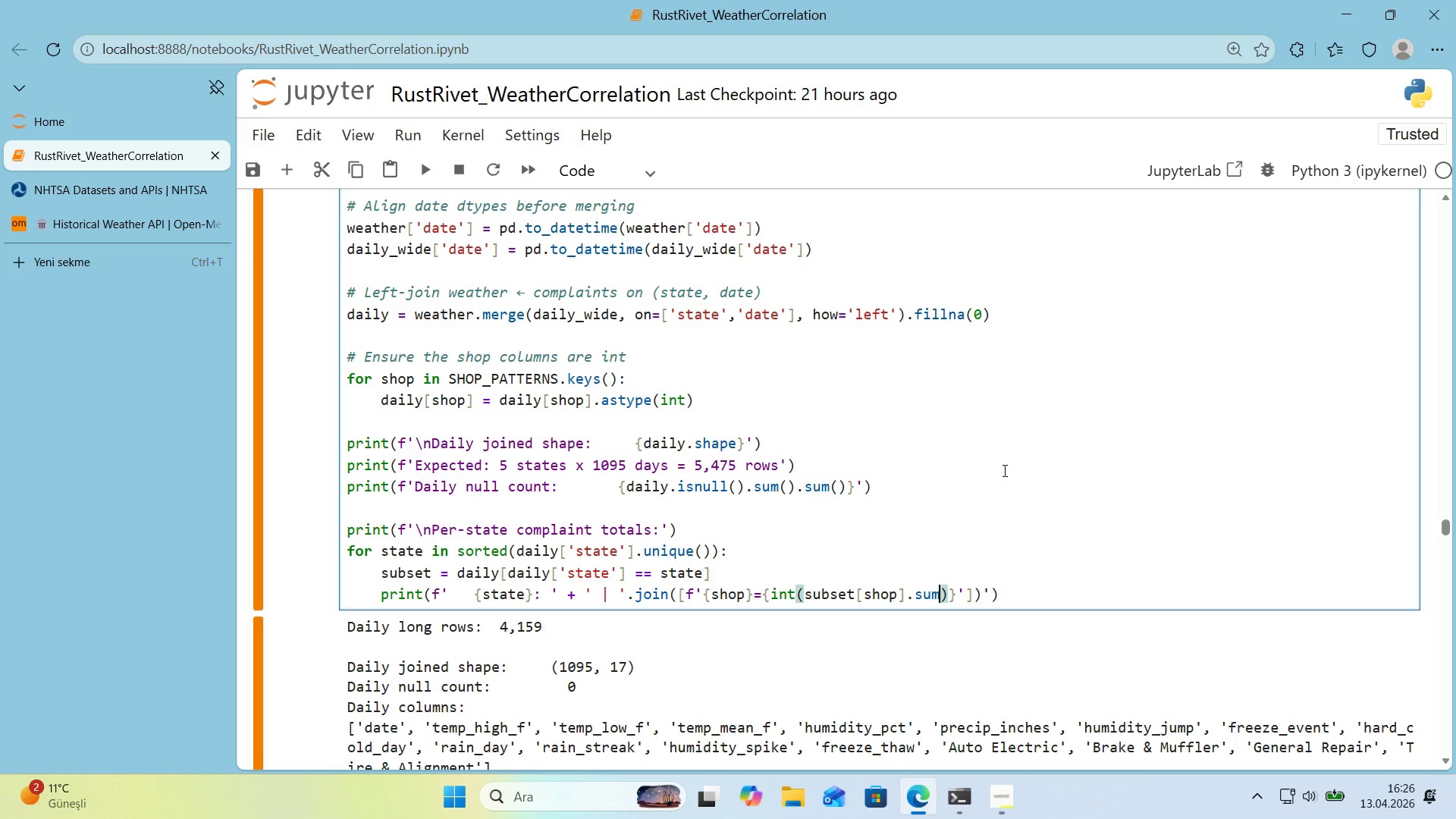 
key(ArrowRight)
 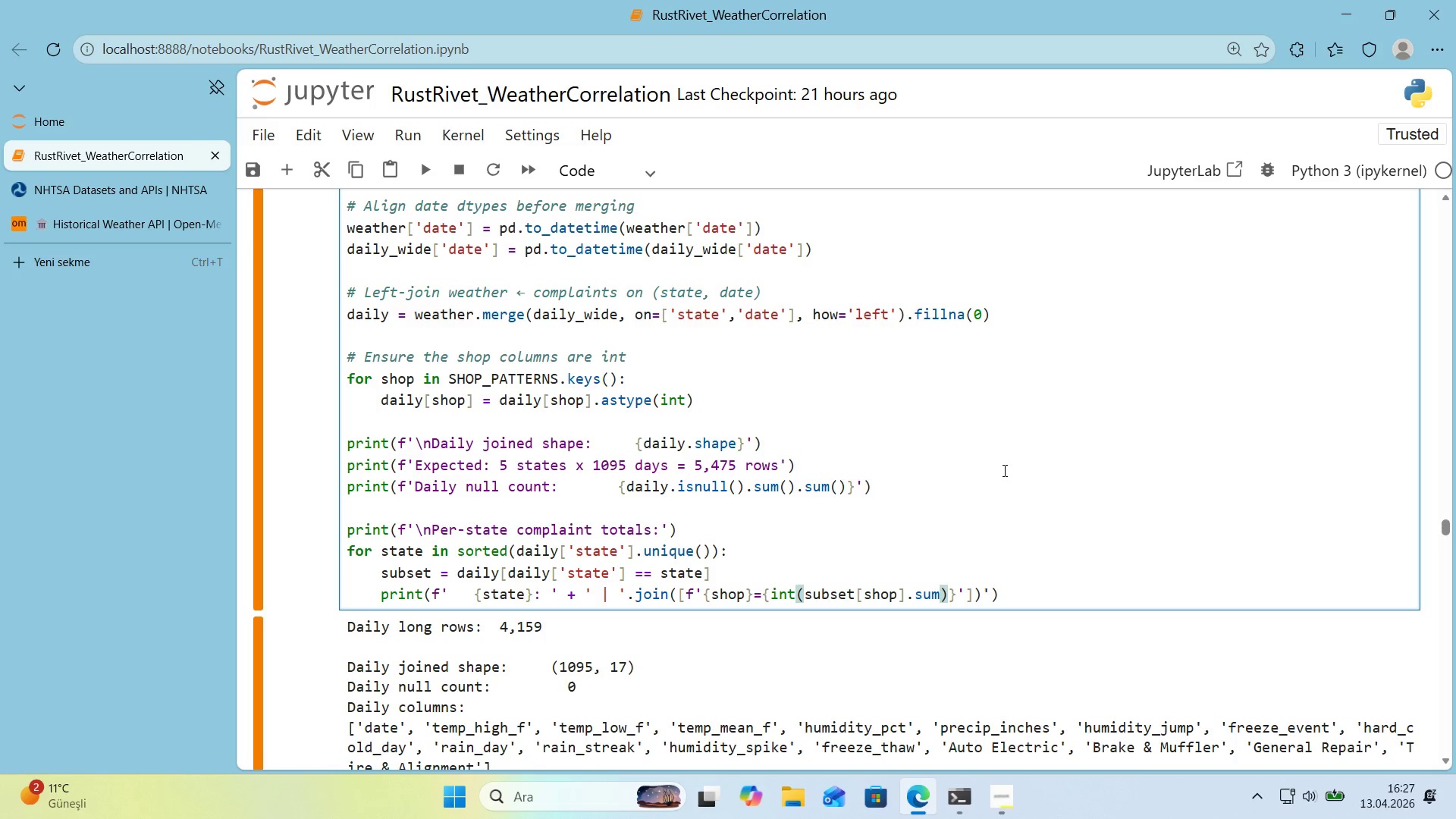 
key(ArrowLeft)
 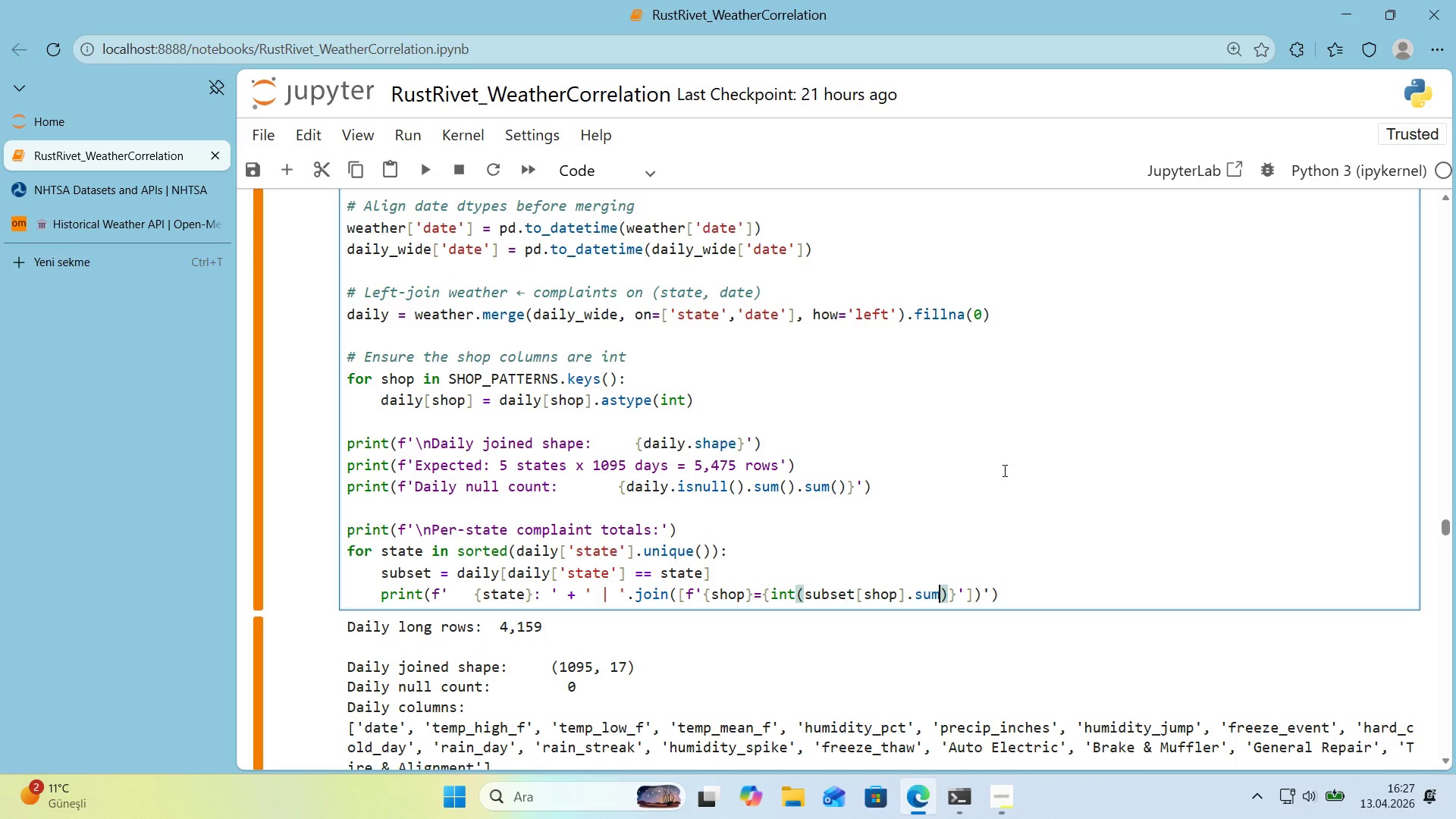 
key(Shift+8)
 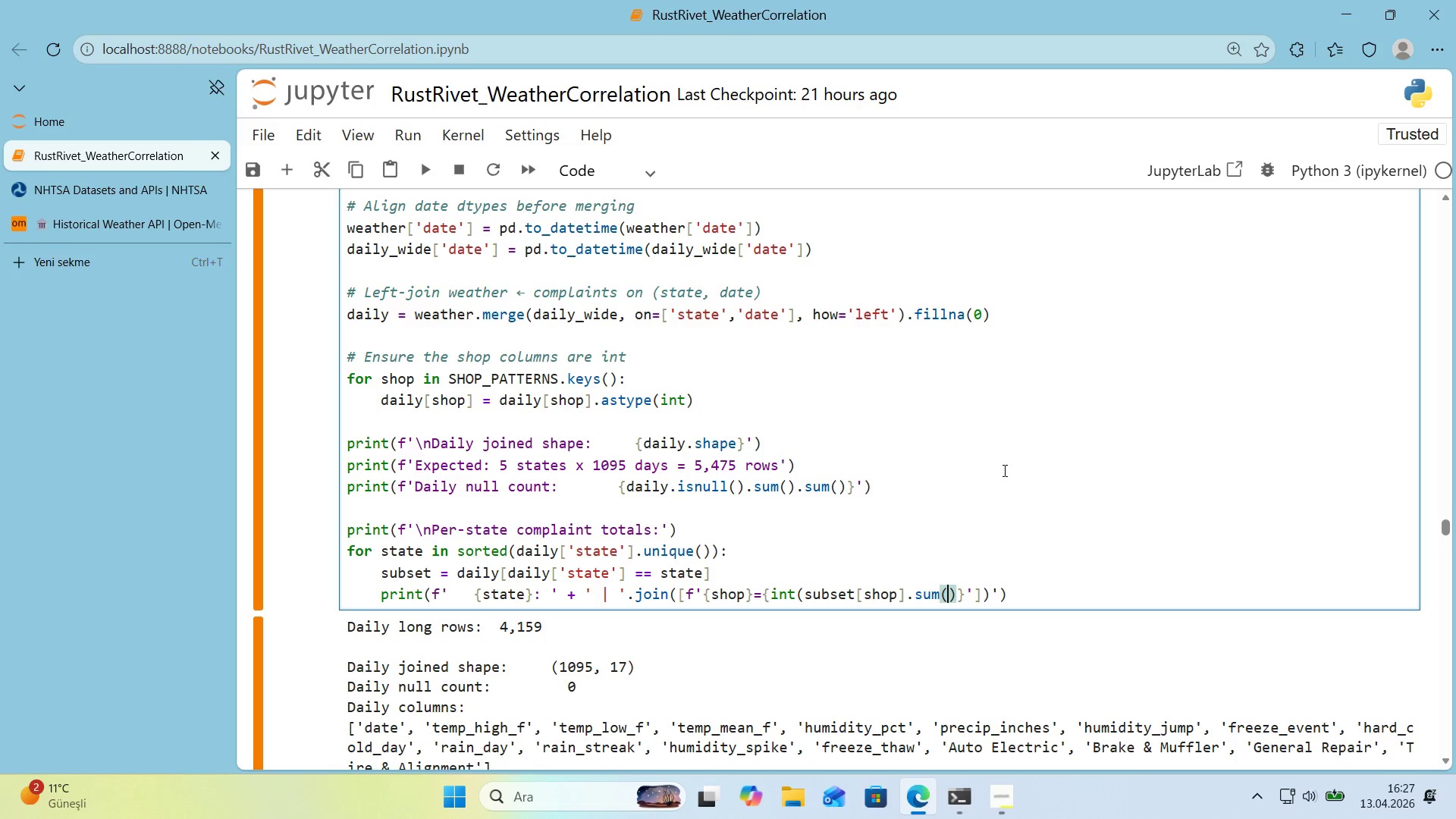 
key(ArrowRight)
 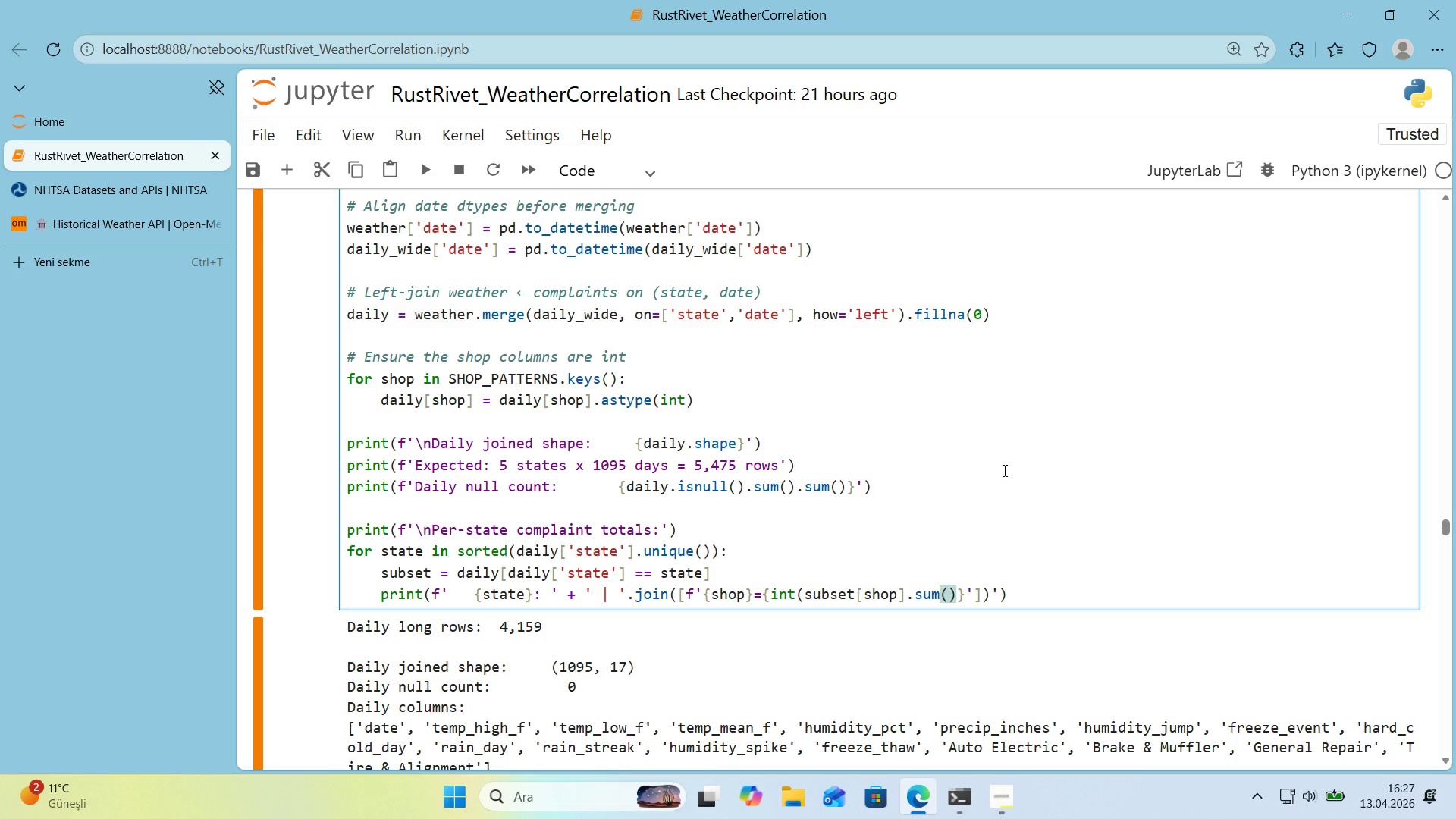 
key(Shift+9)
 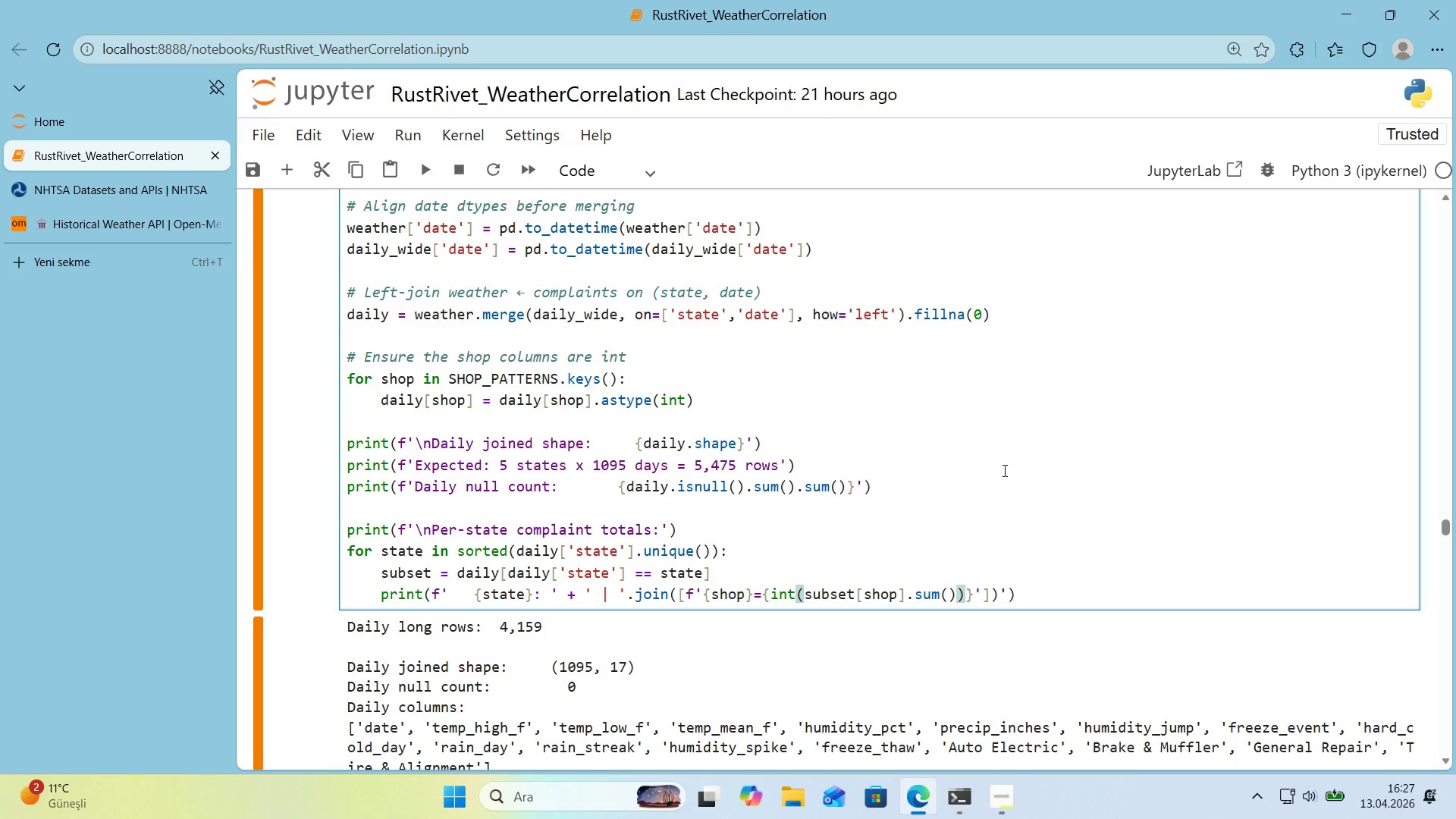 
key(ArrowRight)
 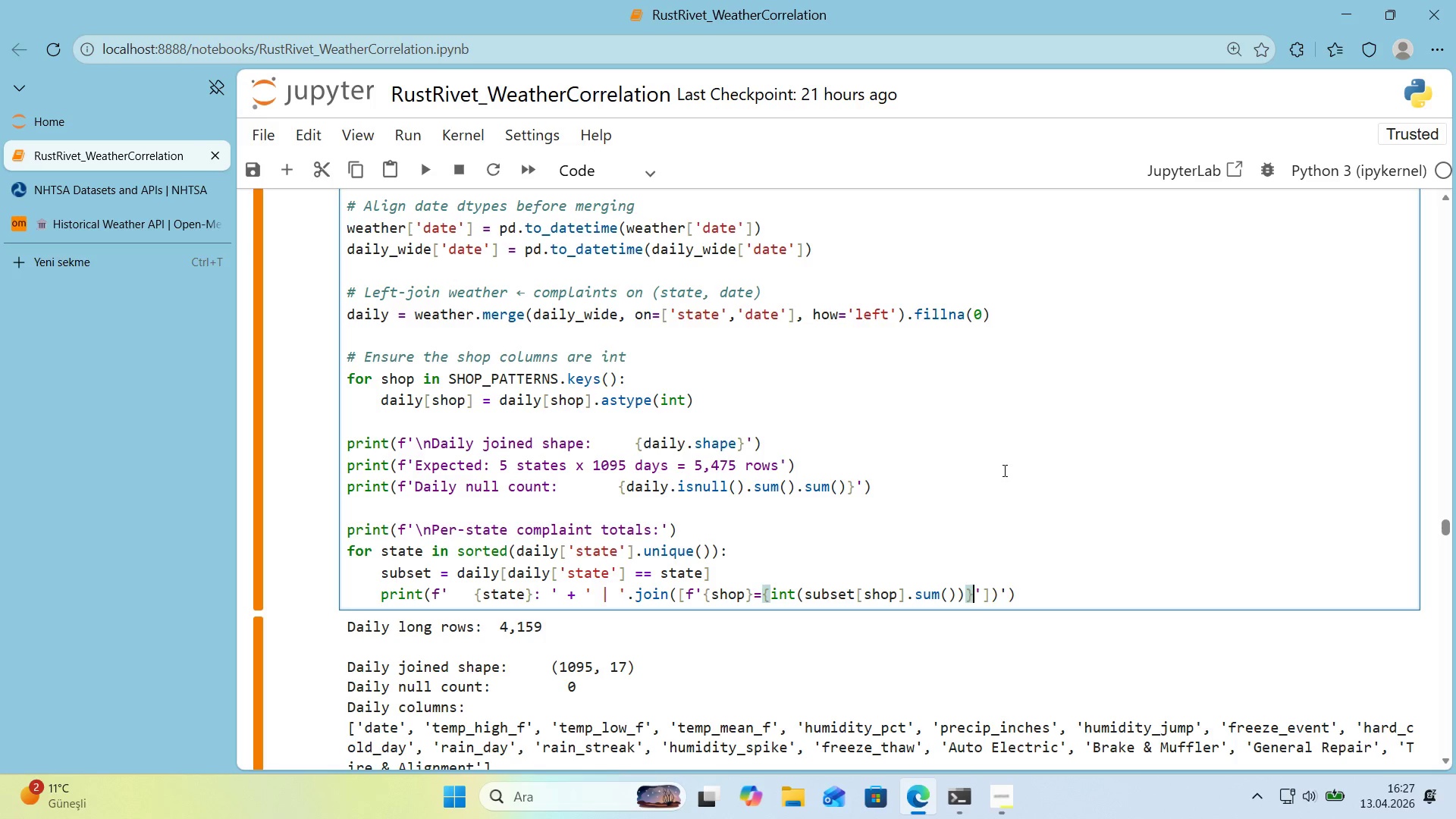 
key(ArrowRight)
 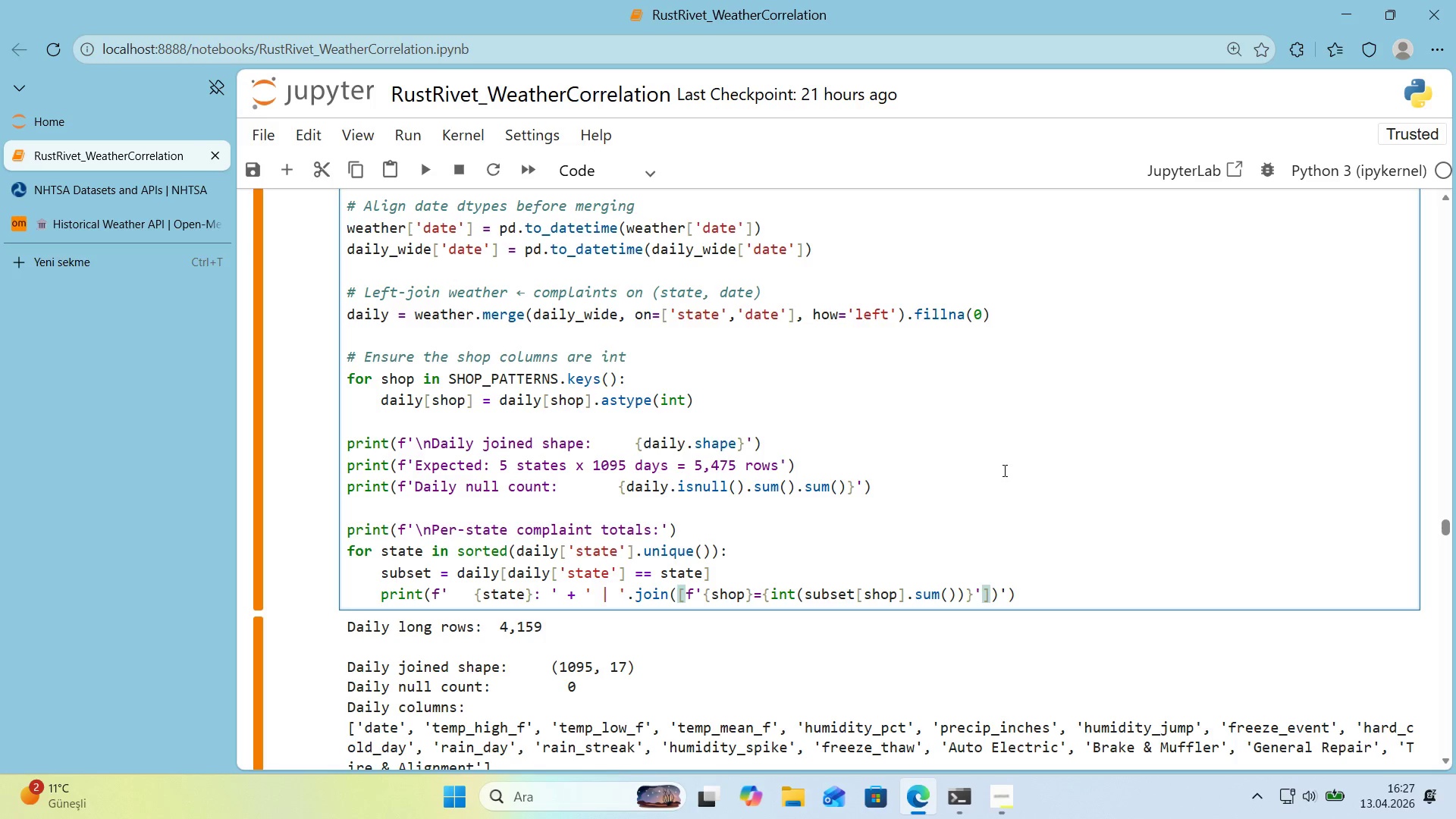 
type( for shop 'n SHOP_PATTERNS)
 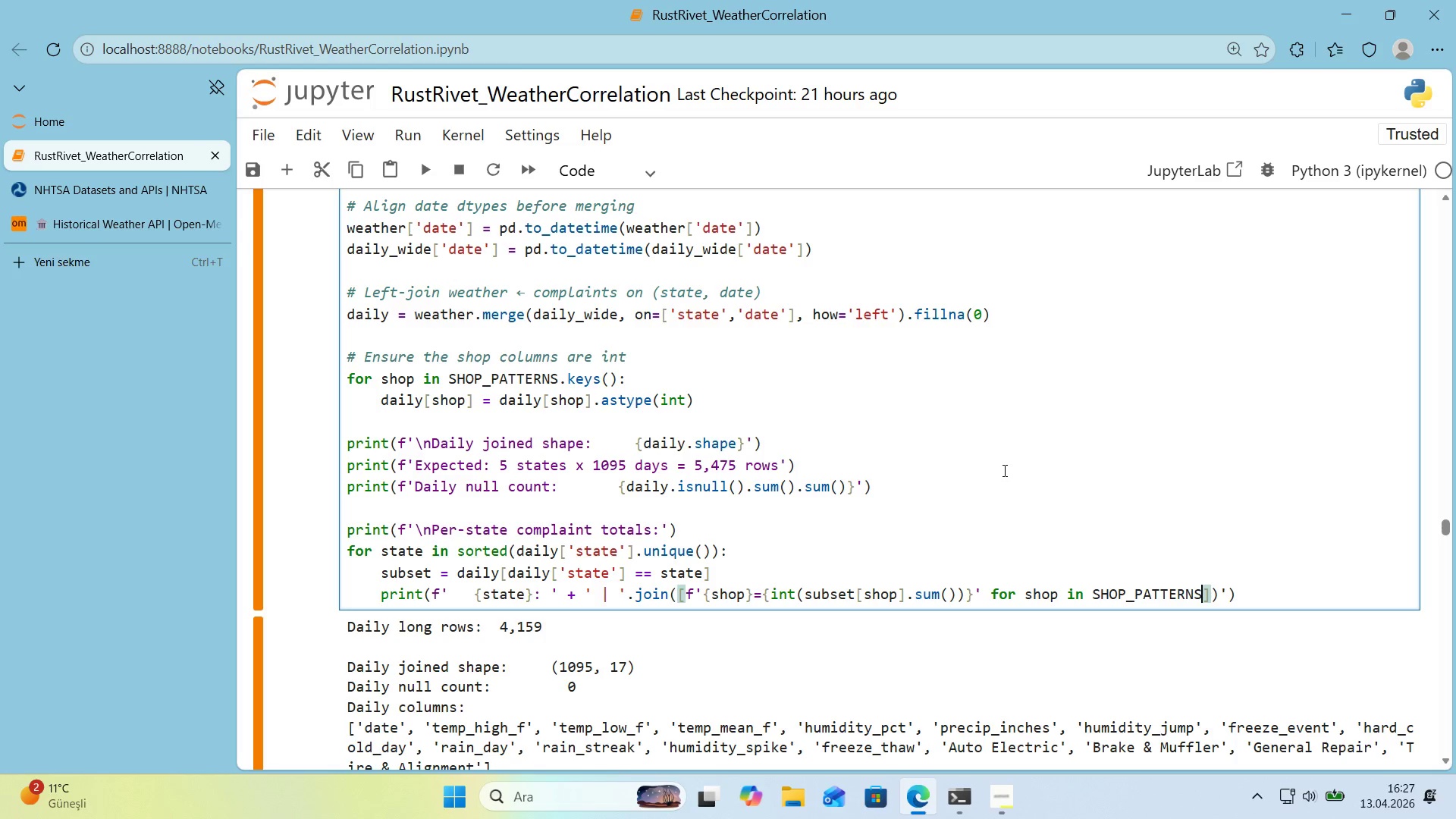 
type(.keys*()
 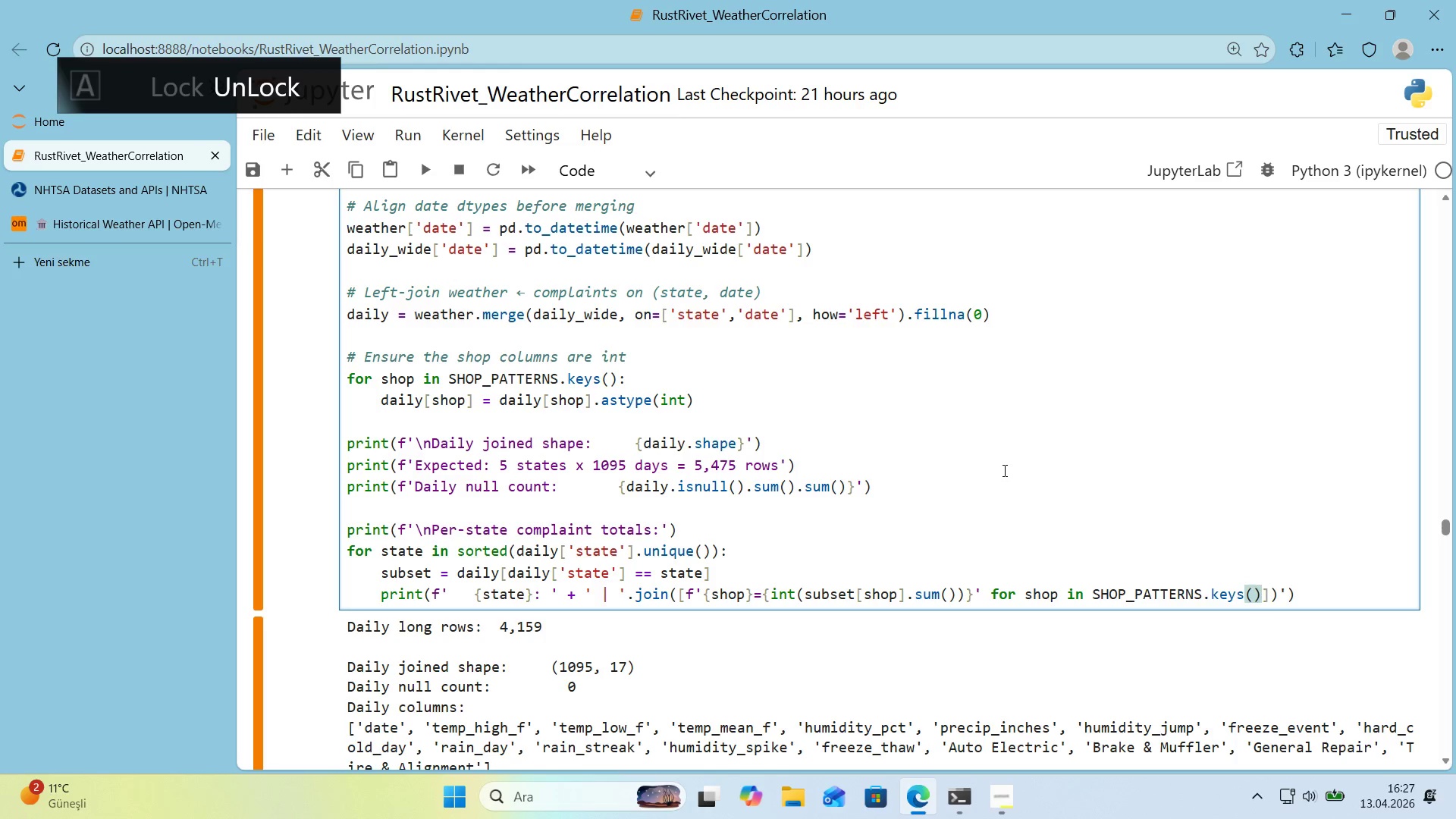 
key(Alt+Control+9)
 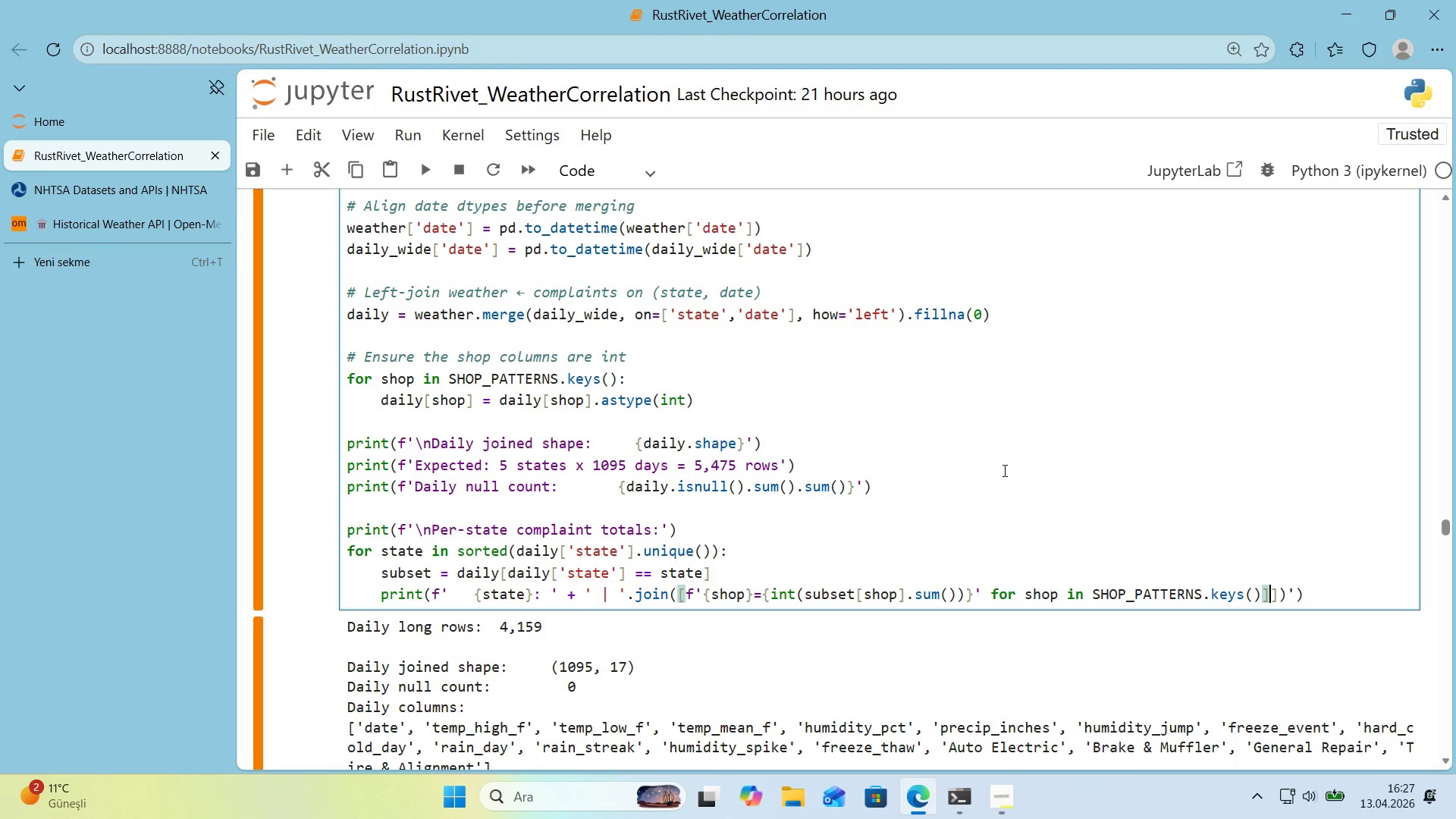 
key(ArrowRight)
 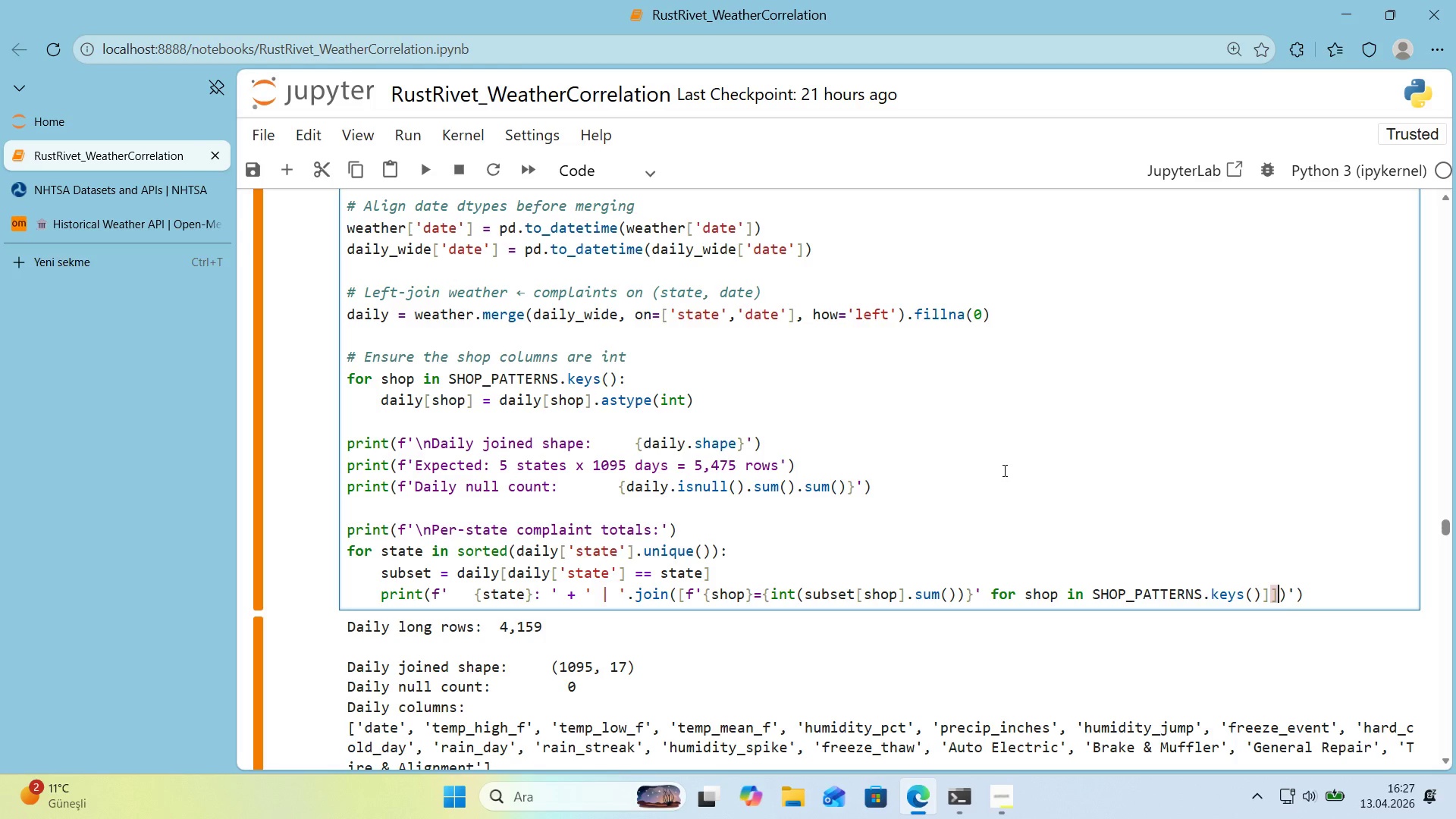 
key(Backspace)
 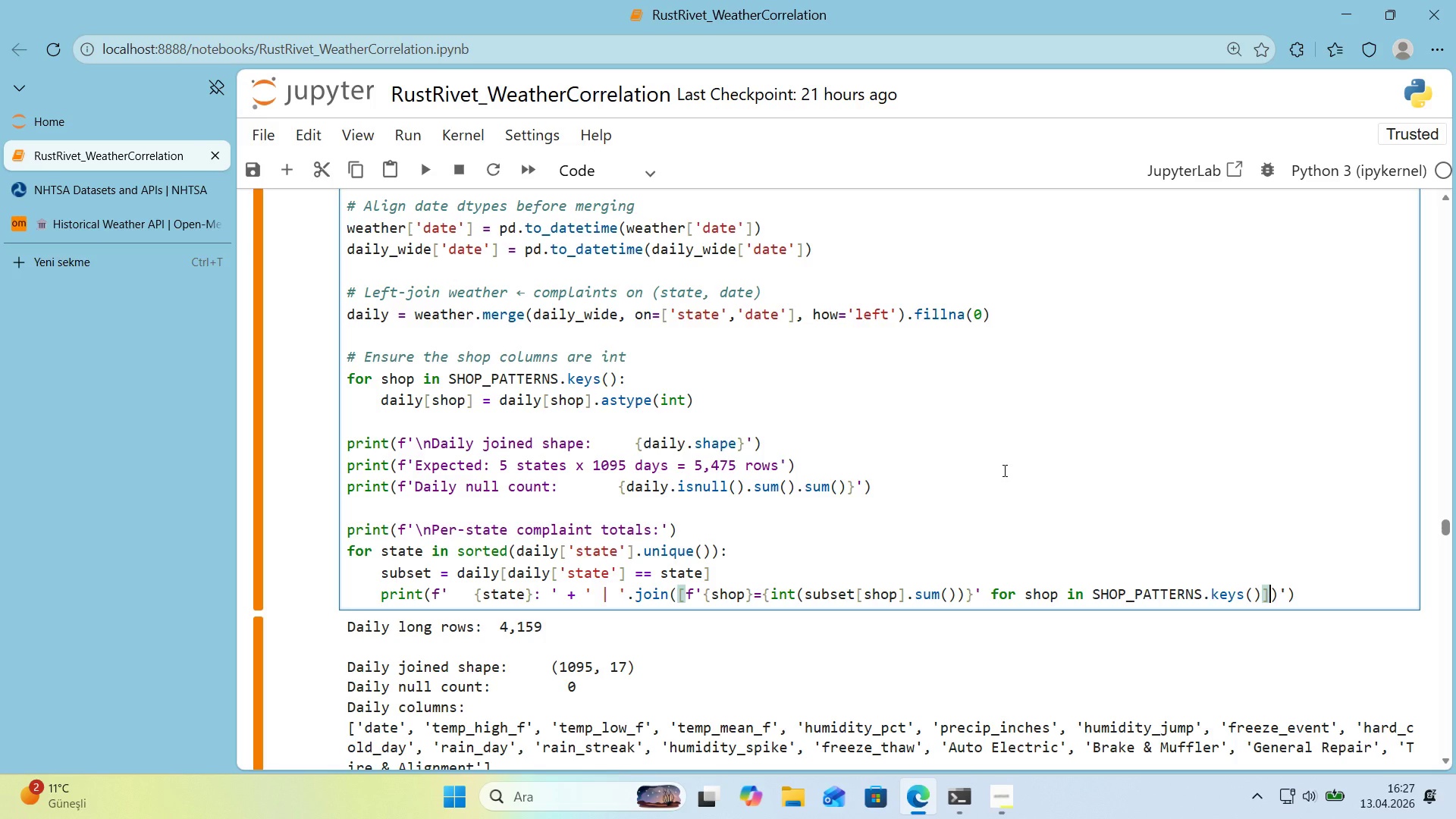 
key(ArrowRight)
 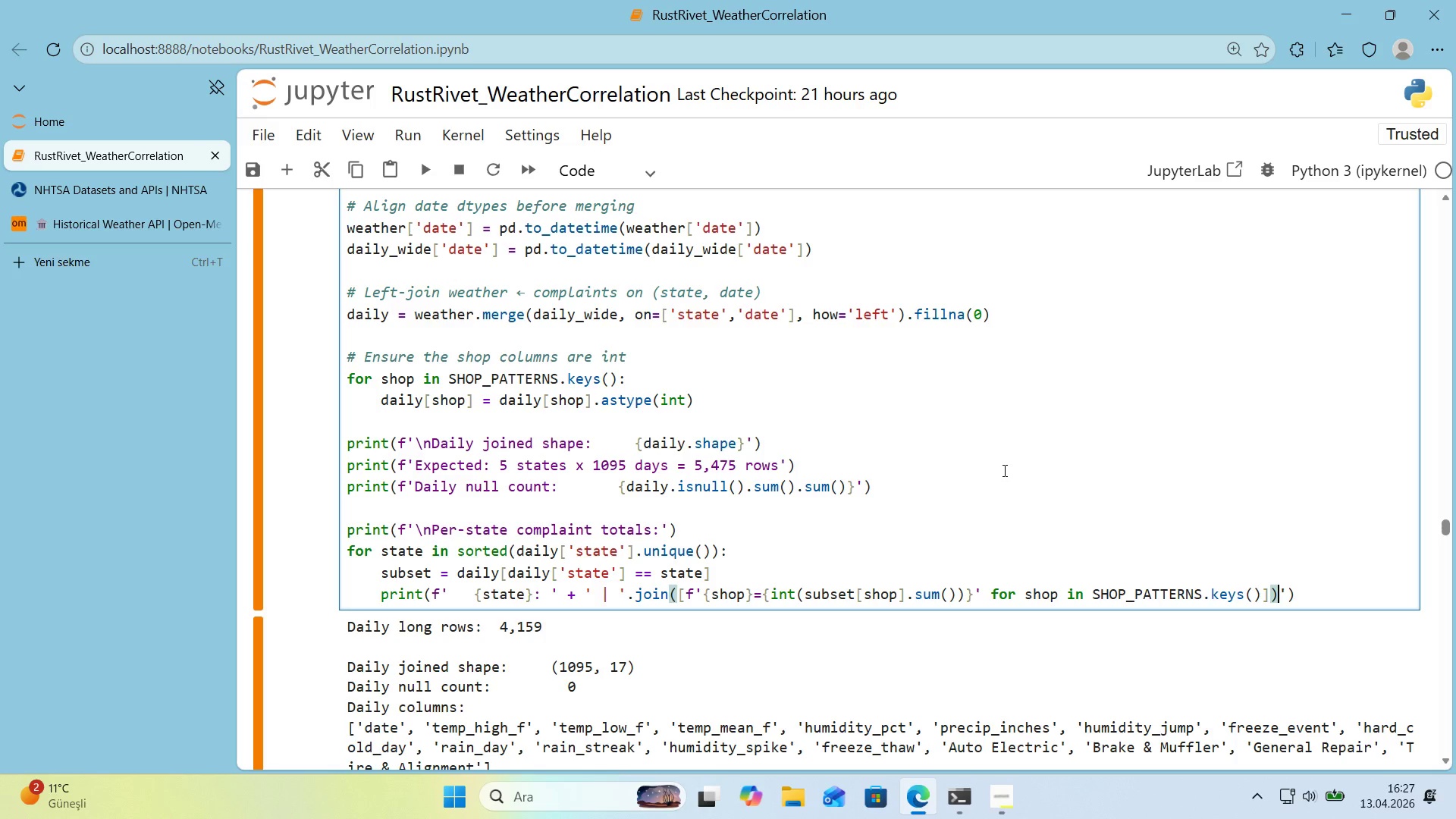 
key(Shift+9)
 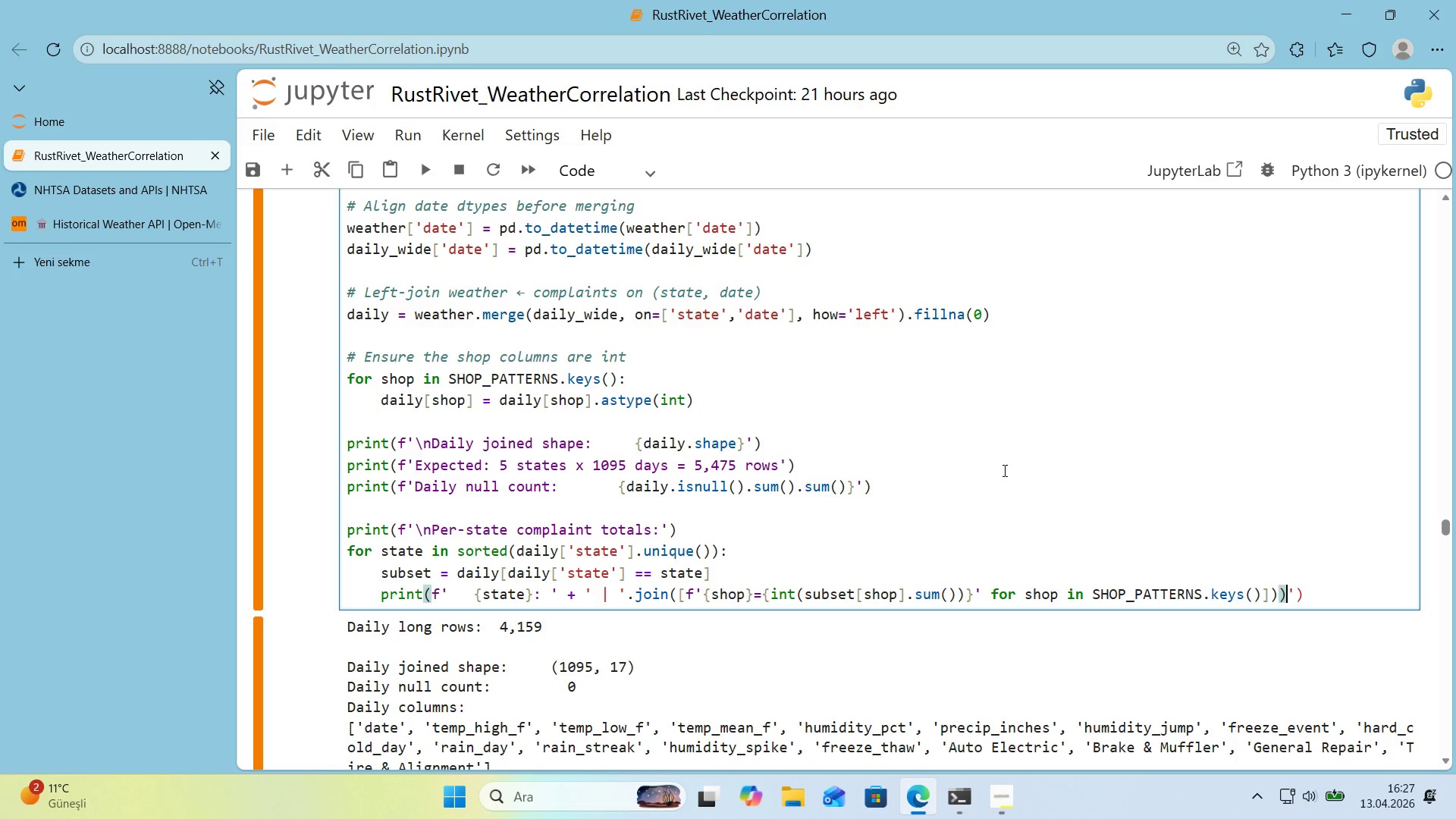 
key(ArrowRight)
 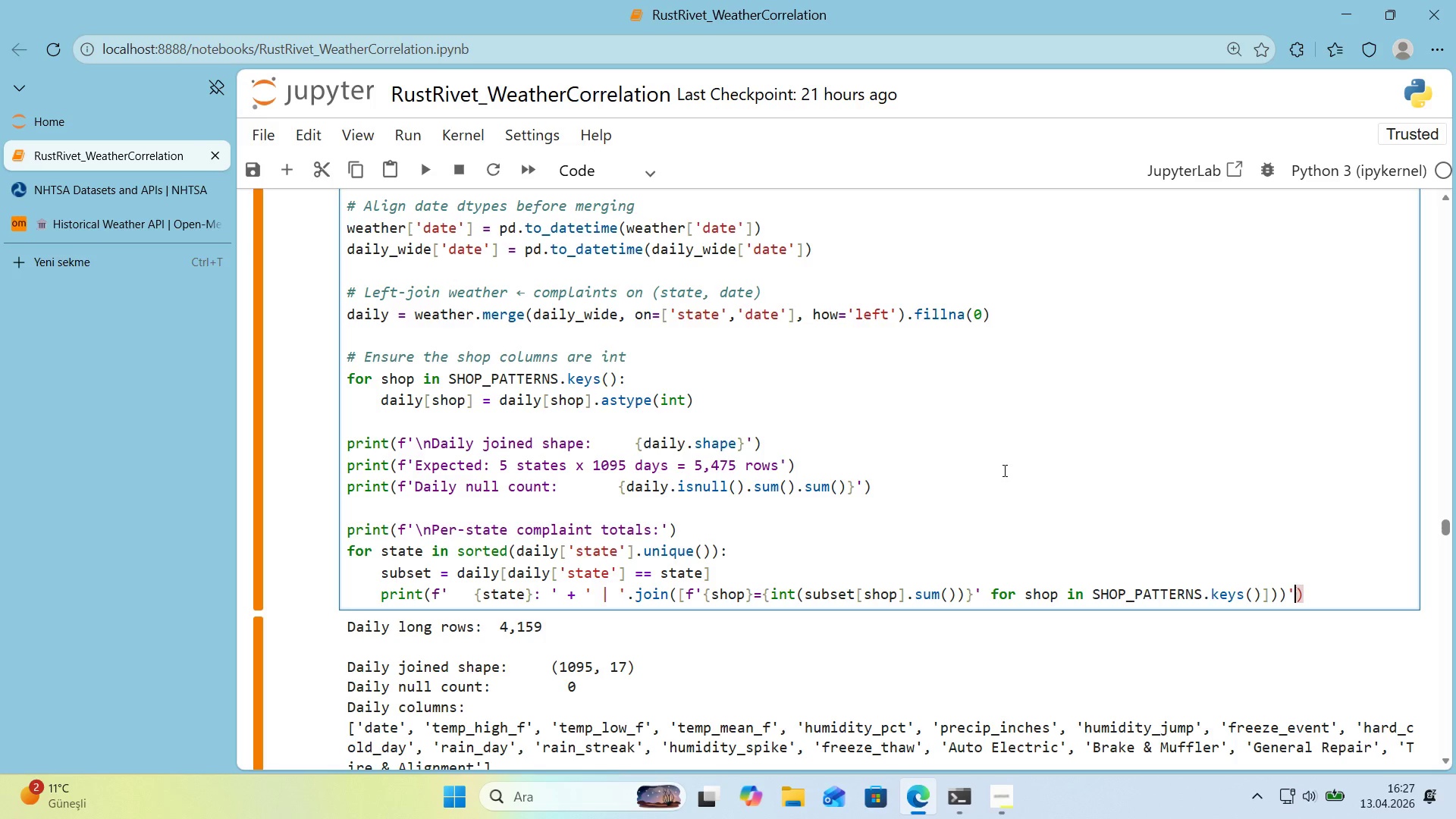 
key(Backspace)
 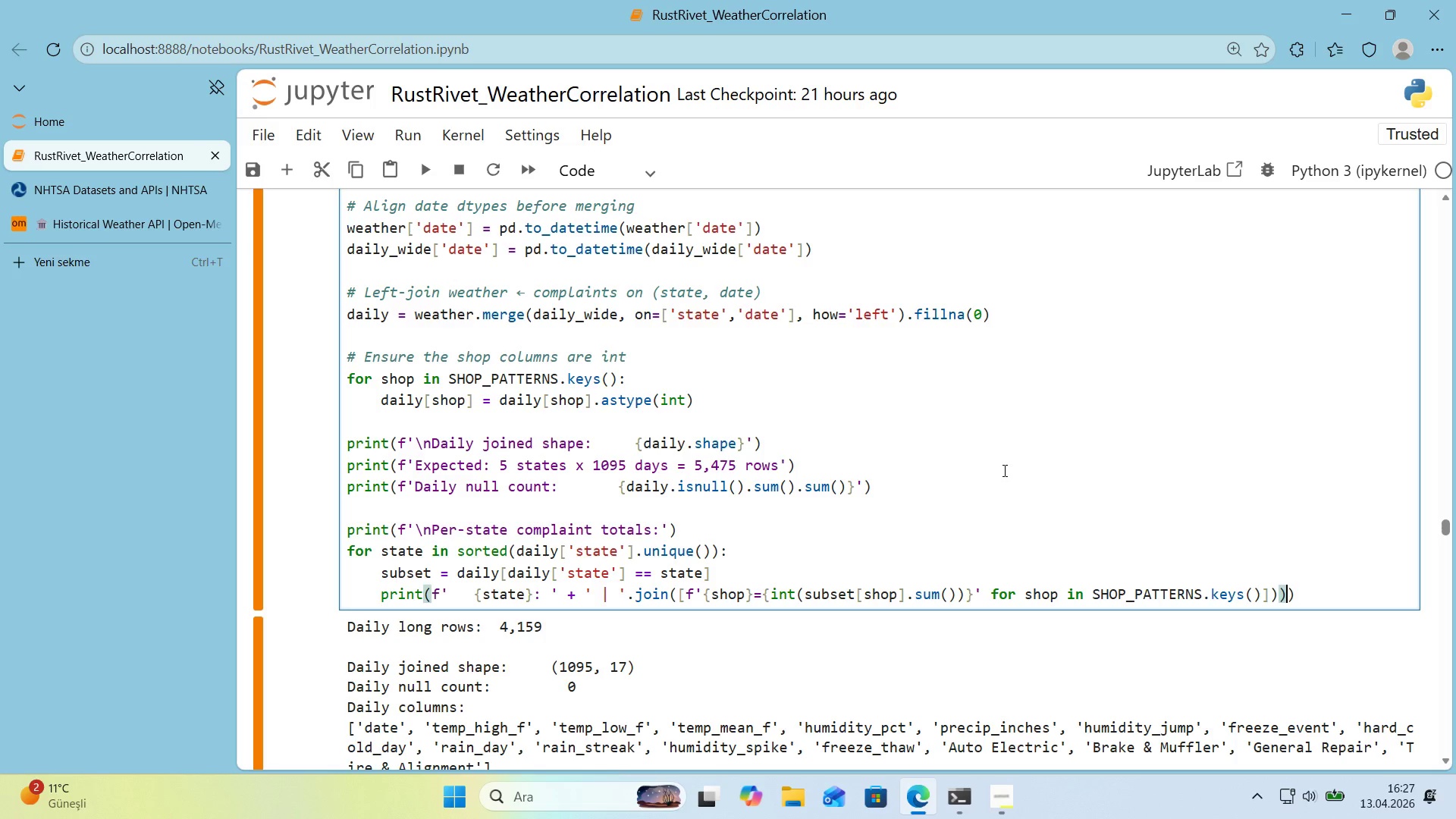 
key(ArrowRight)
 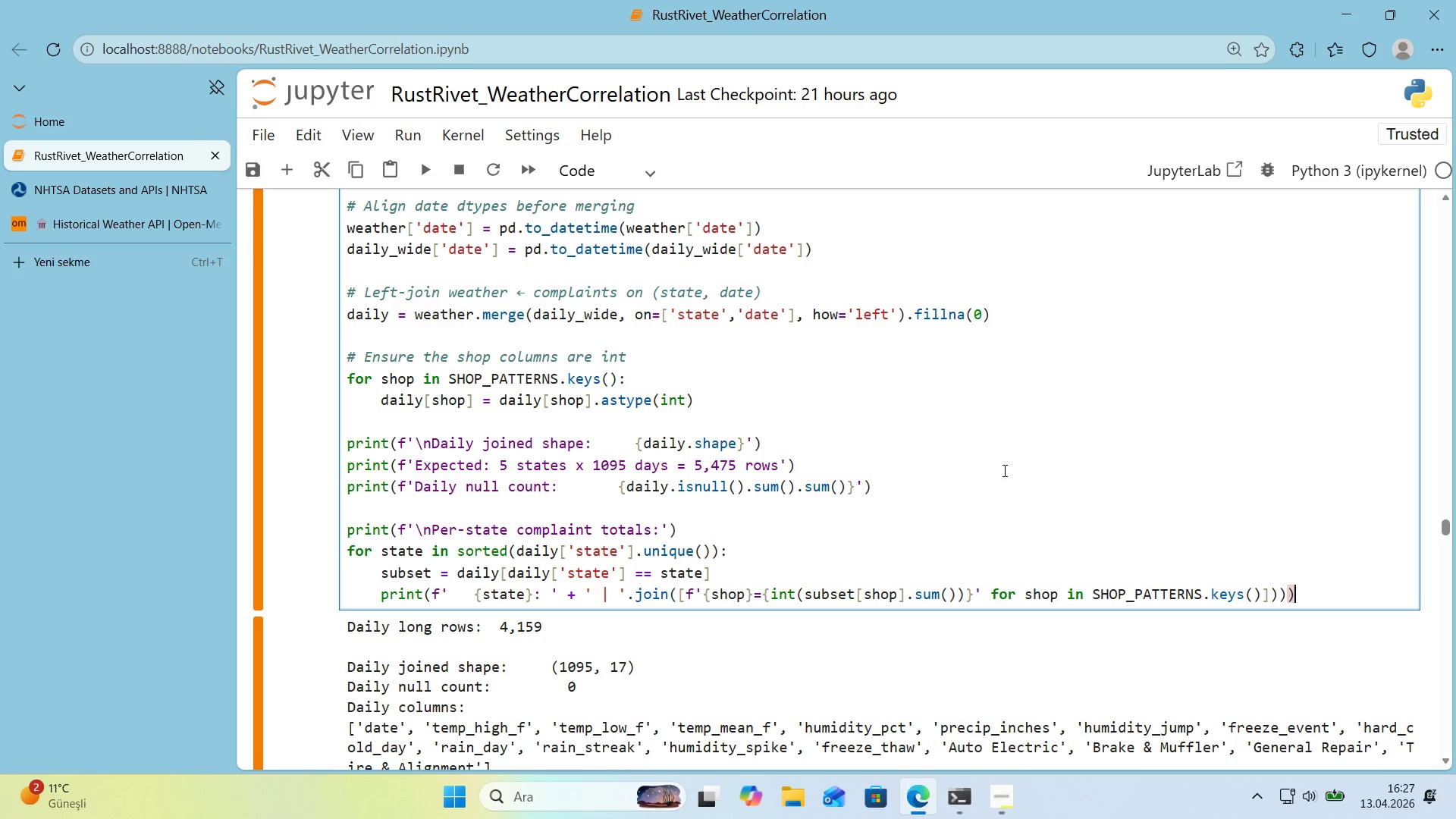 
key(Backspace)
 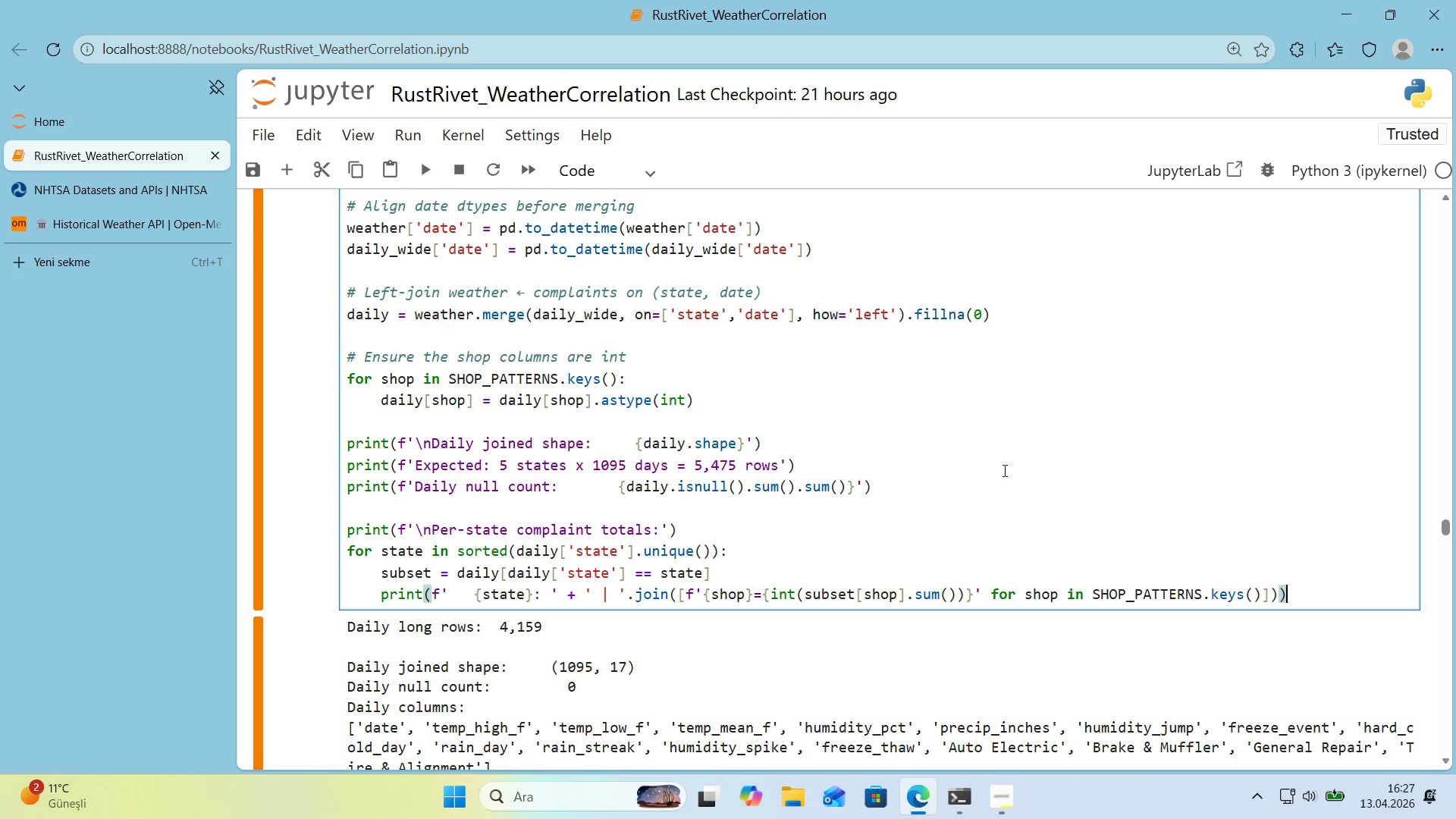 
key(ArrowLeft)
 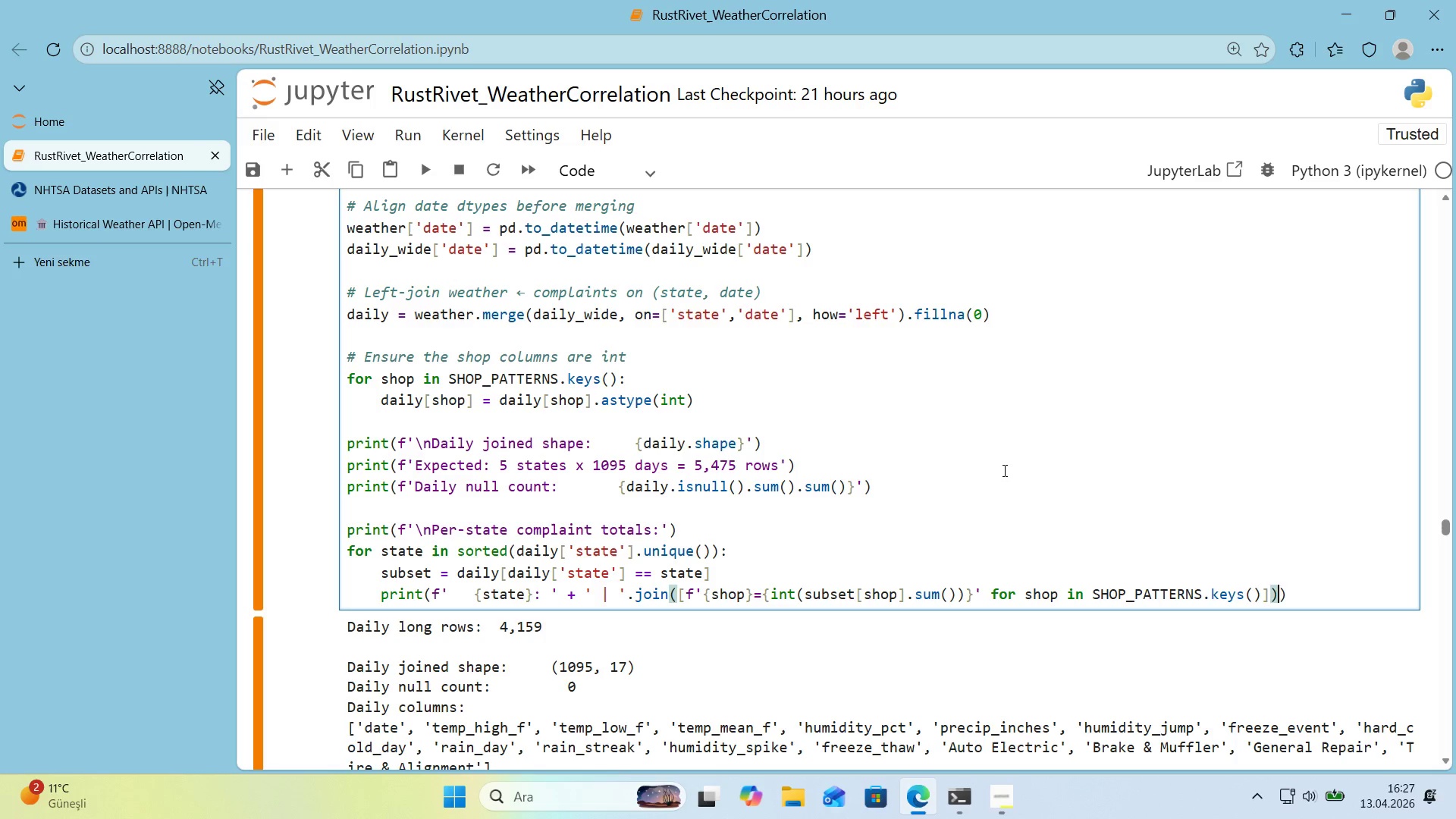 
key(ArrowLeft)
 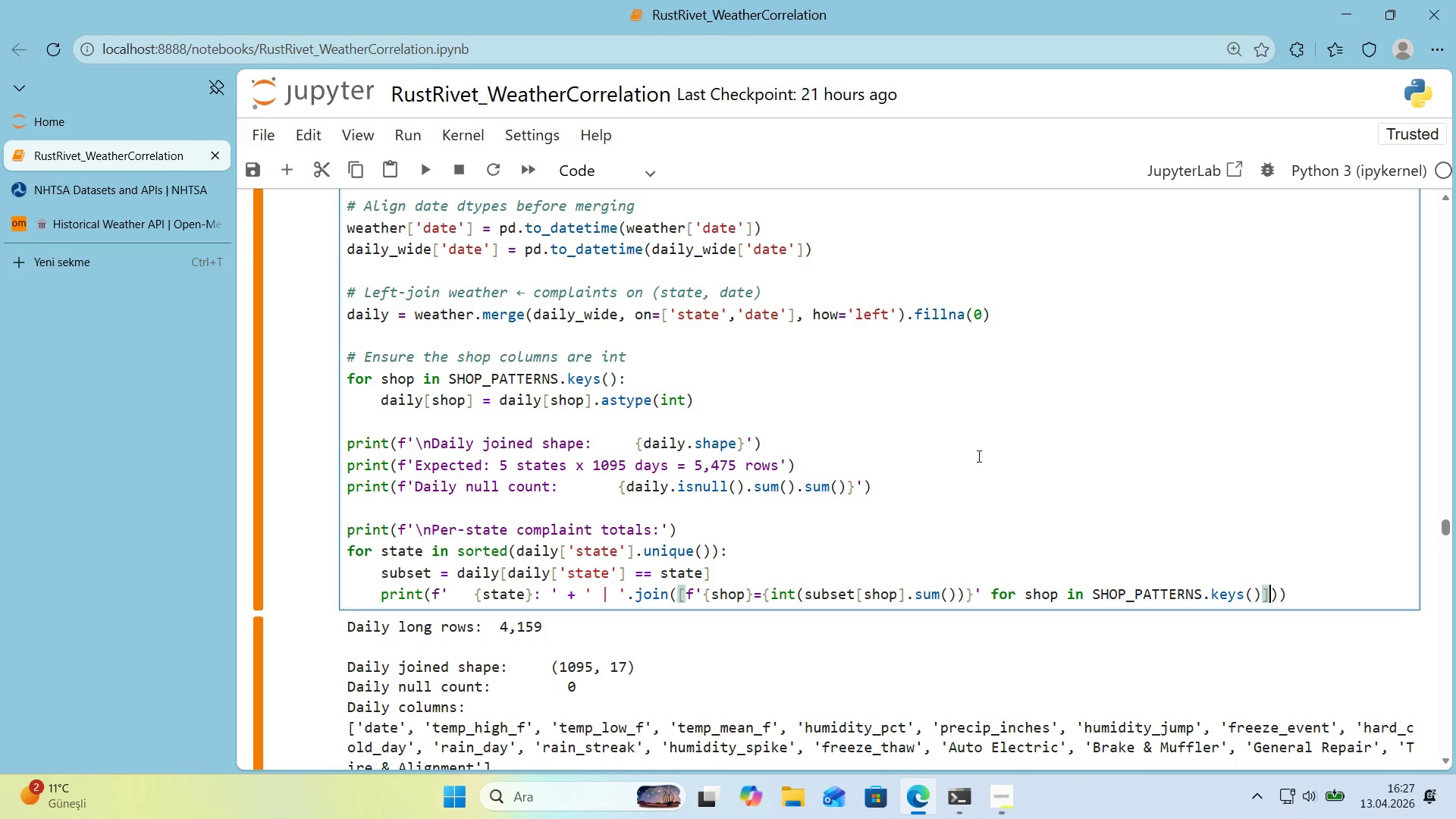 
left_click([981, 593])
 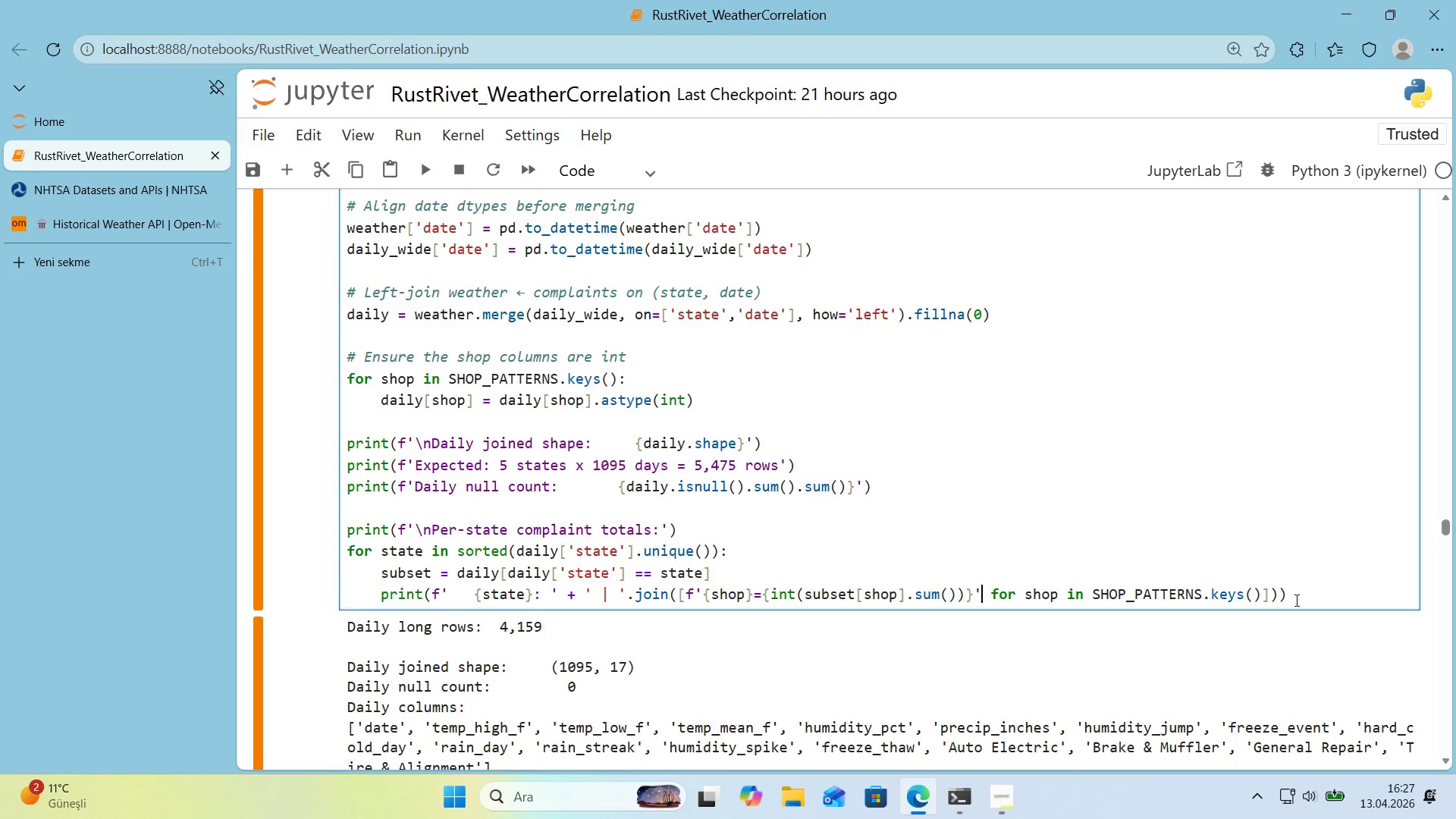 
left_click([1300, 600])
 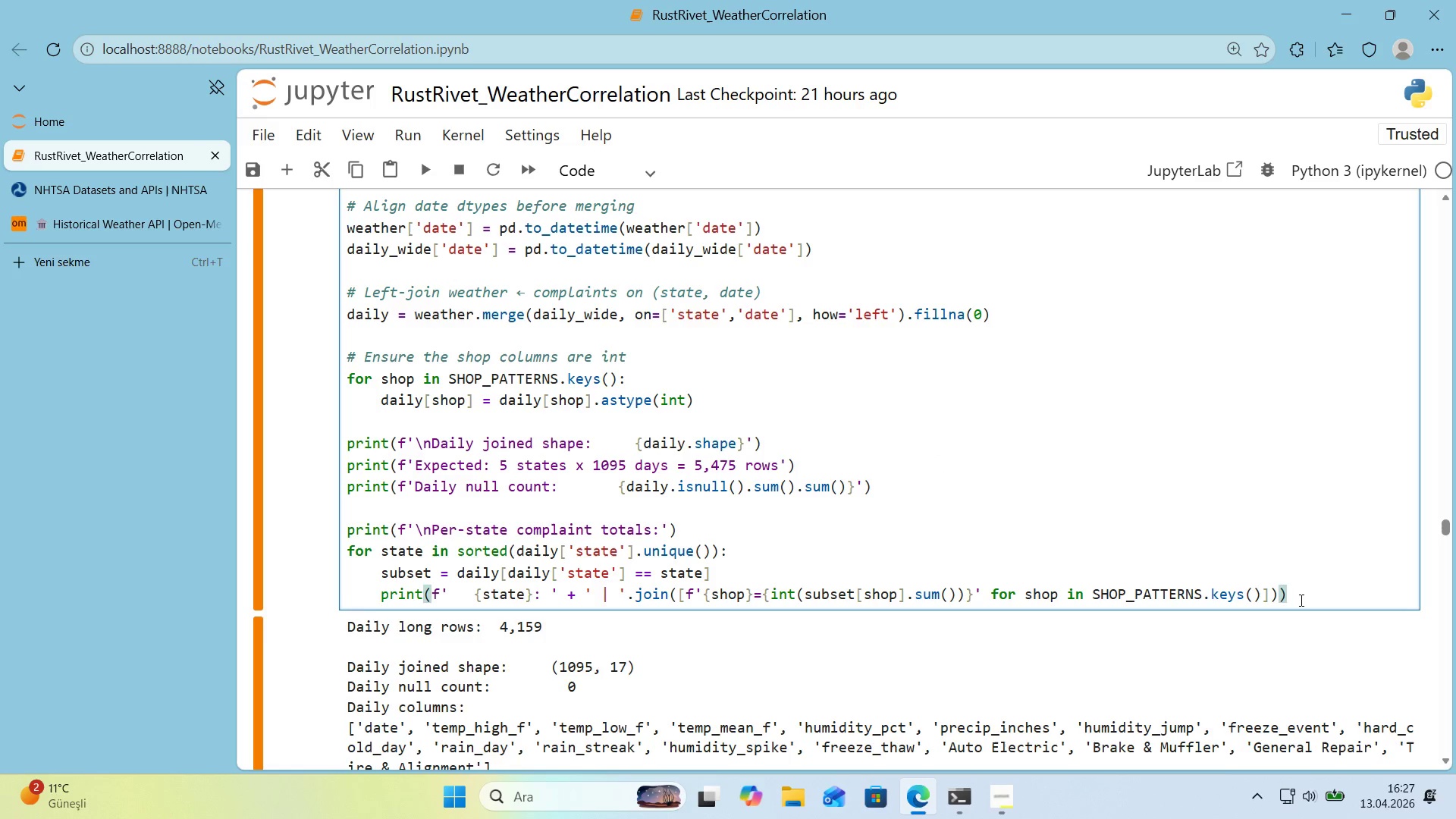 
key(Enter)
 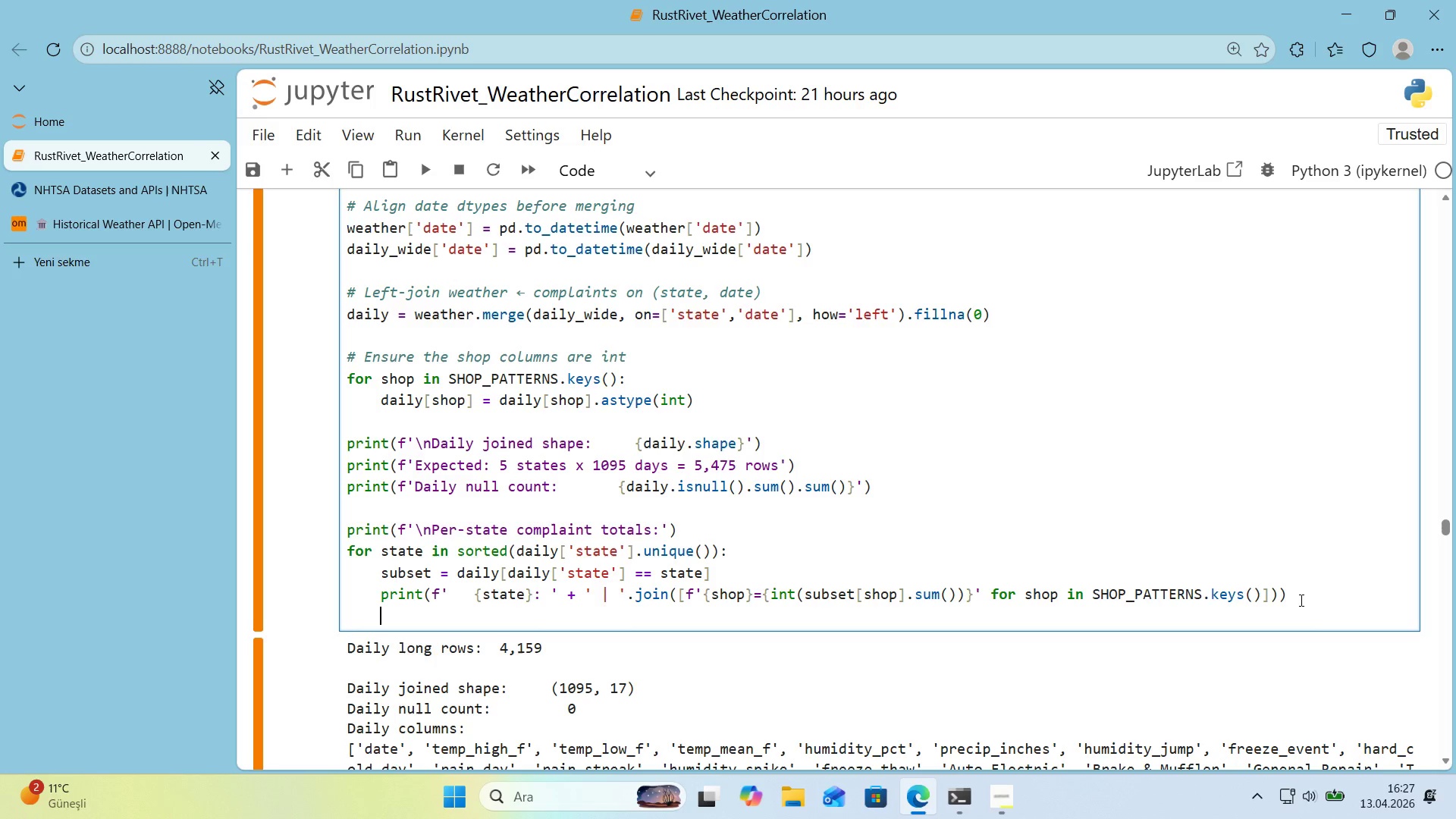 
wait(15.95)
 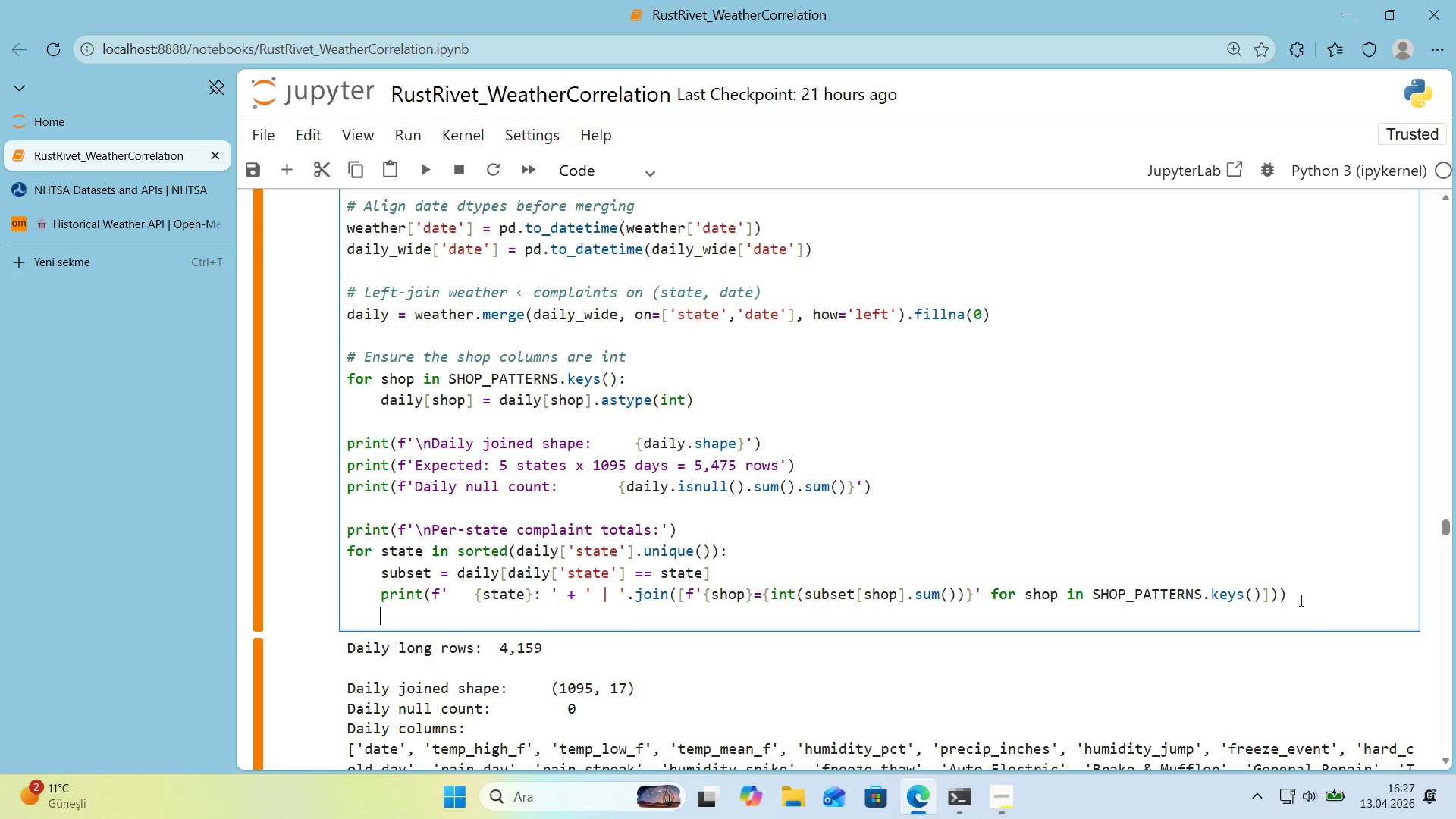 
key(Backspace)
 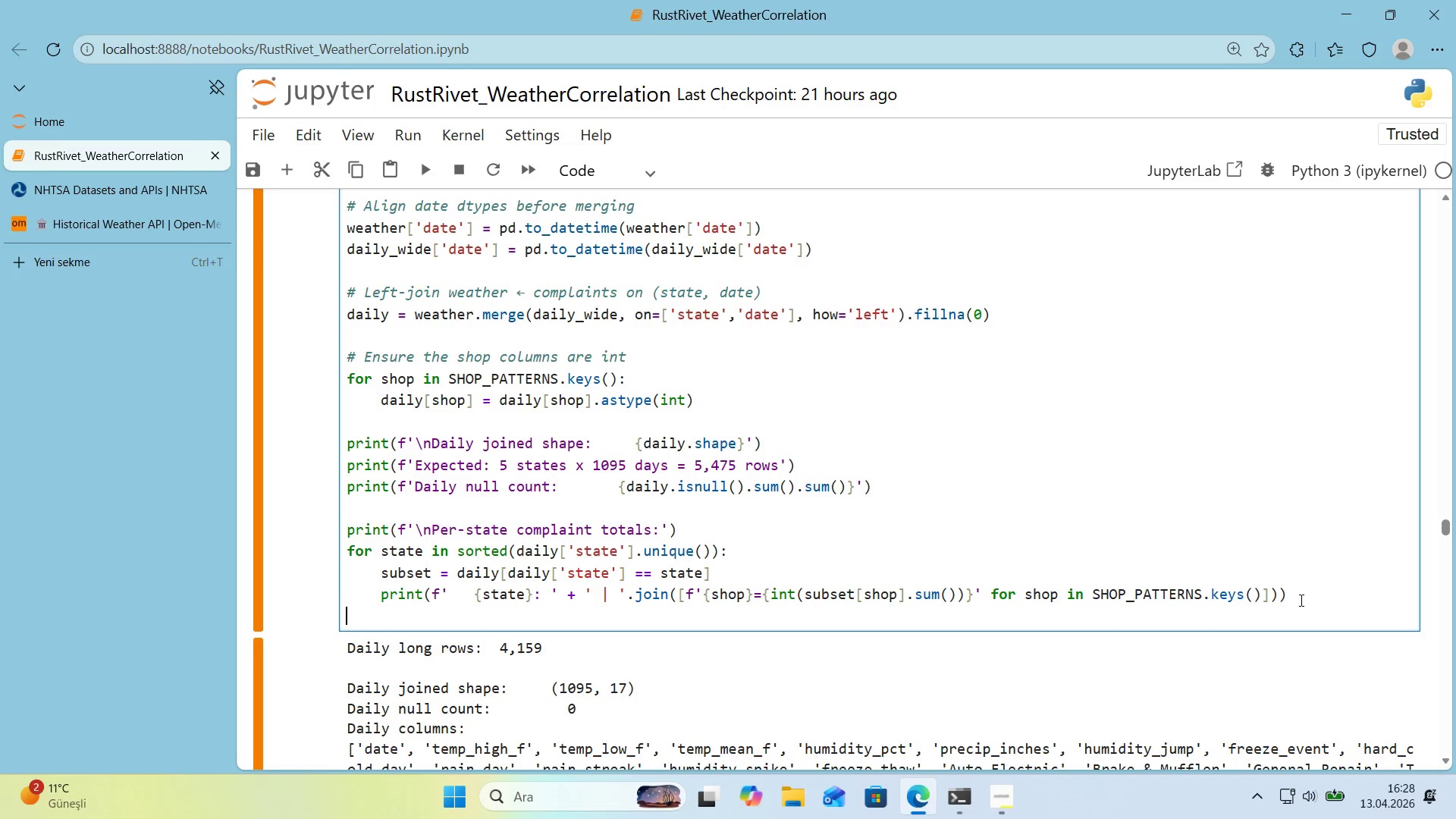 
key(Enter)
 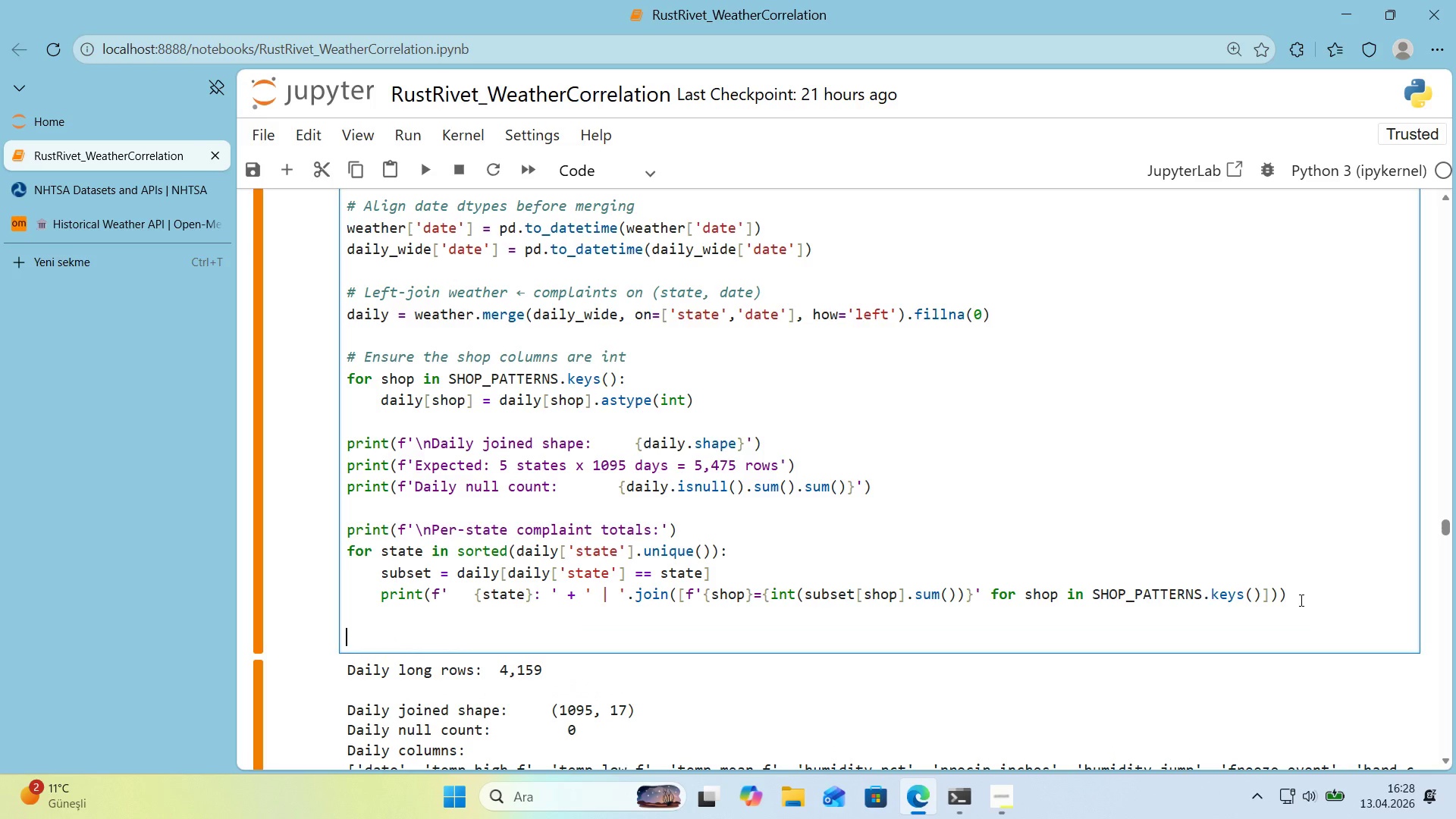 
type(pr'nt*()
 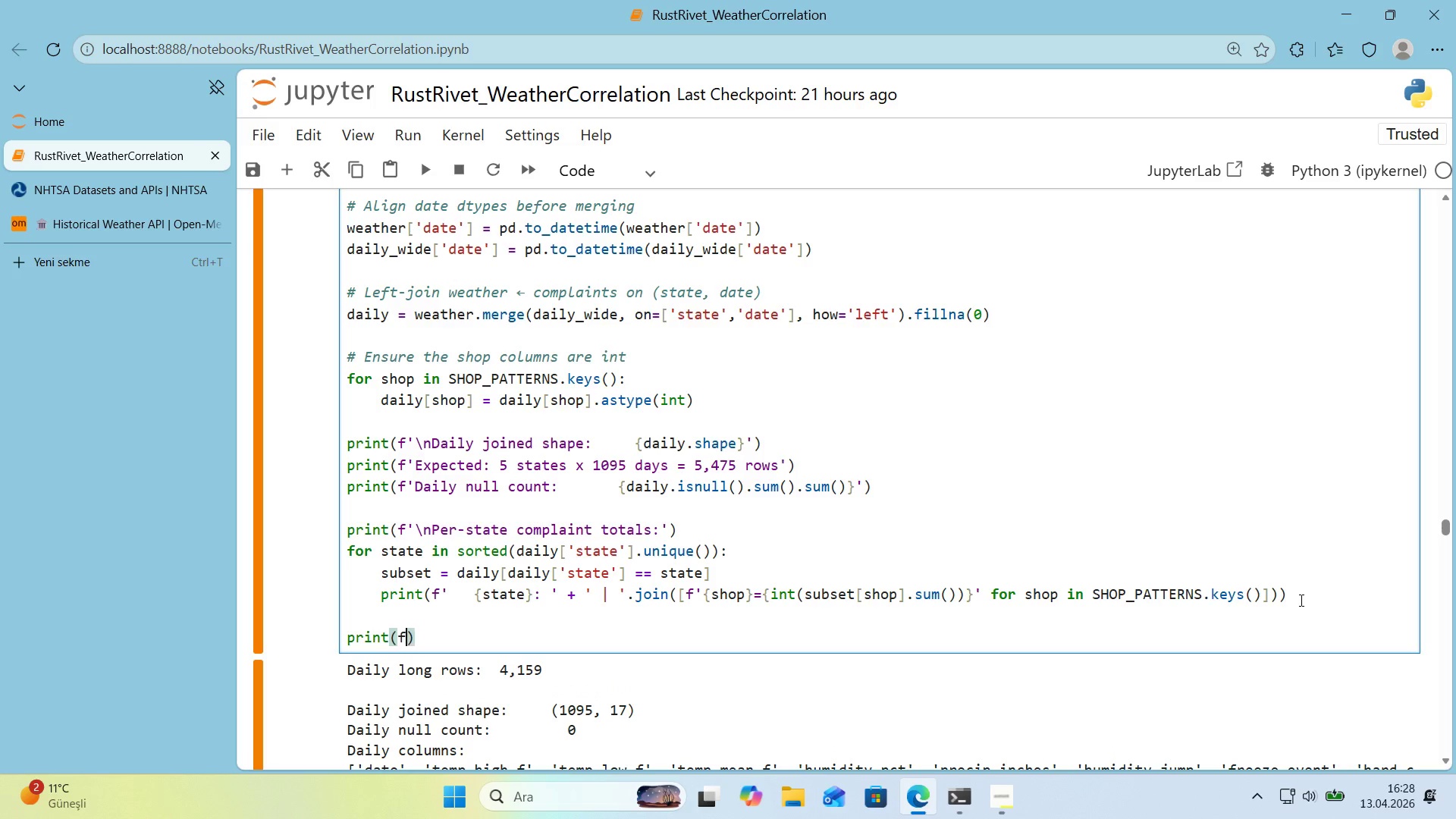 
 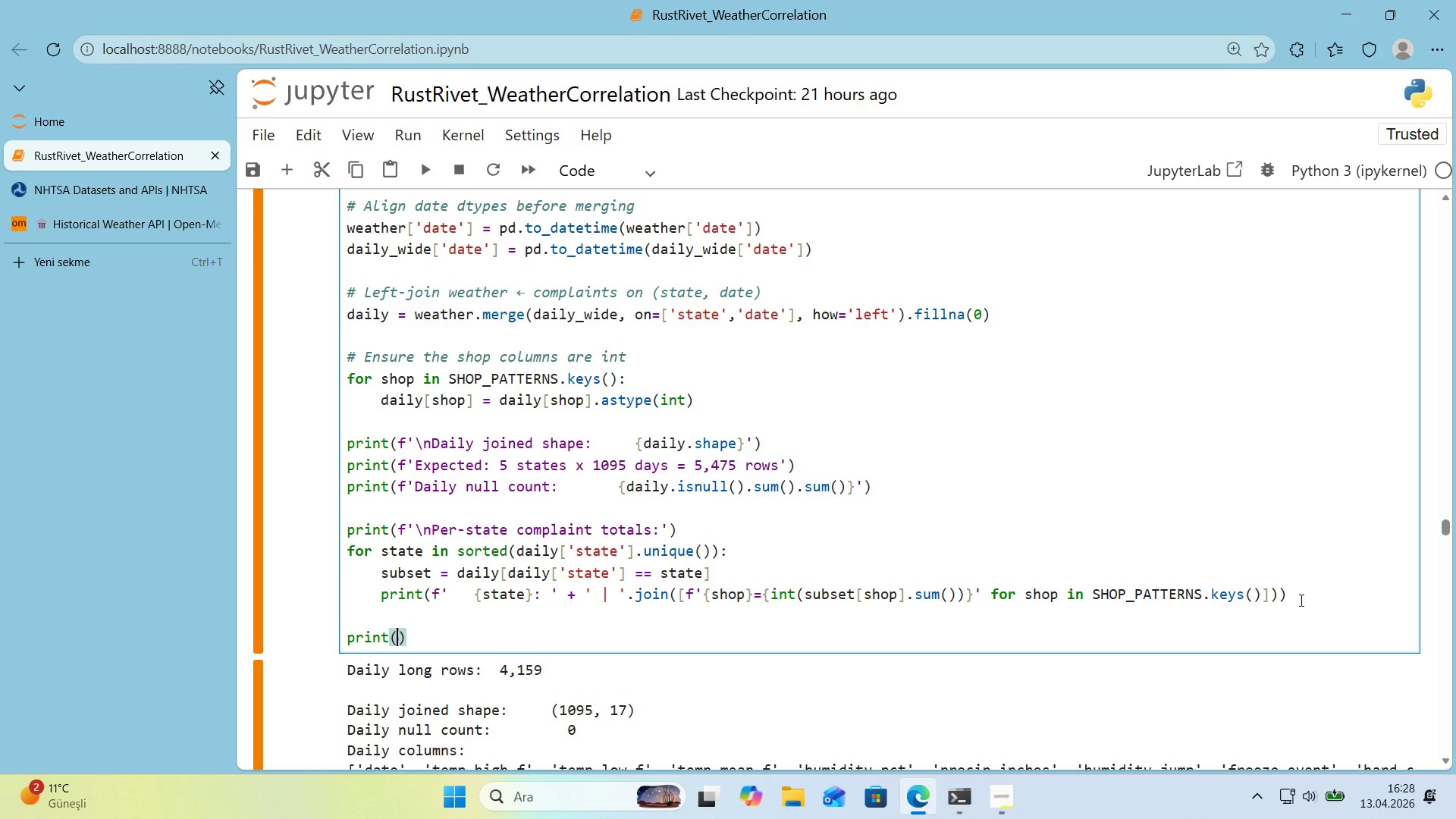 
key(ArrowLeft)
 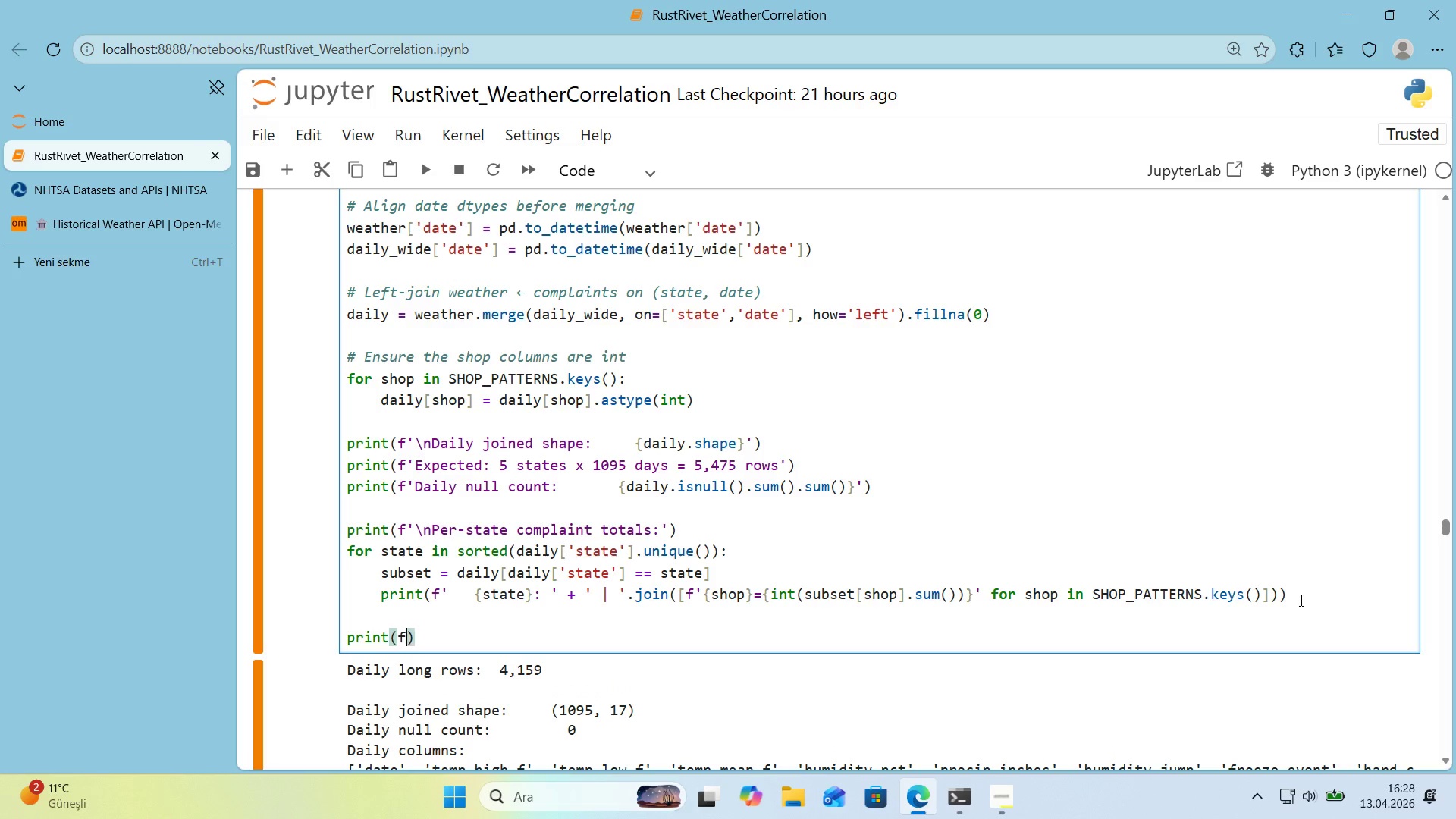 
type(f@@)
 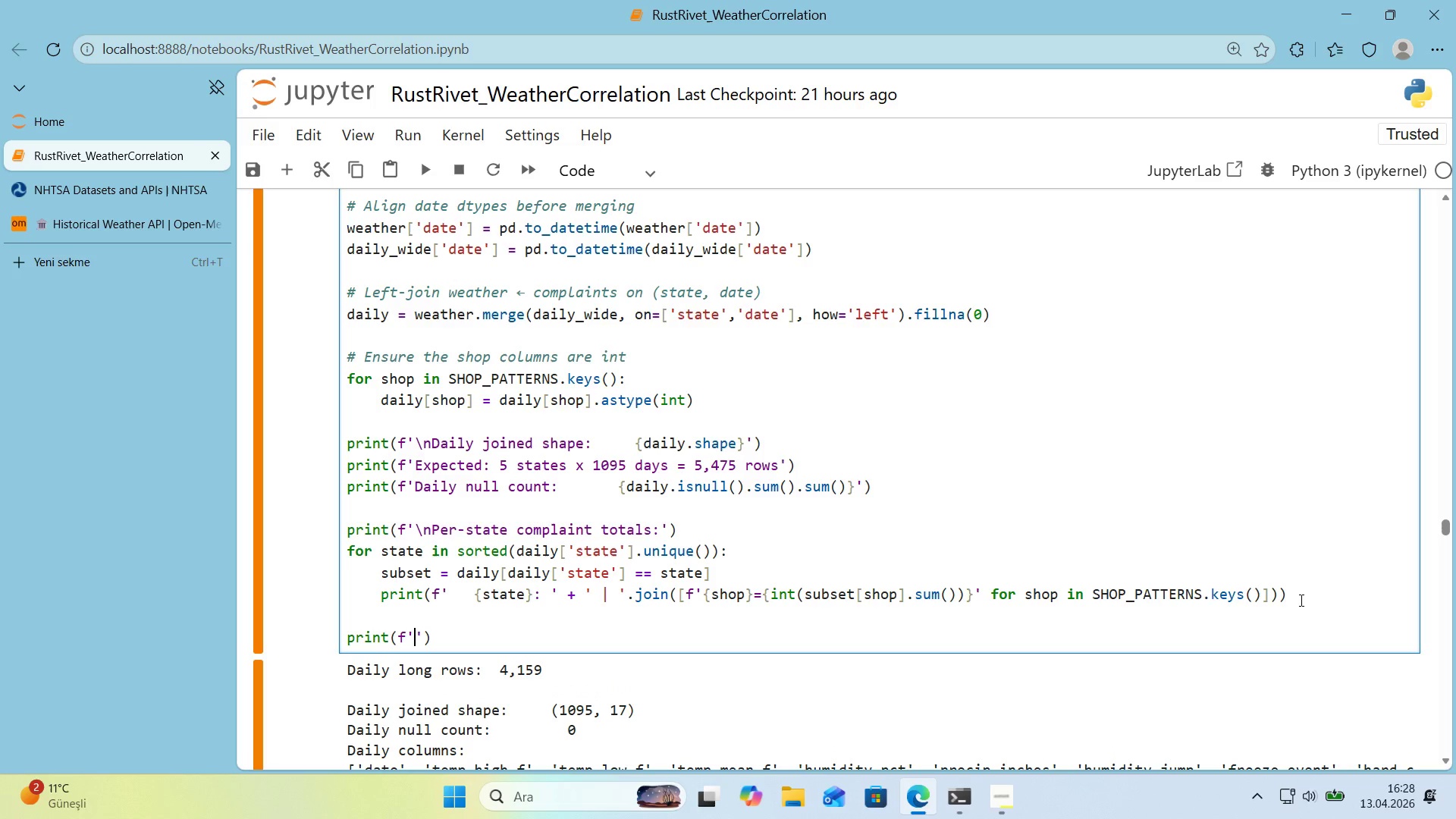 
 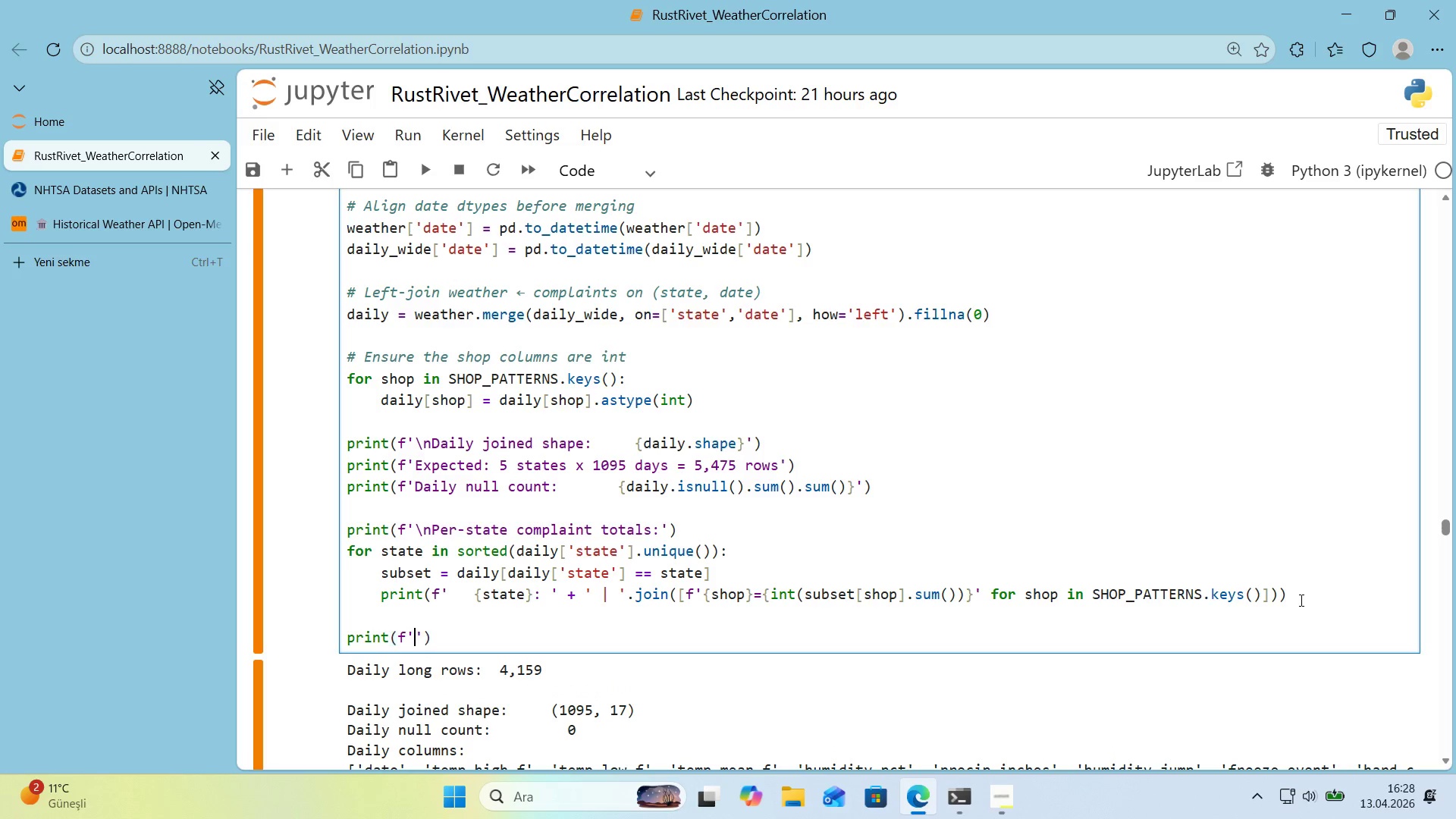 
key(ArrowLeft)
 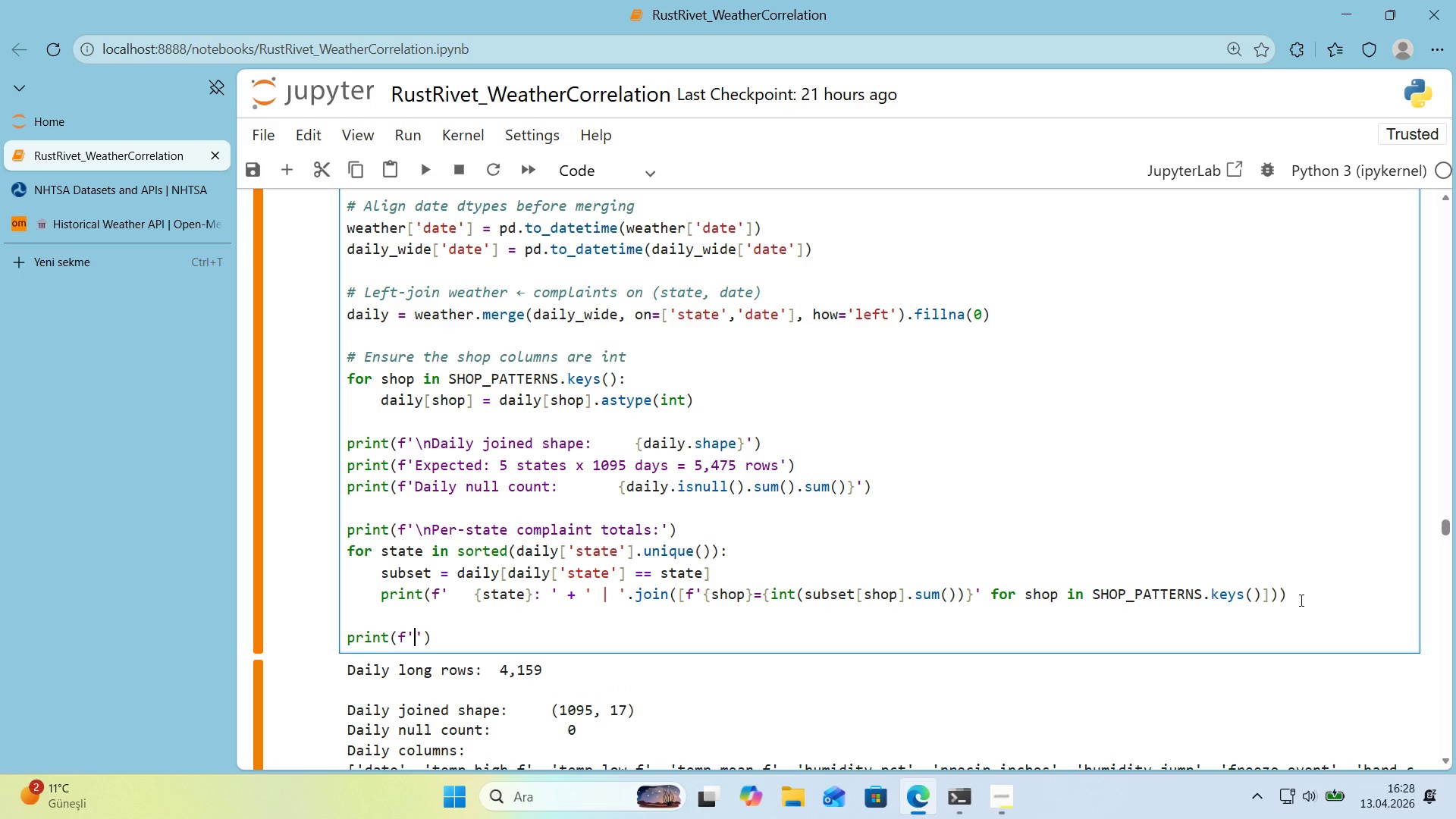 
key(Alt+Control+AltRight)
 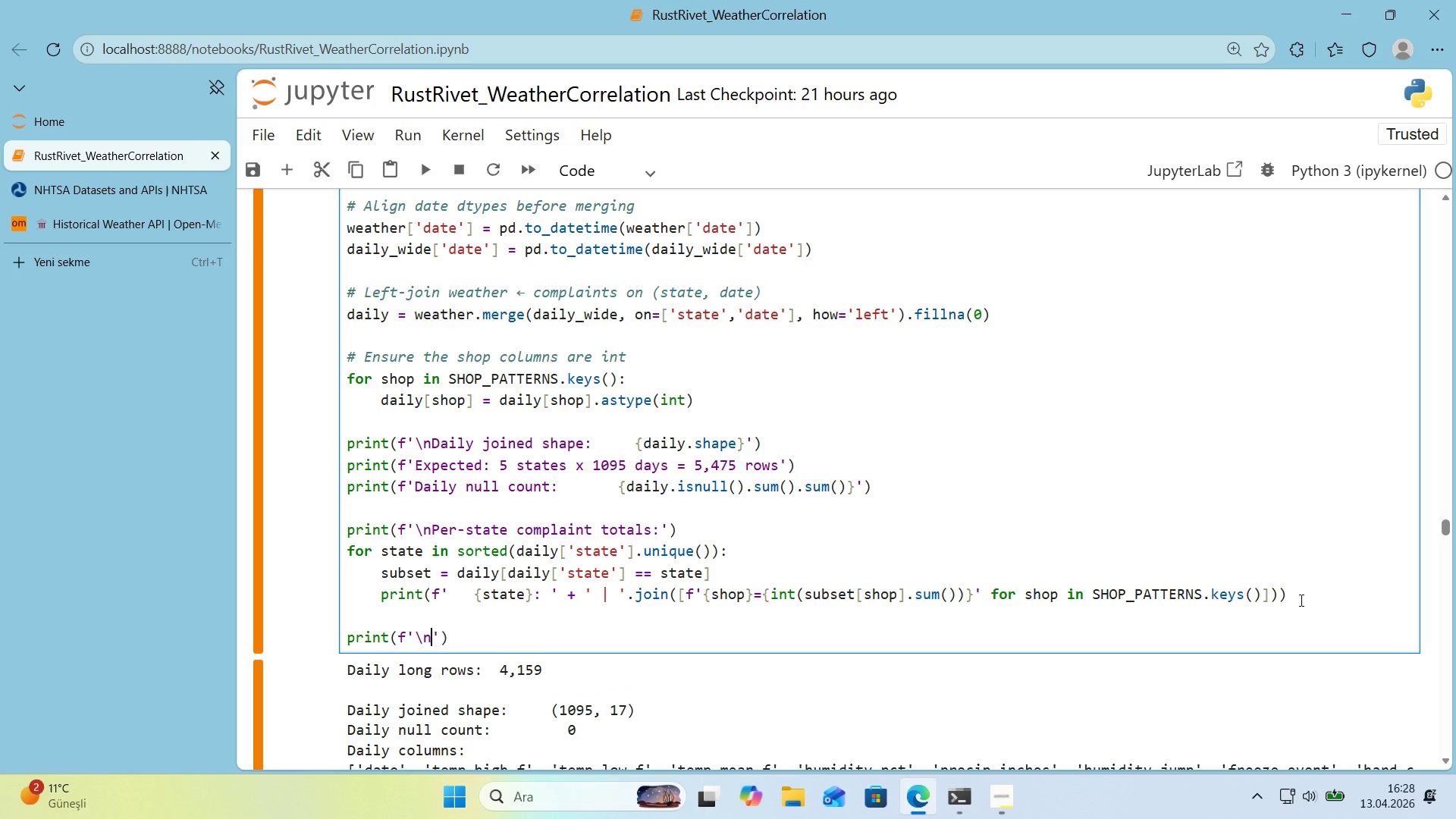 
key(Control+ControlLeft)
 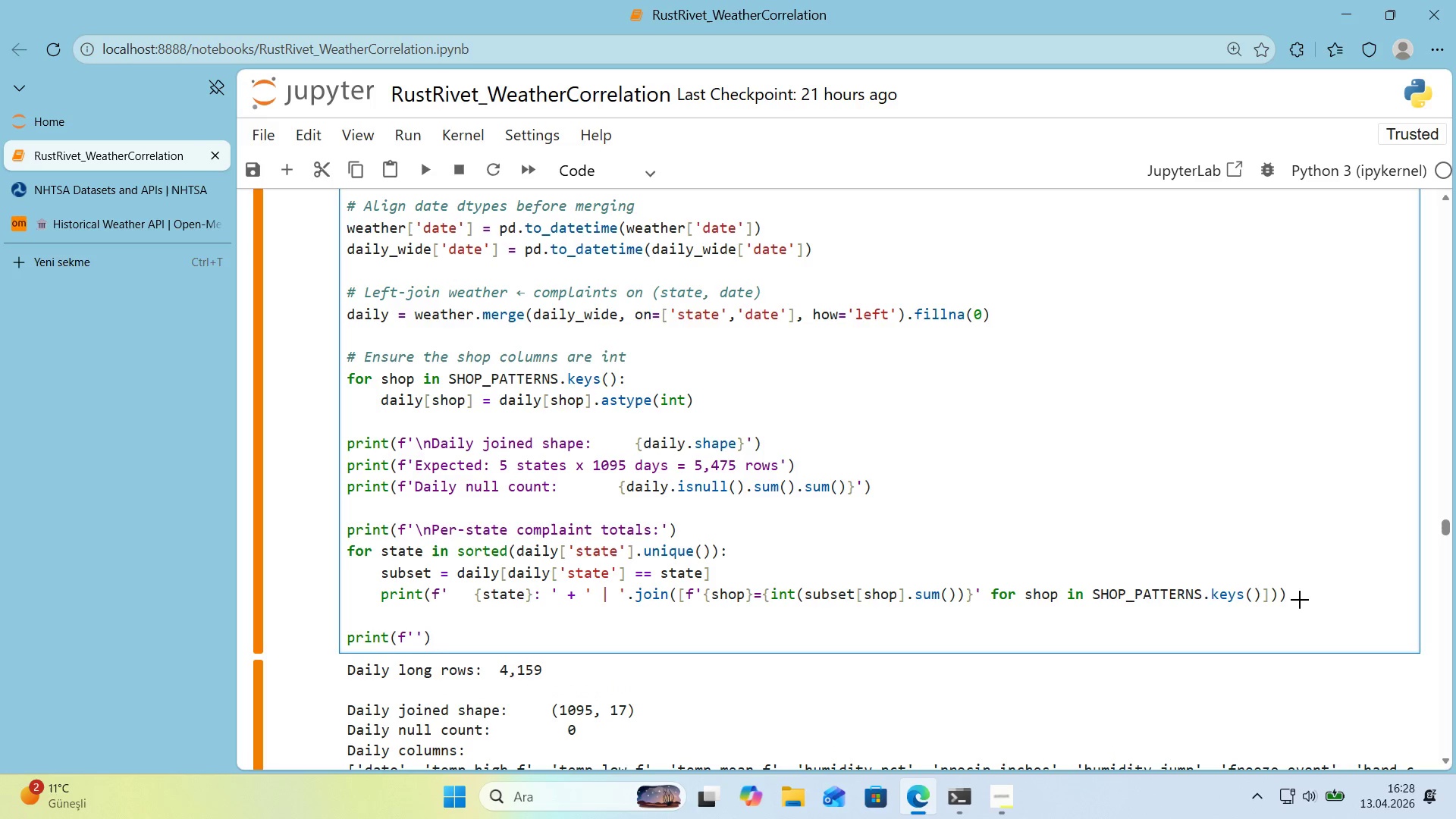 
key(Alt+Control+IntlYen)
 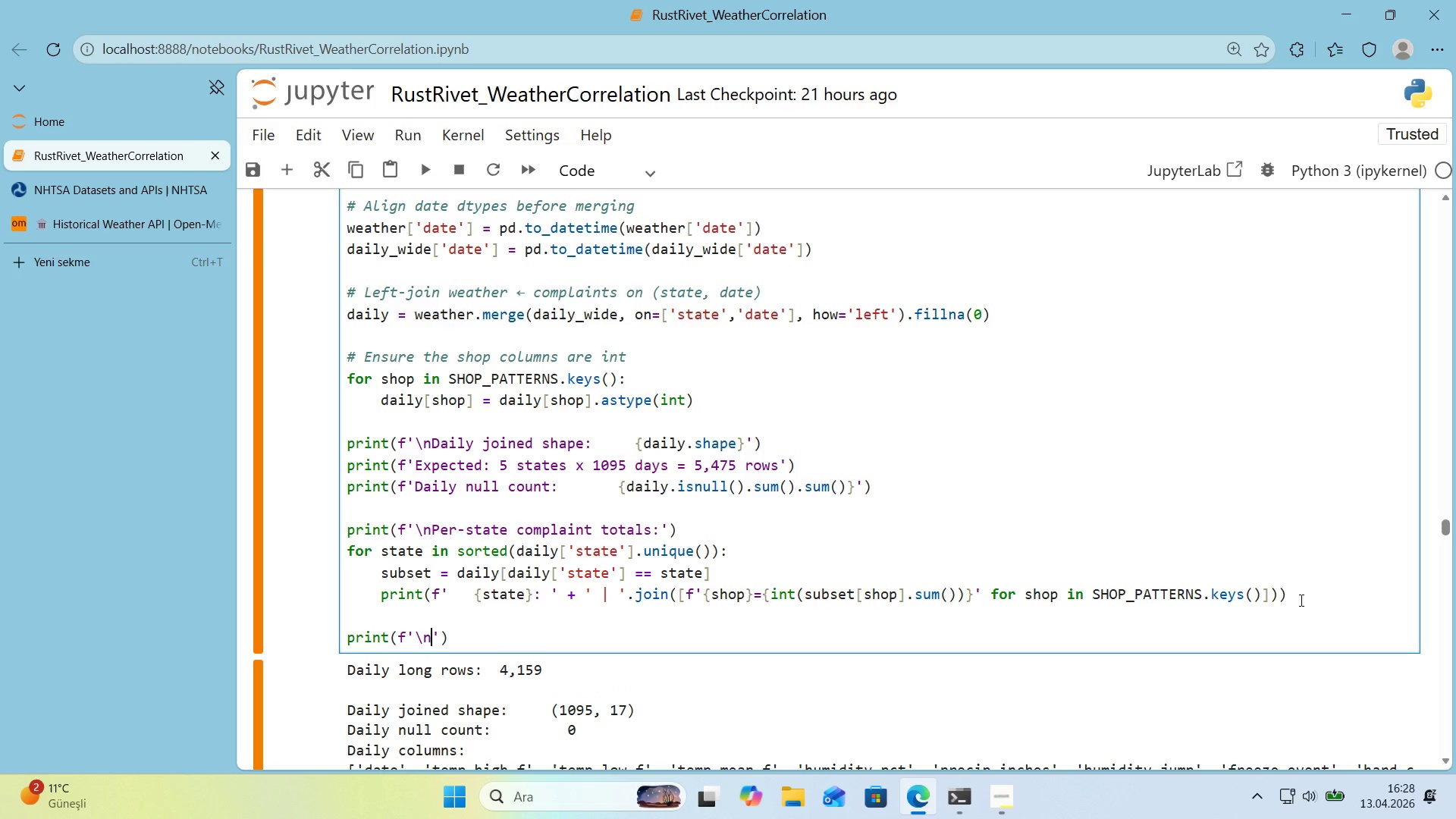 
type(nF'rst 3 rows per state *()
 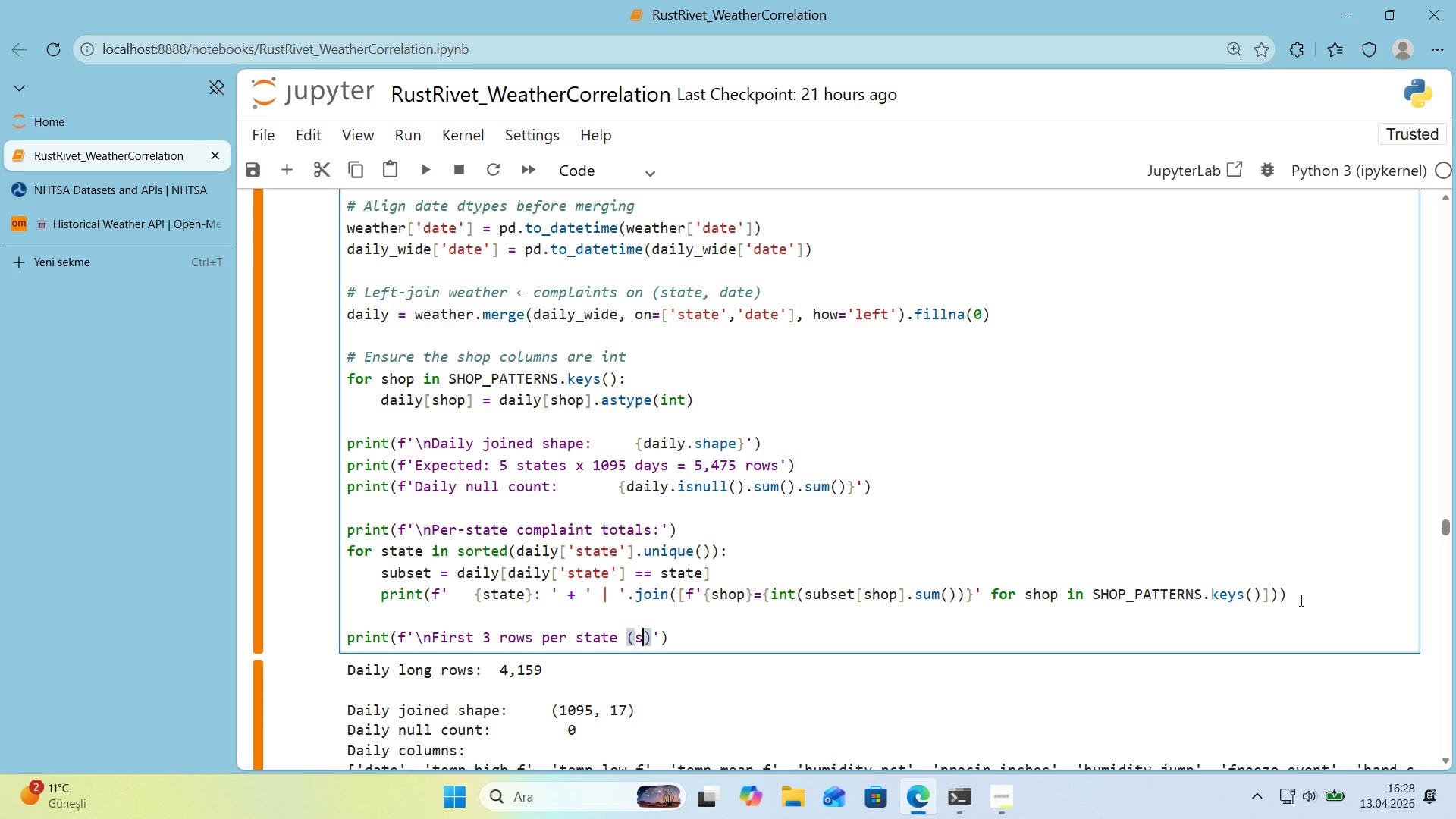 
 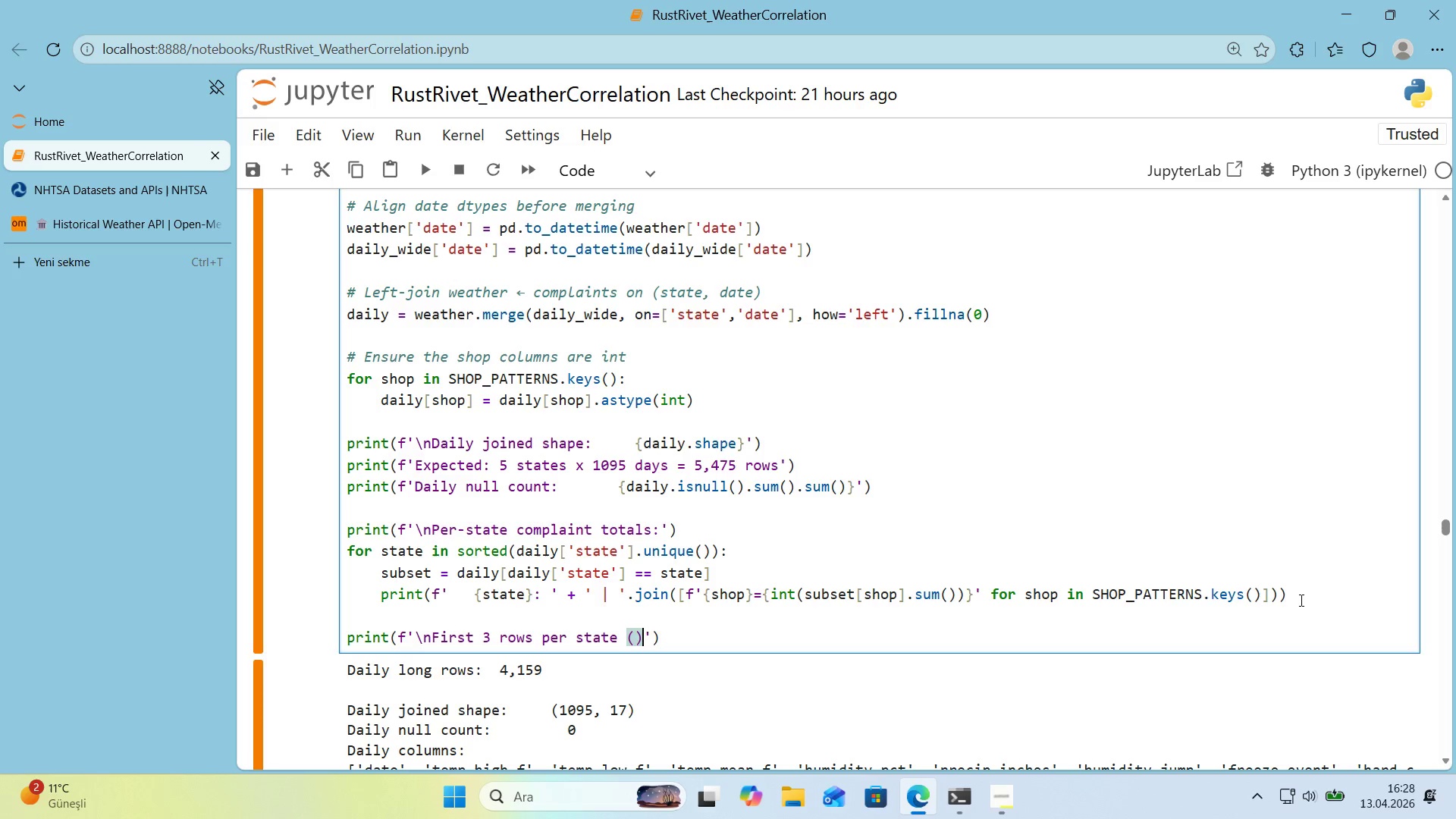 
key(ArrowLeft)
 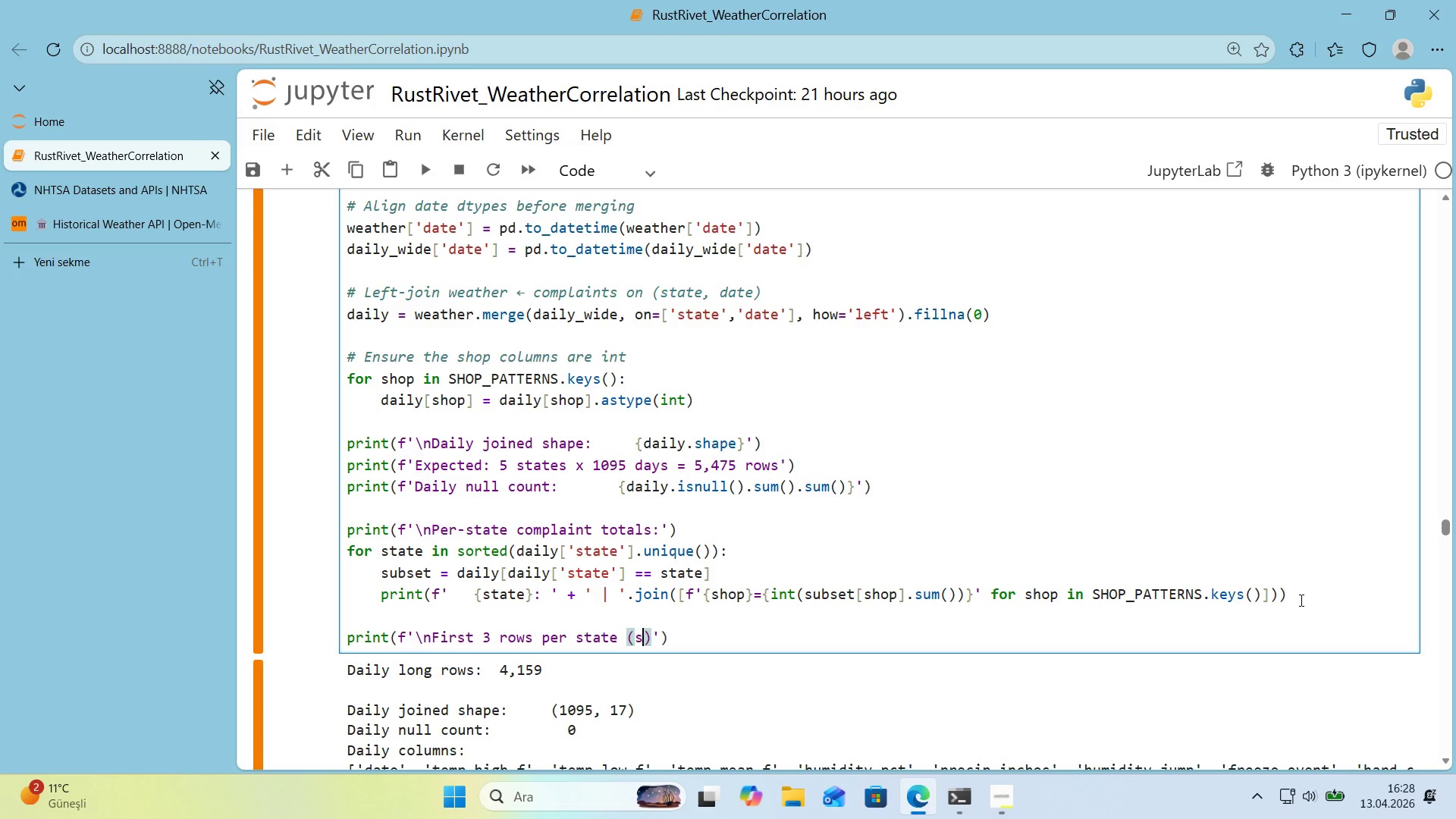 
type(subset of columns)
 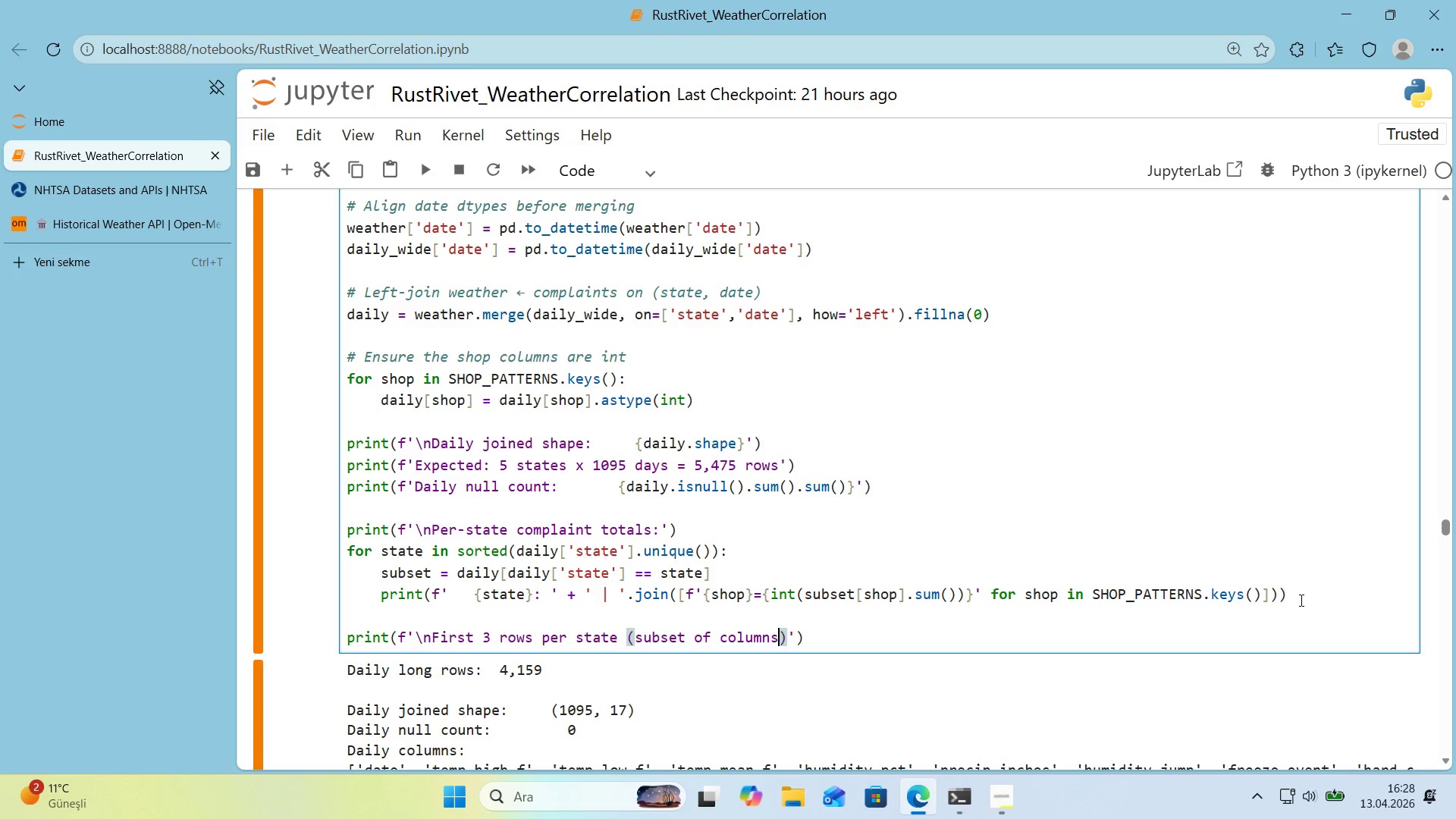 
key(ArrowRight)
 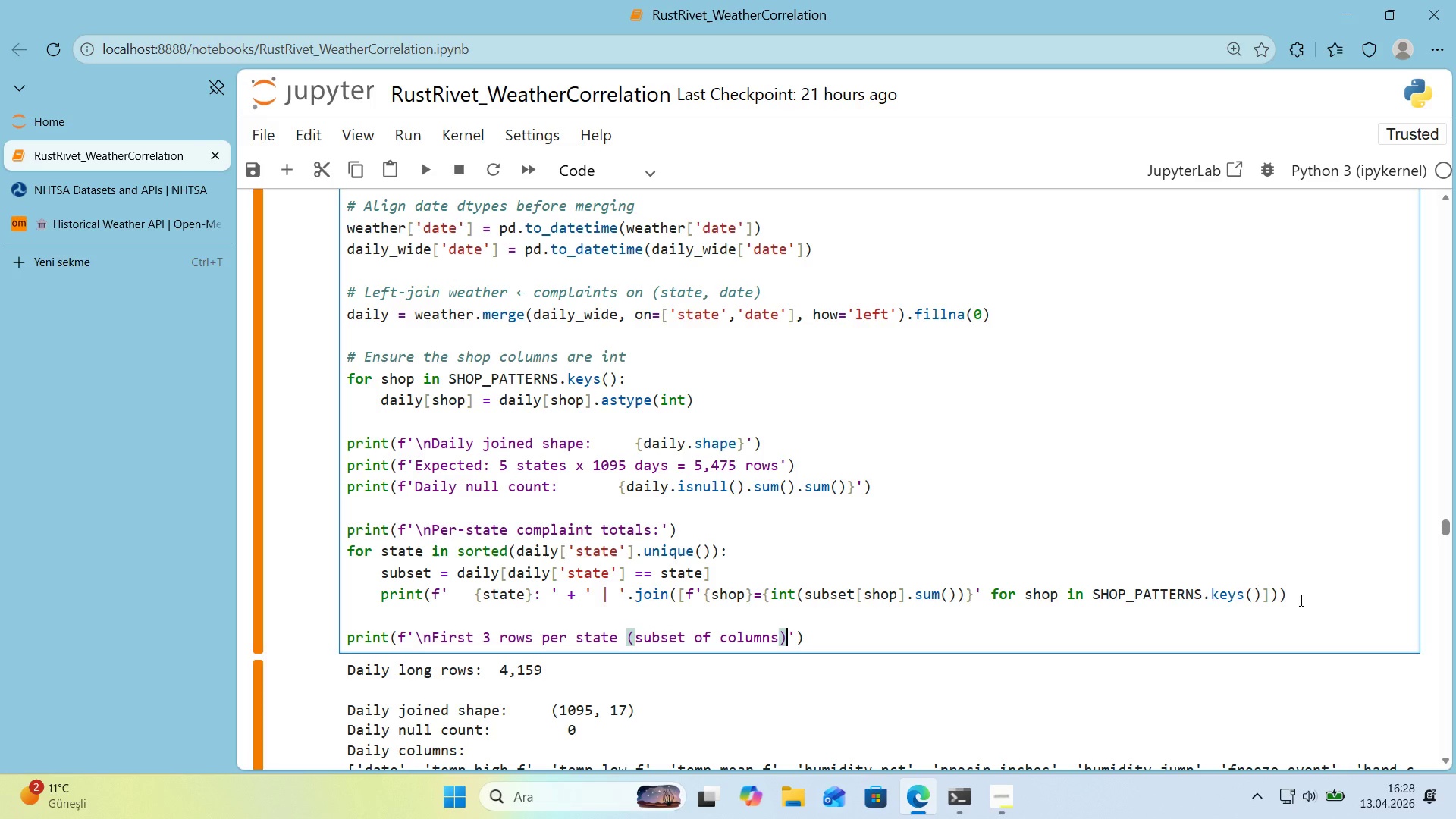 
key(Shift+Period)
 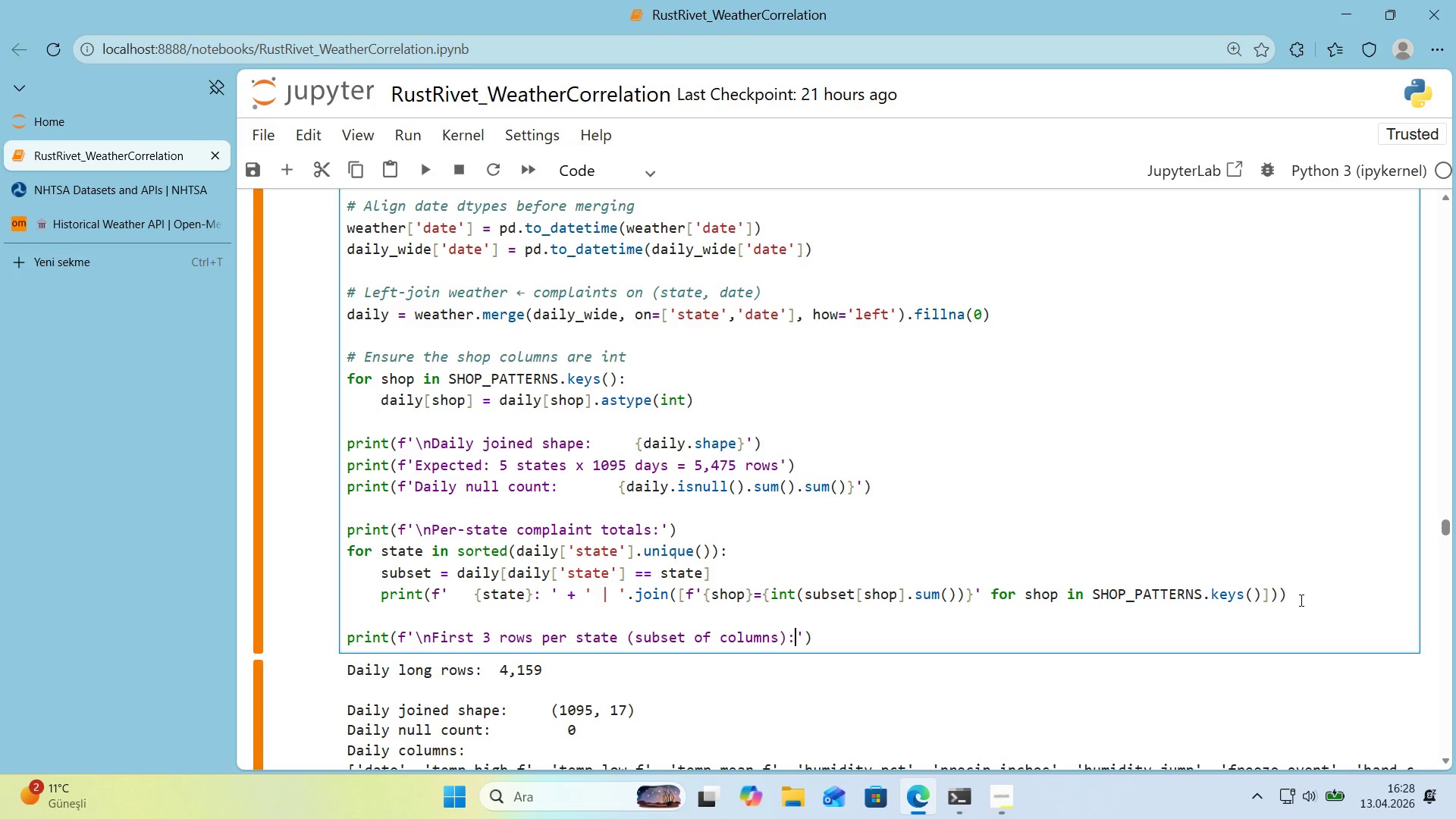 
key(ArrowRight)
 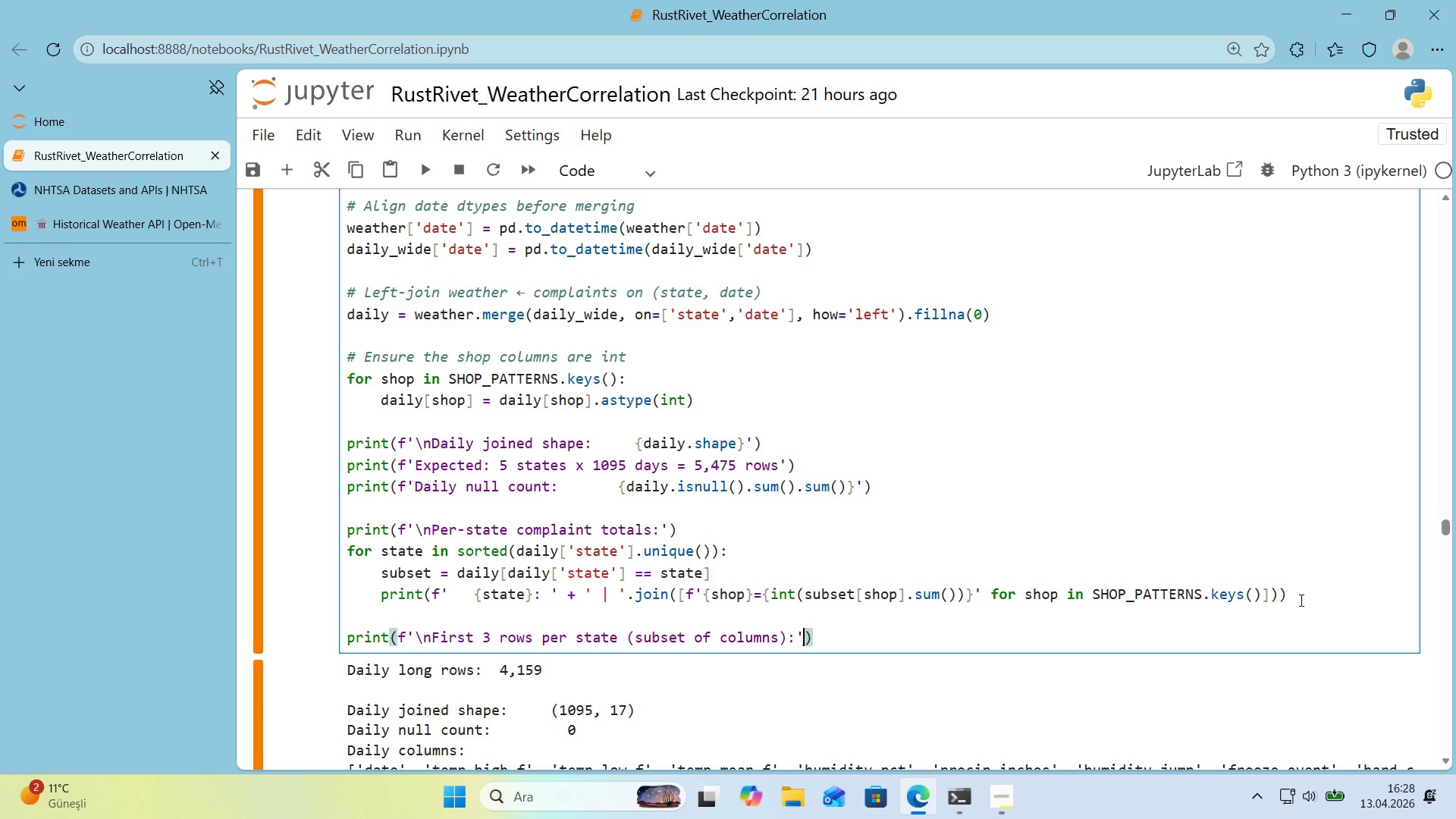 
key(ArrowRight)
 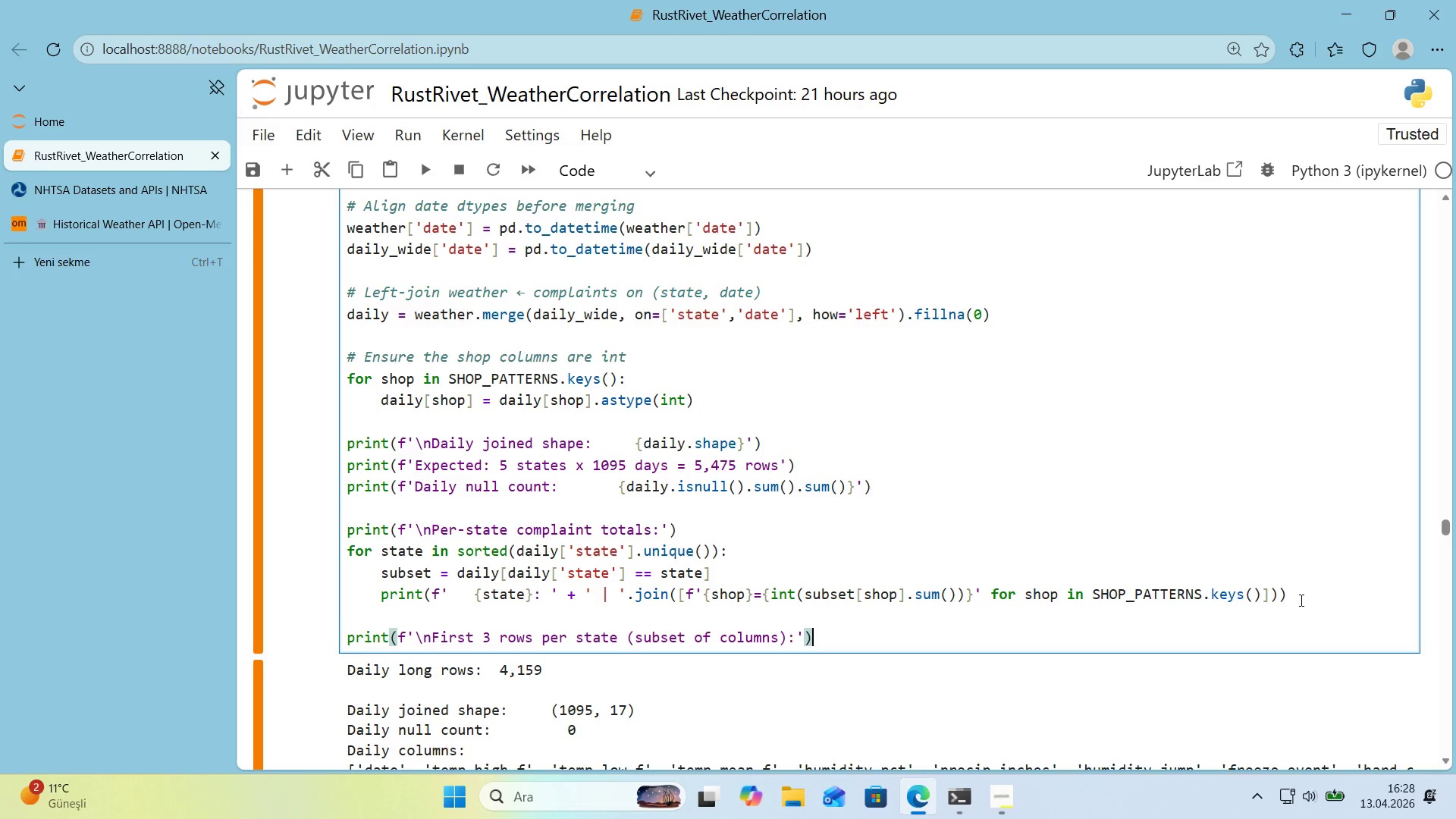 
key(Enter)
 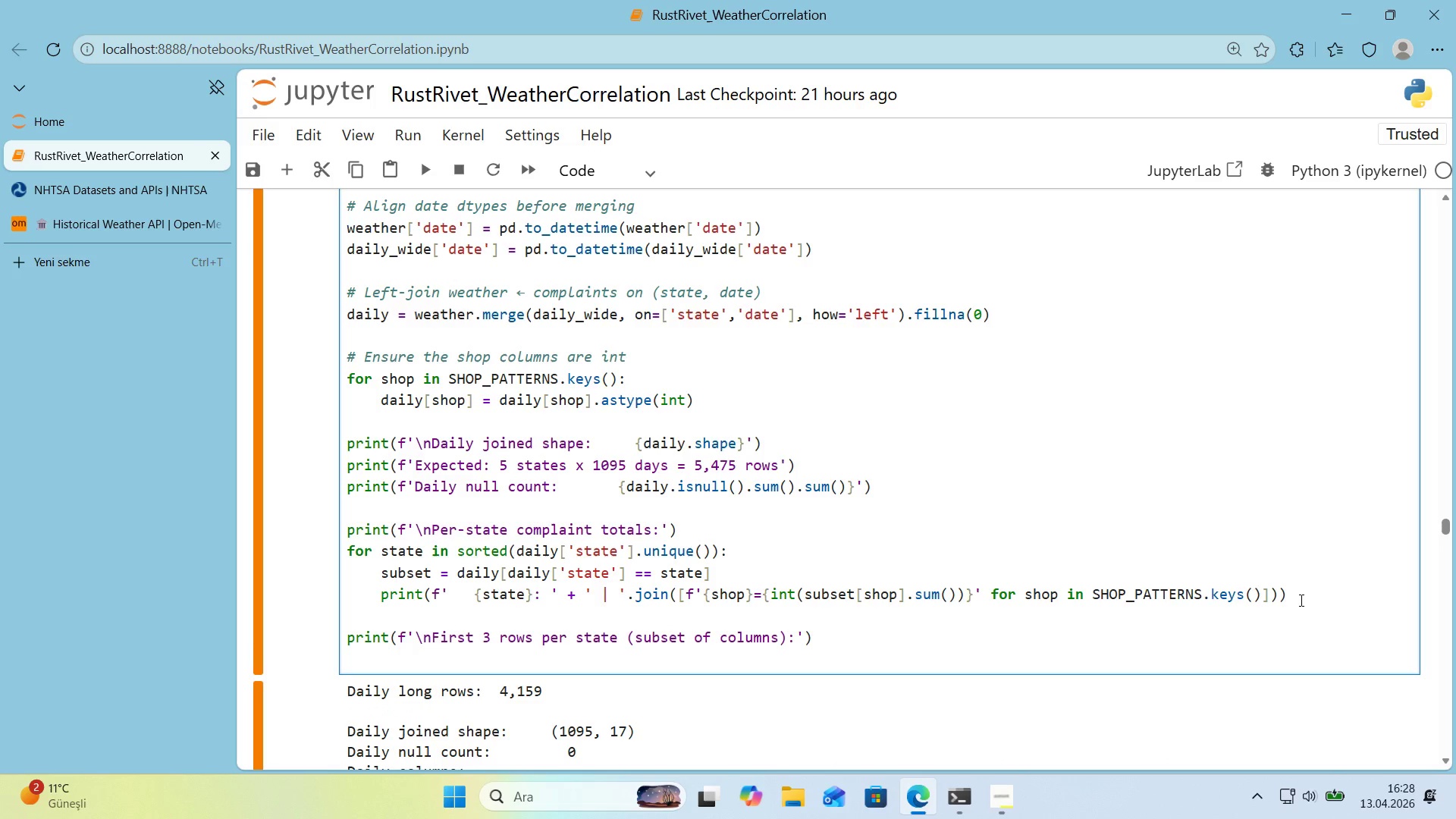 
type(pr'nt*()
 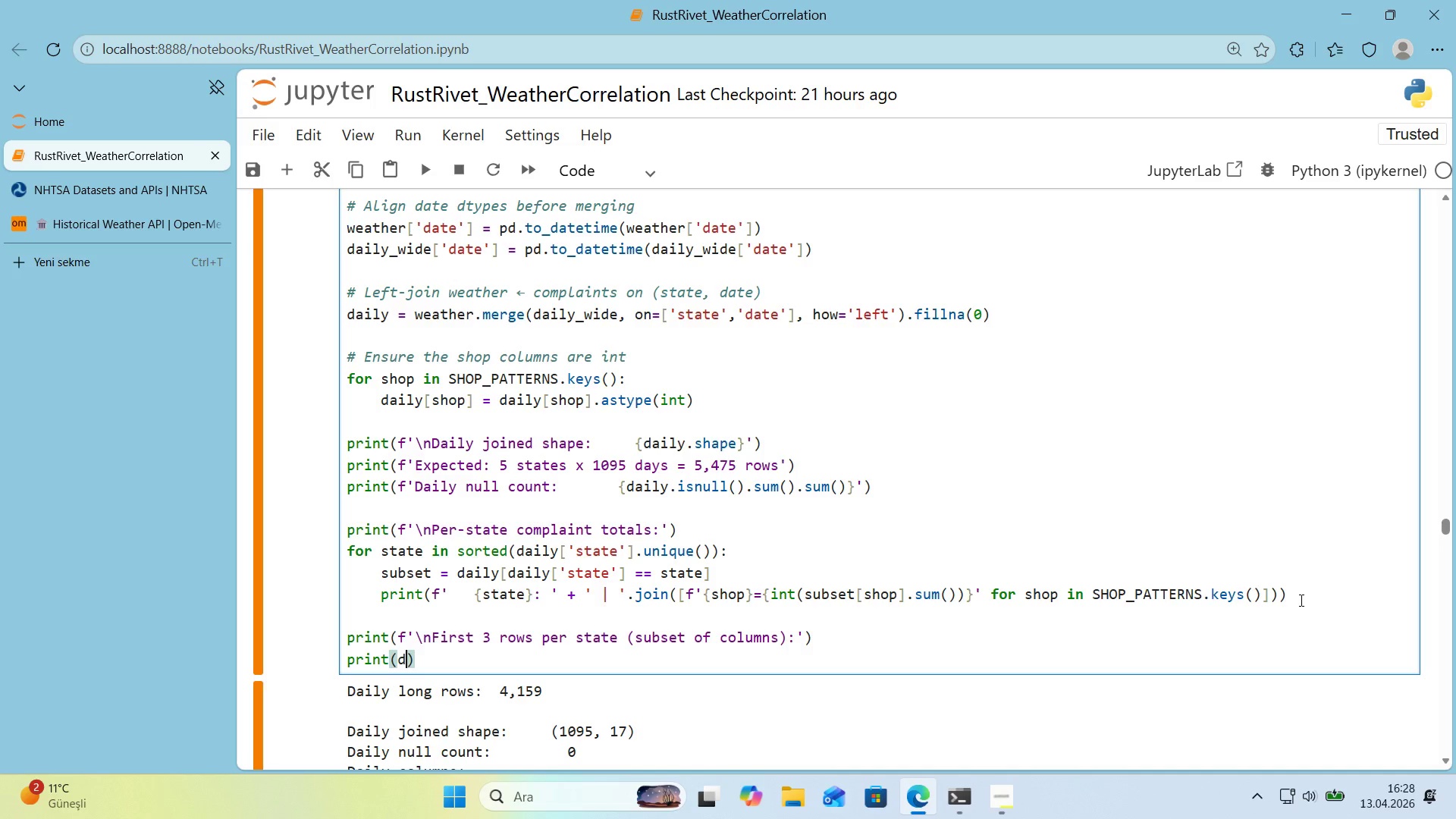 
 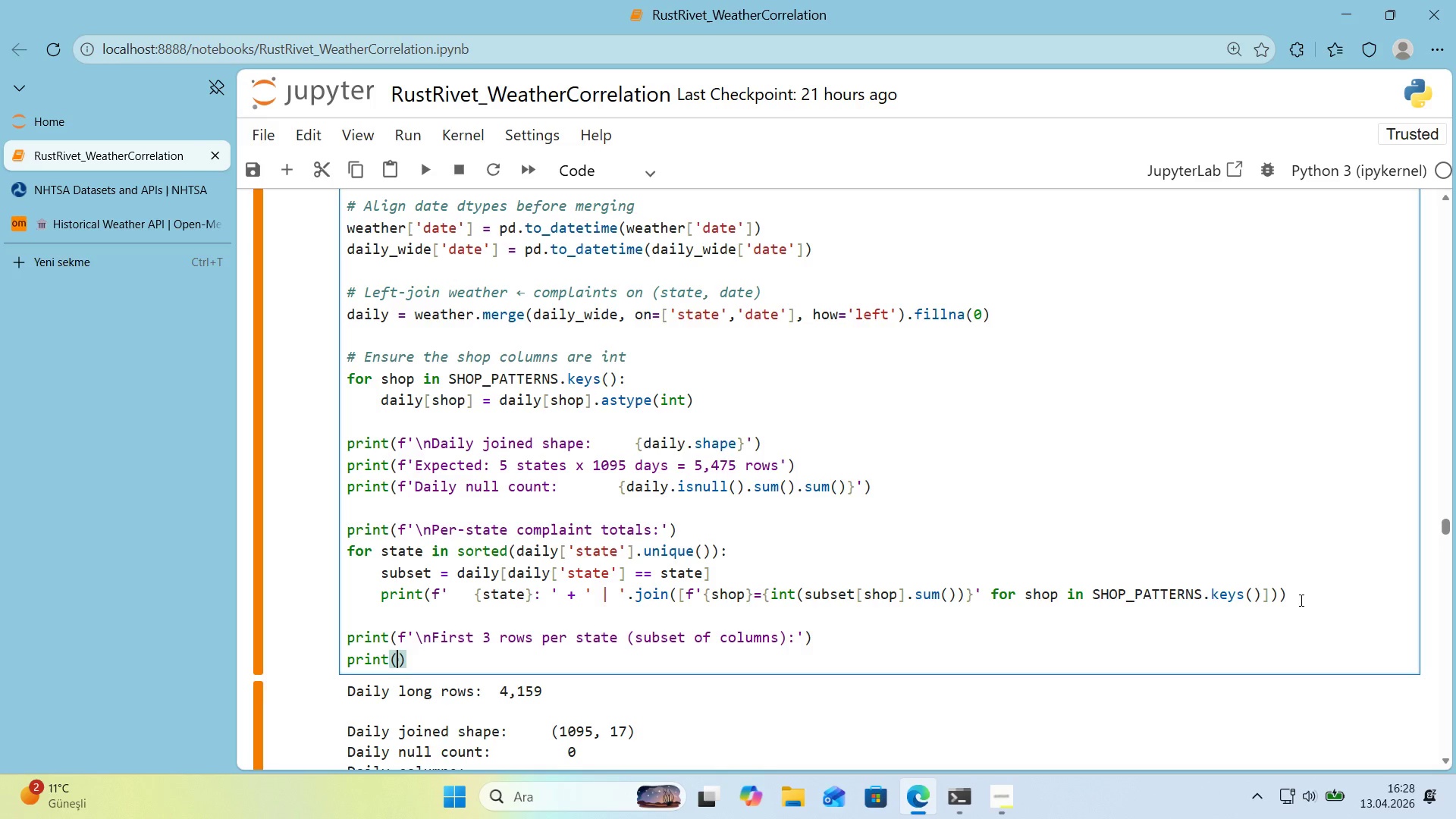 
key(ArrowLeft)
 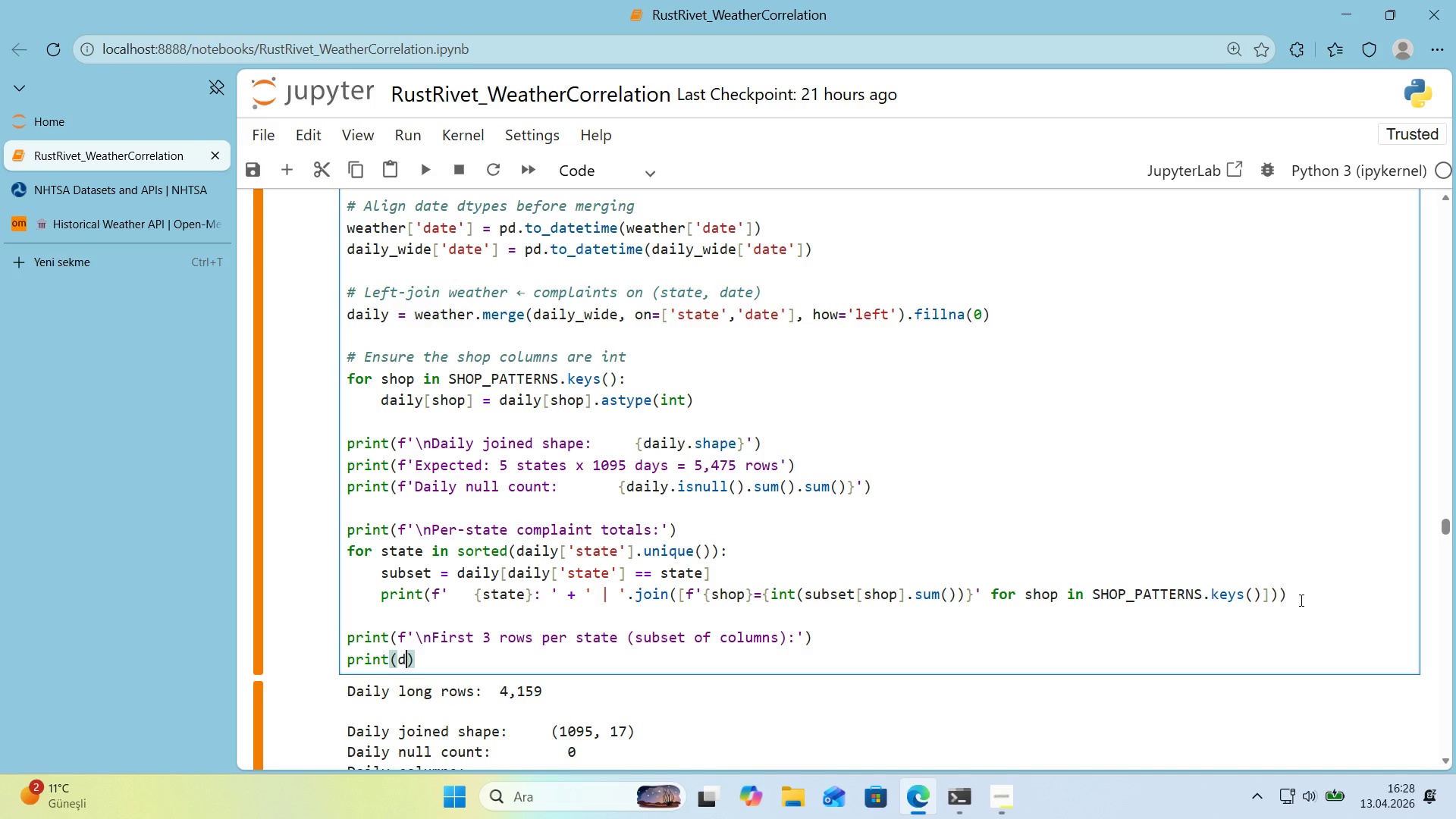 
type(da'ly.groy)
key(Backspace)
type(upby*()
 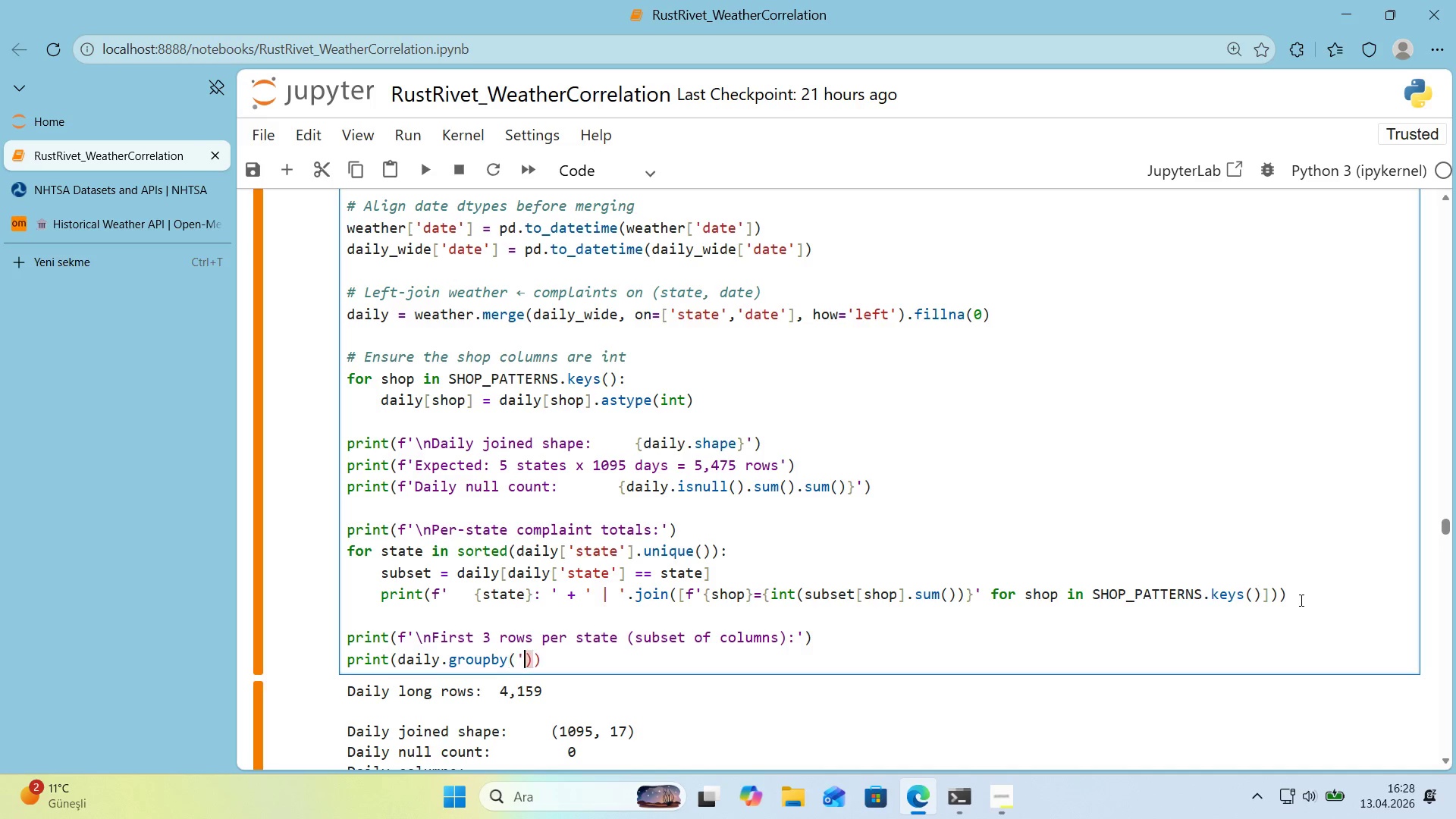 
 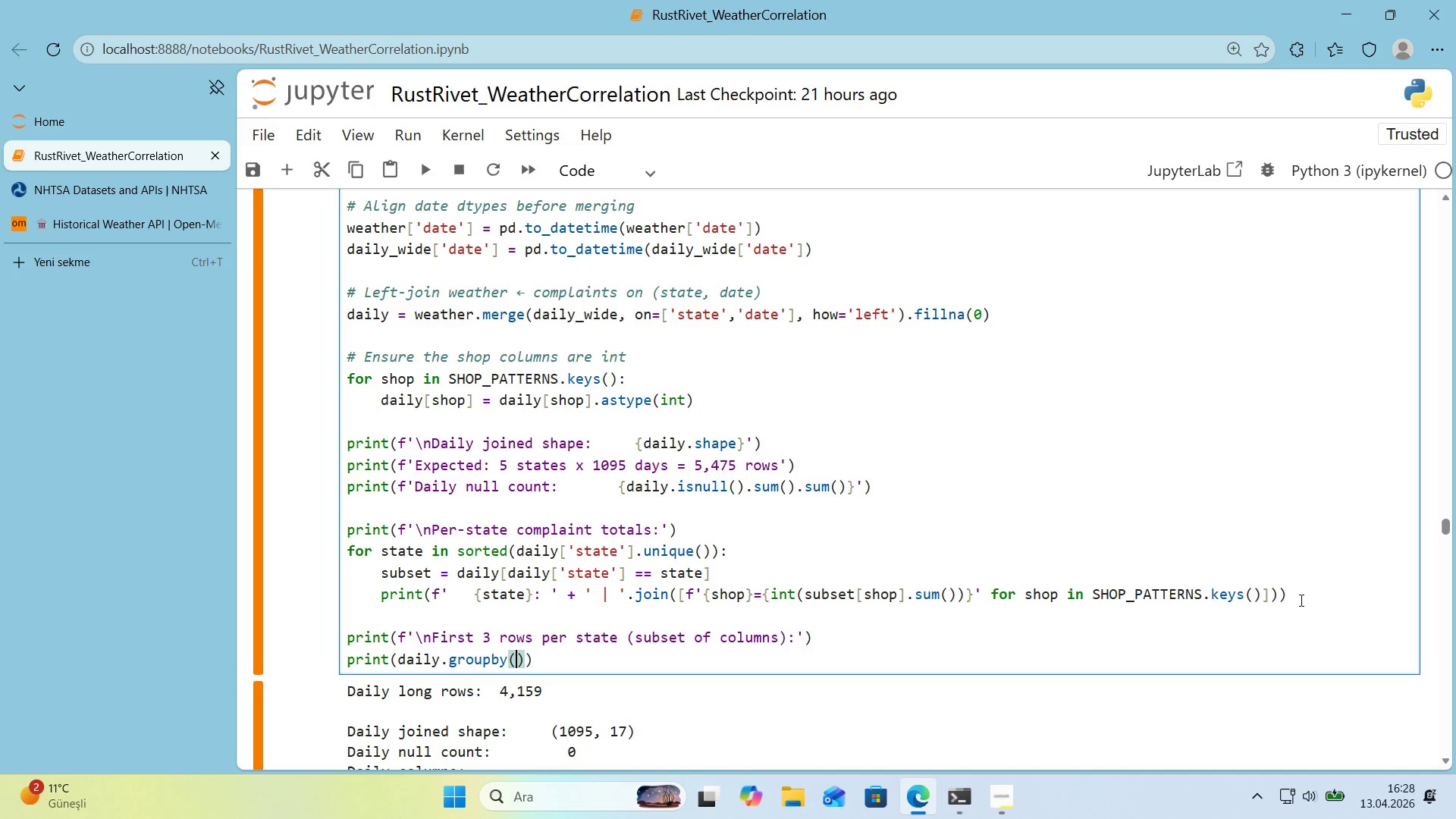 
key(ArrowLeft)
 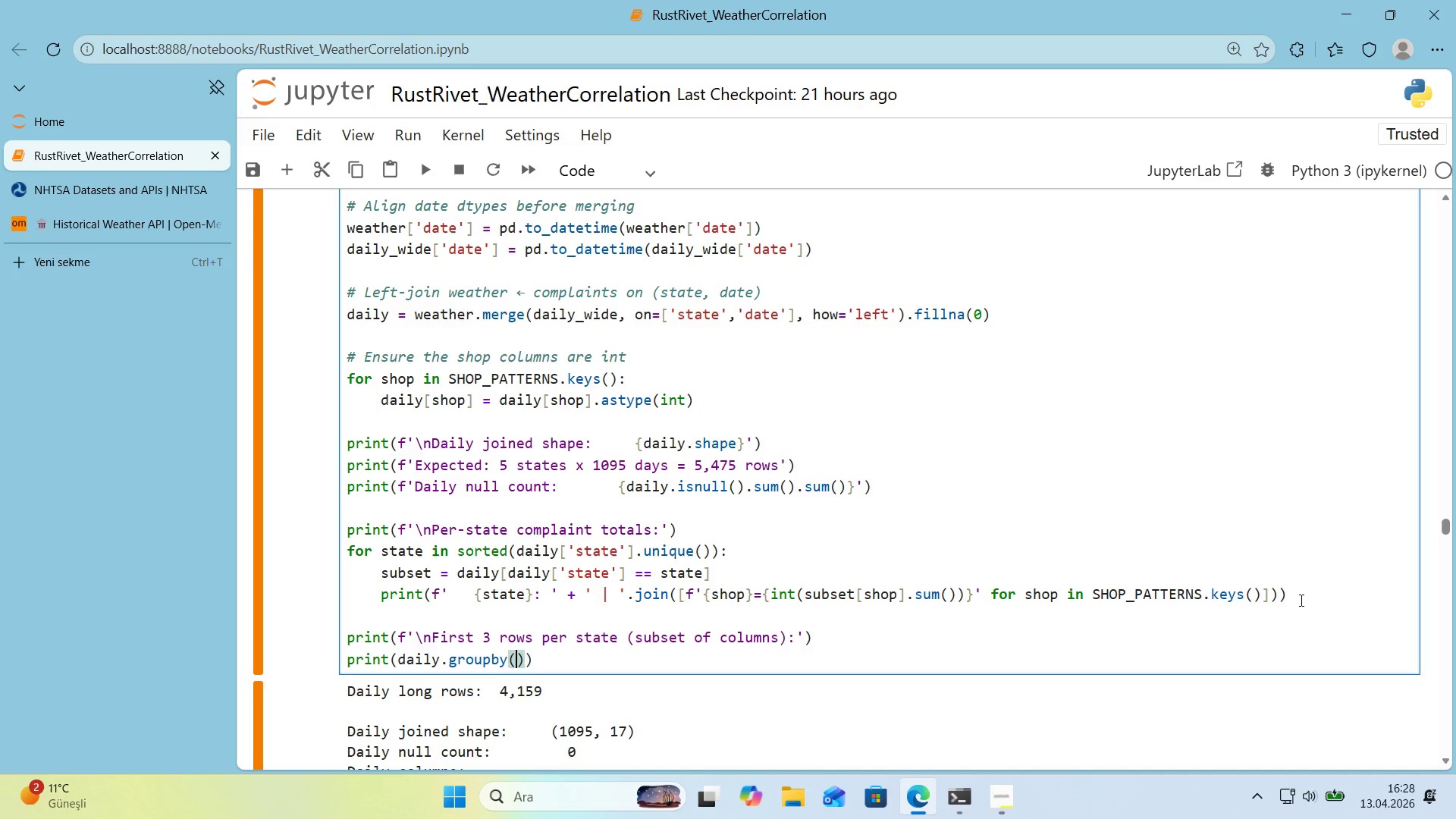 
type(@@)
 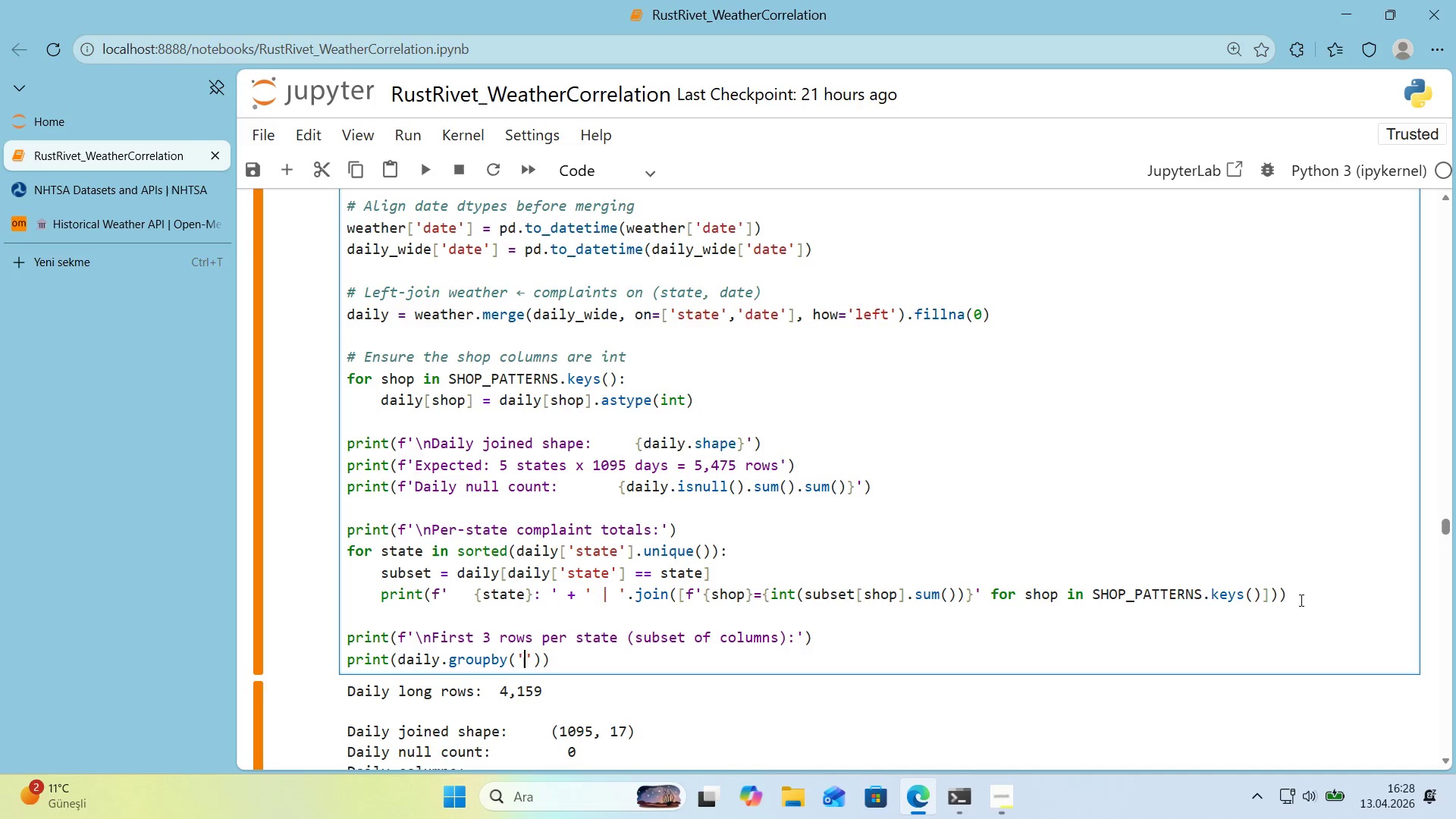 
key(ArrowLeft)
 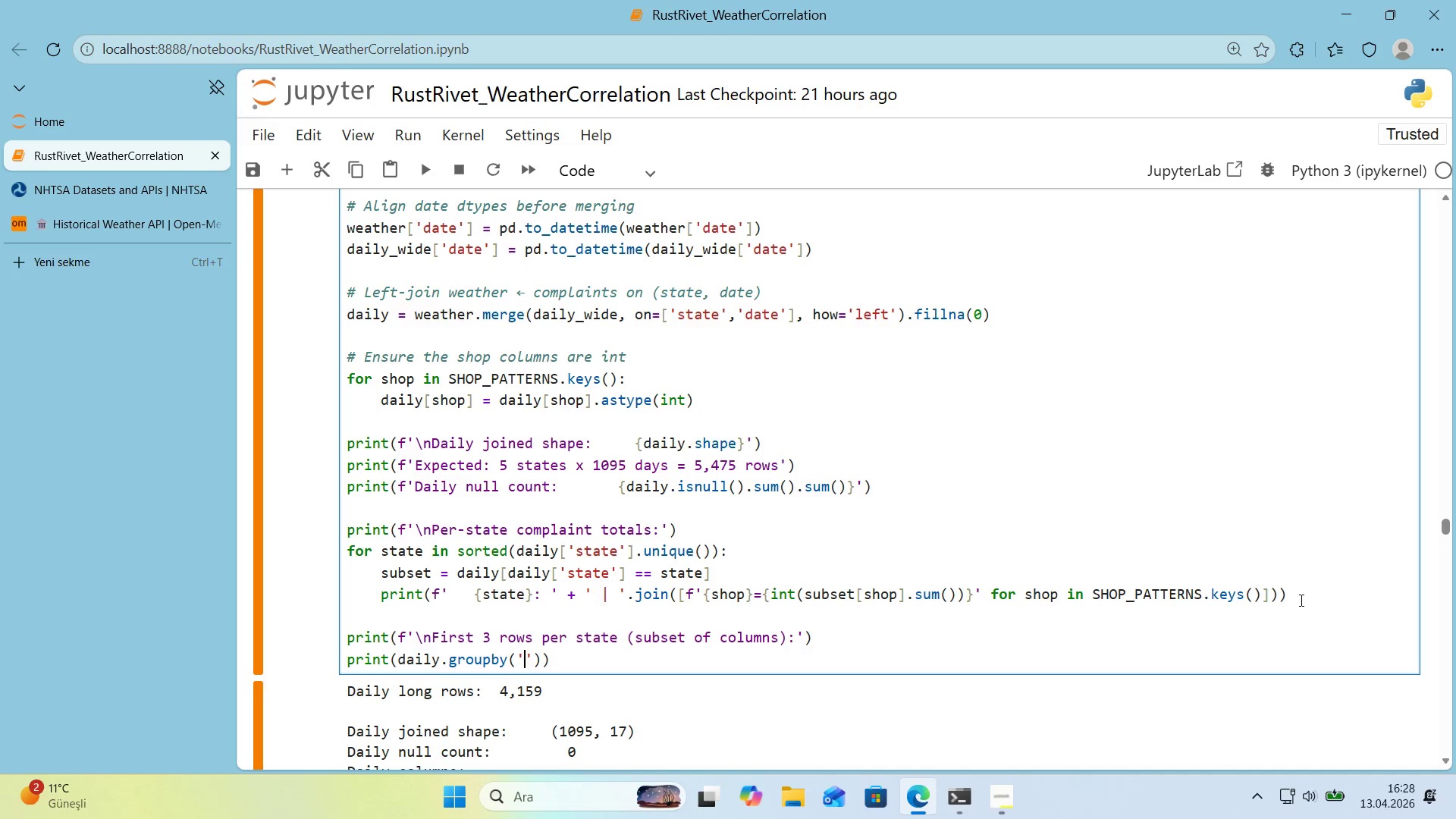 
type(sa)
key(Backspace)
type(tate)
 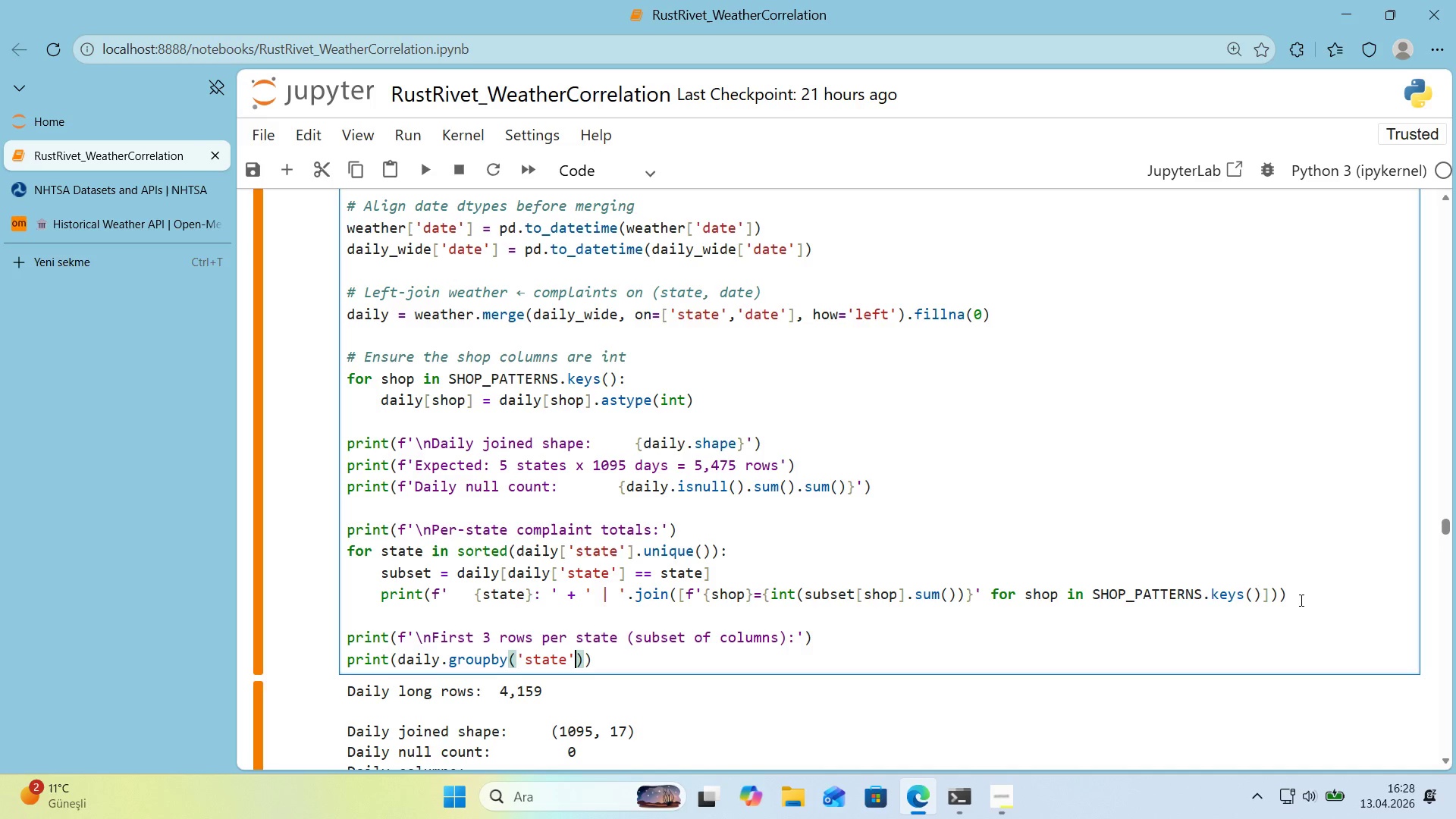 
key(ArrowRight)
 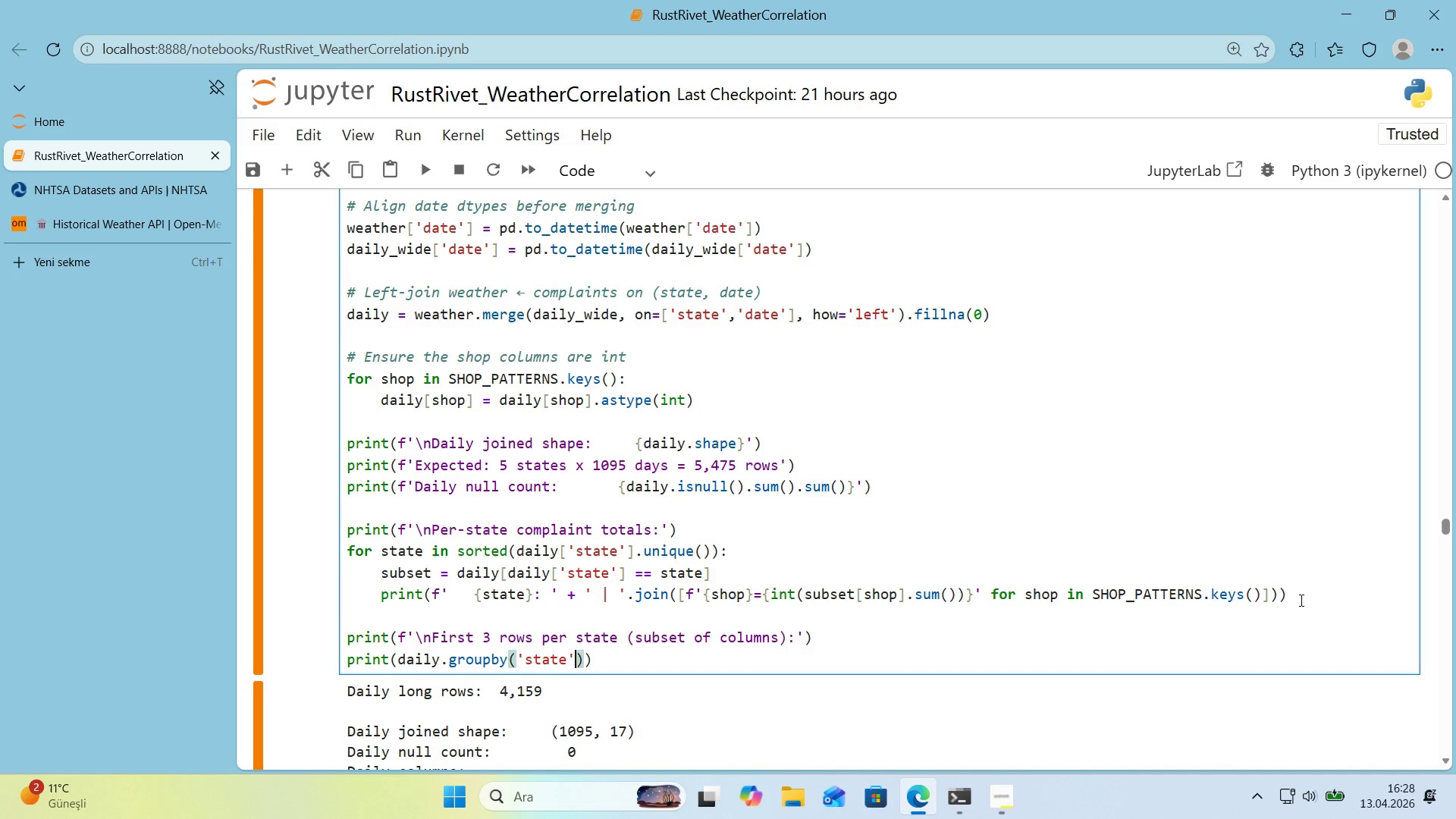 
type(.head*()
 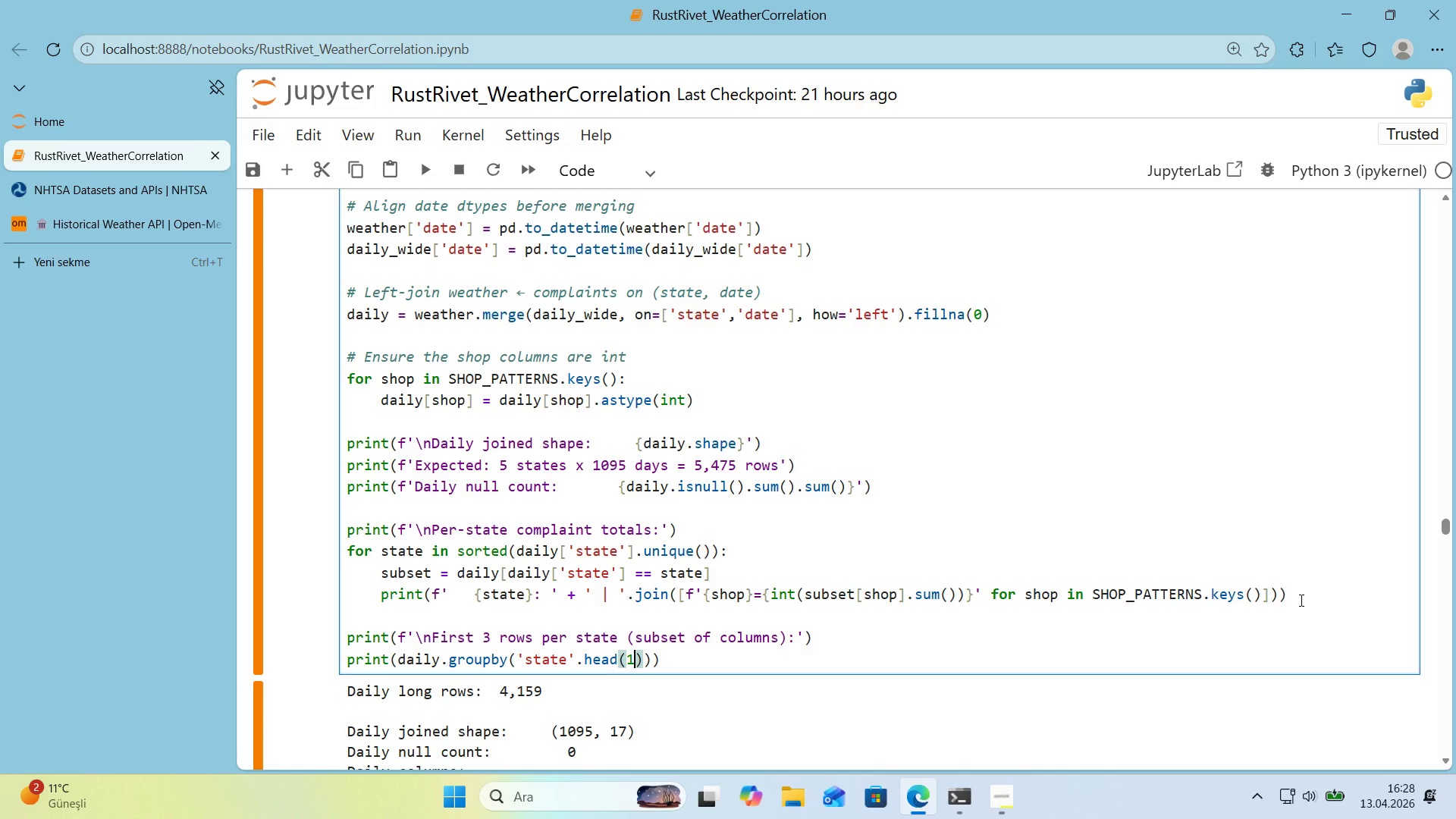 
 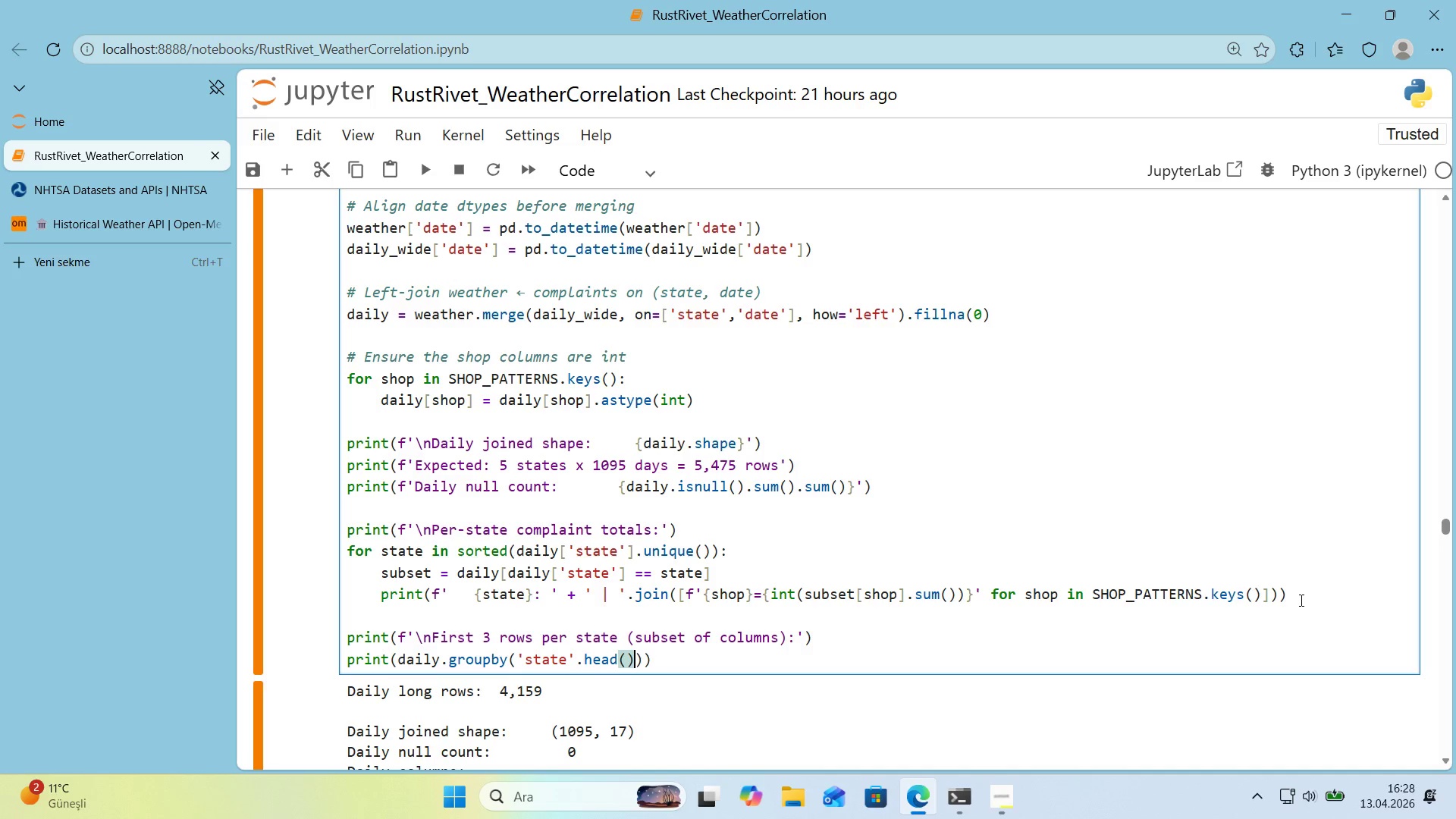 
key(ArrowLeft)
 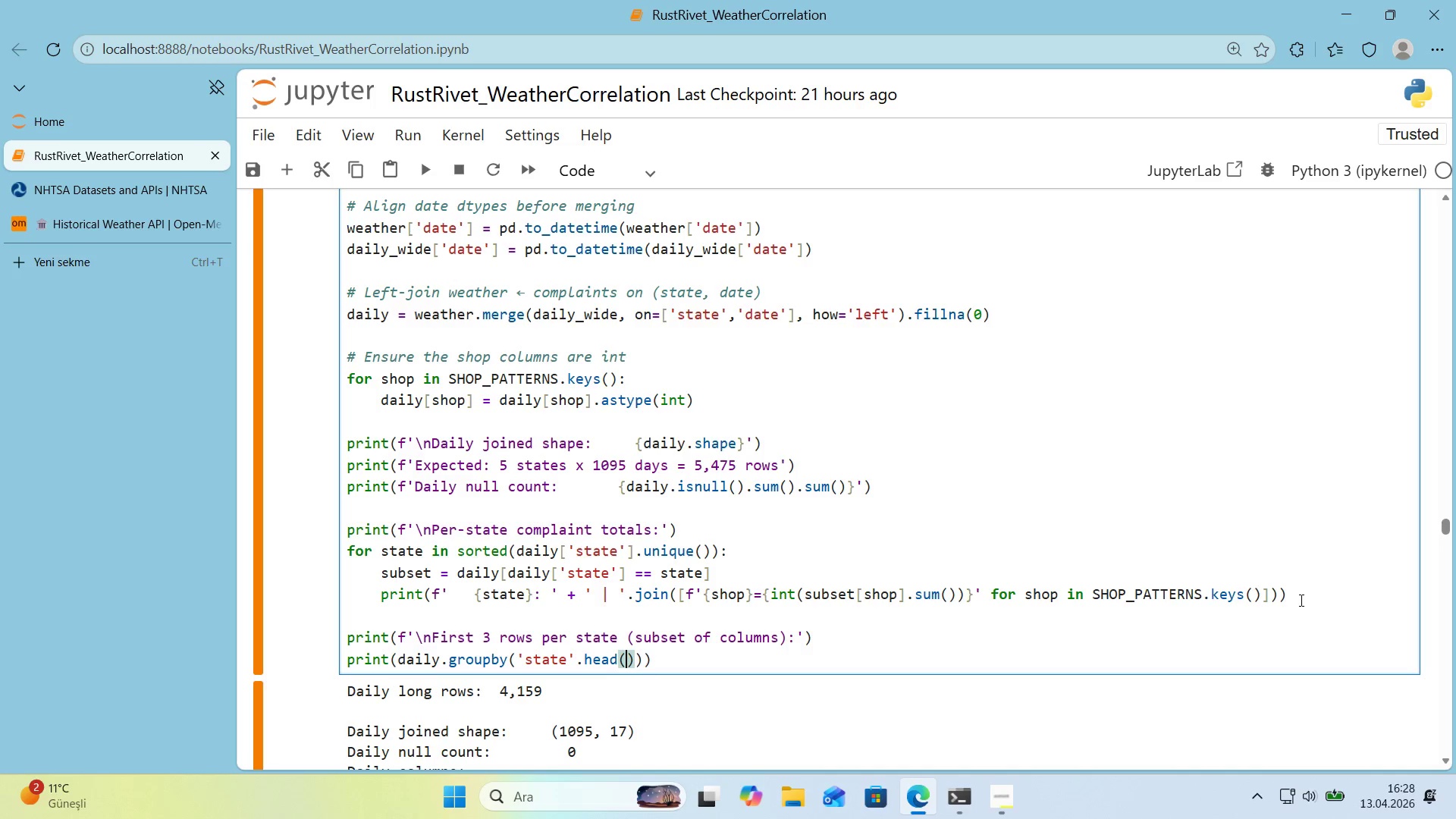 
key(1)
 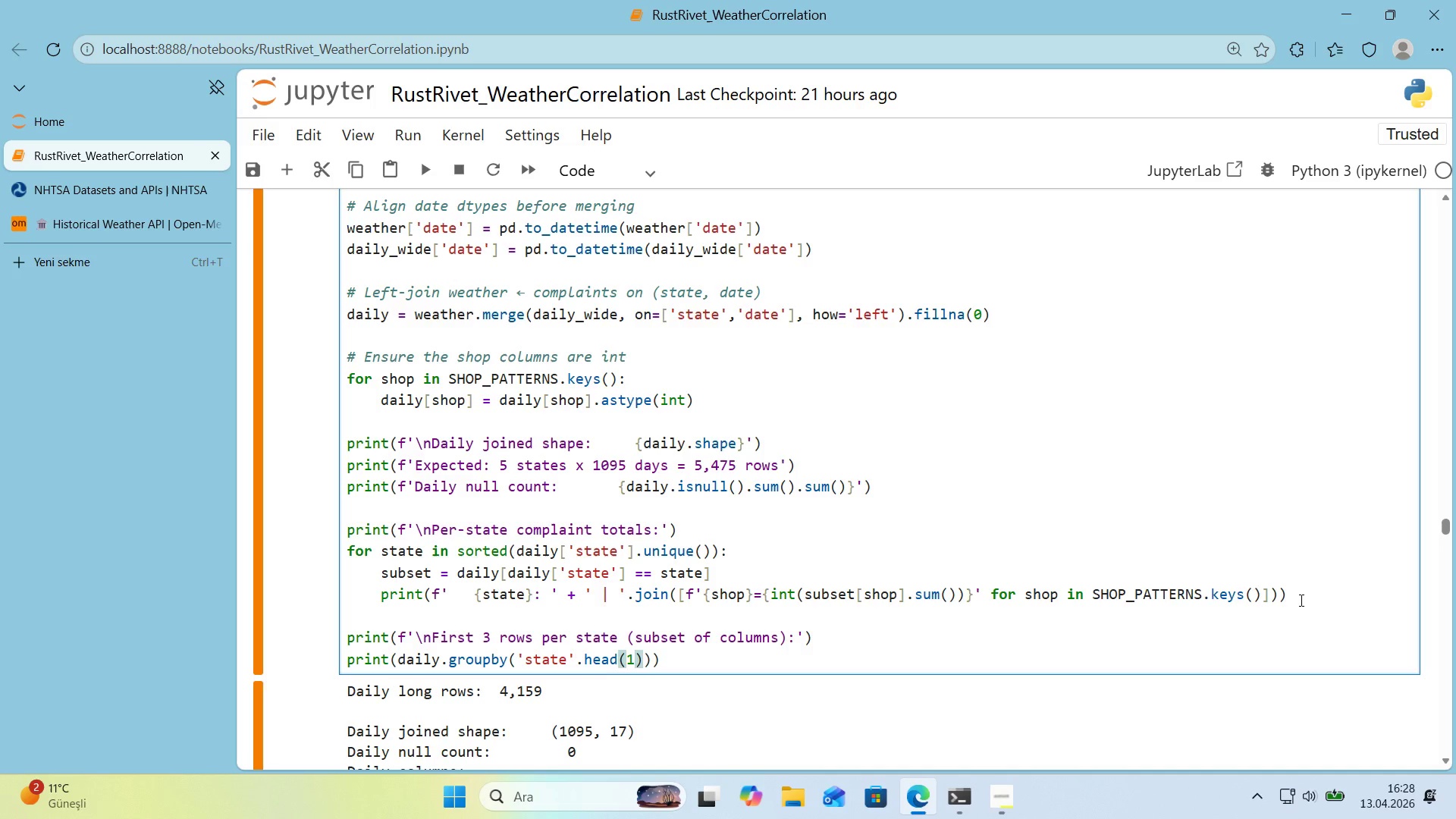 
key(ArrowRight)
 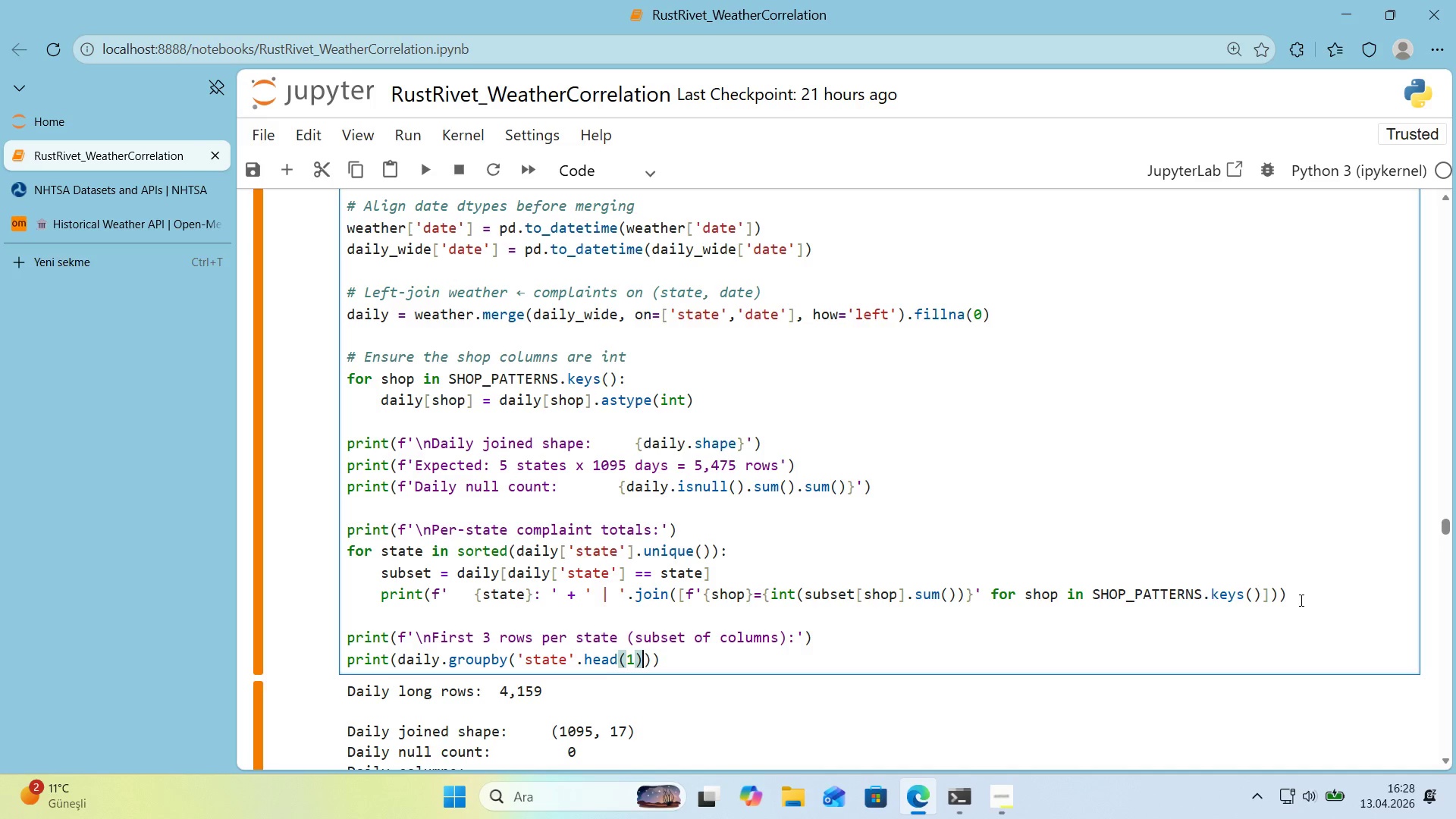 
key(Alt+Control+8)
 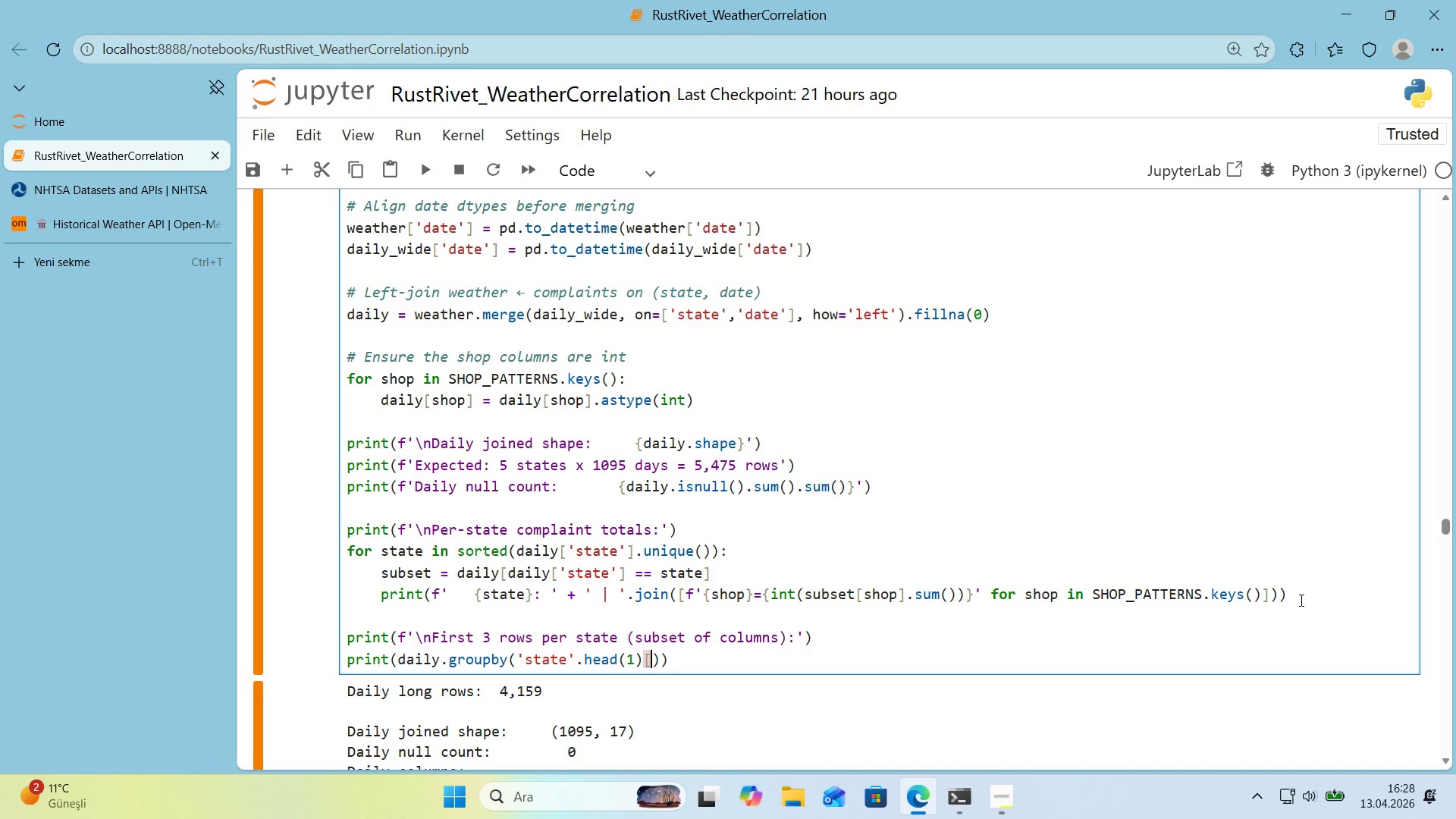 
key(Alt+Control+9)
 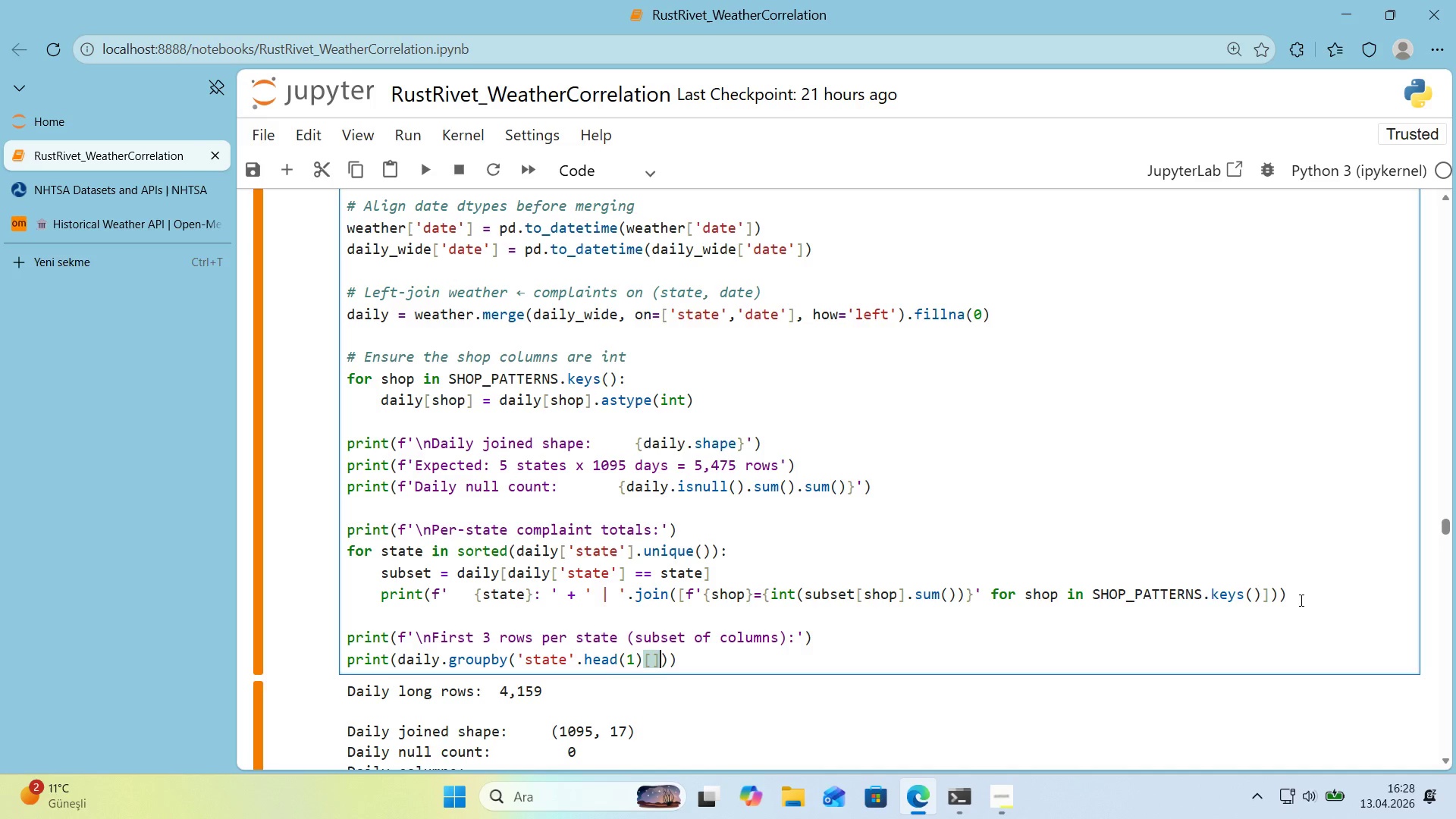 
key(ArrowLeft)
 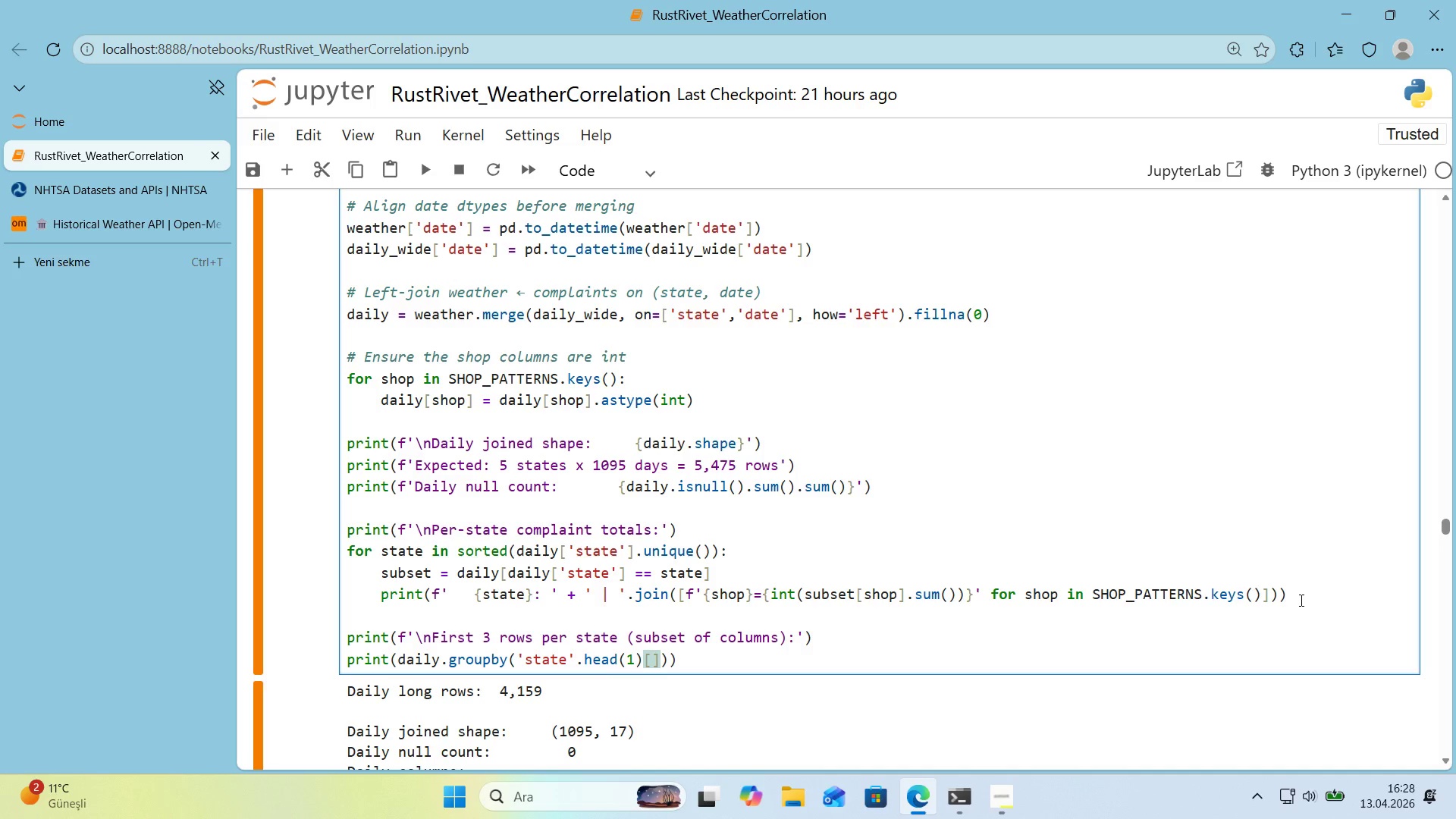 
key(Alt+Control+8)
 